 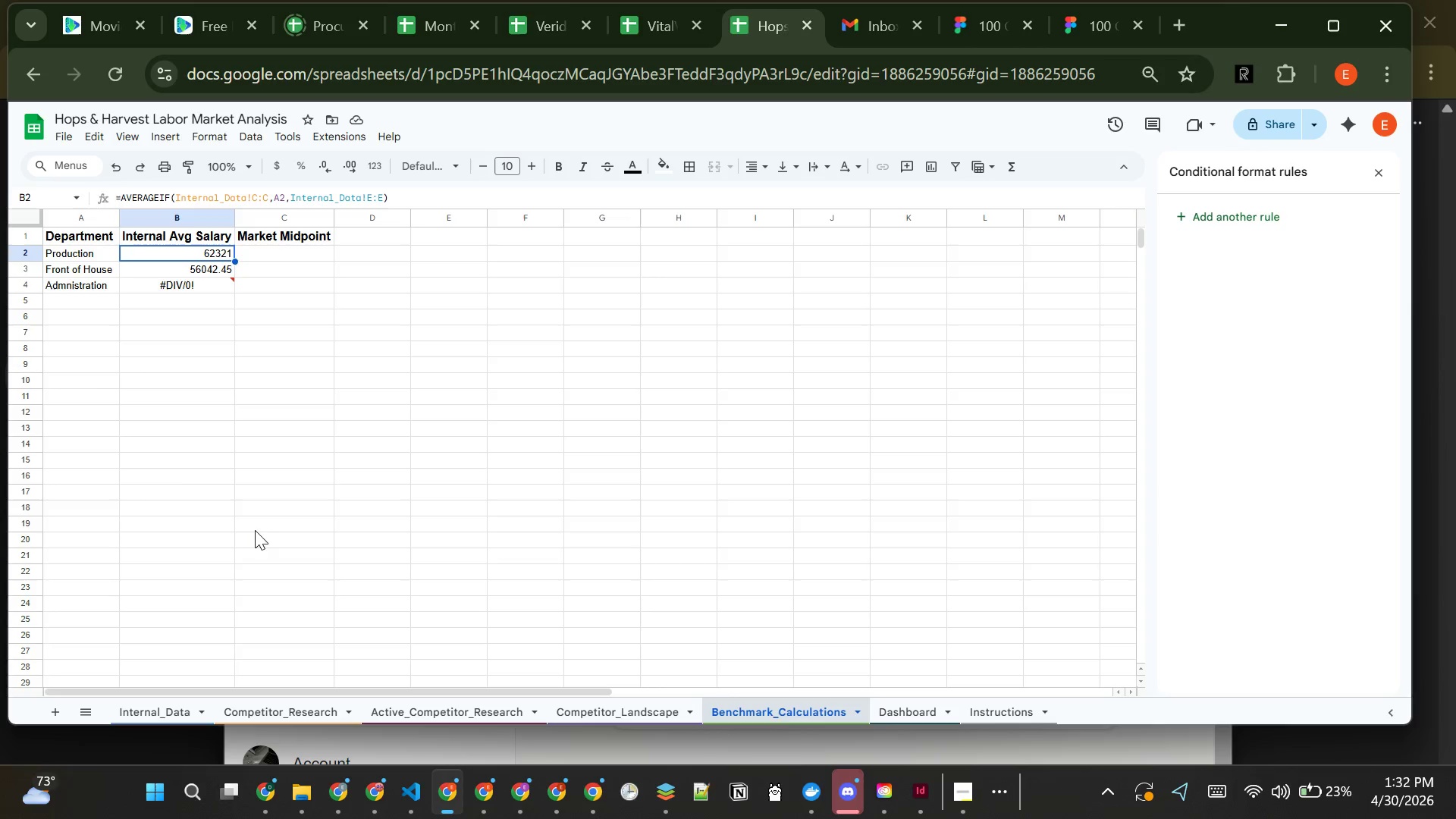 
left_click([202, 268])
 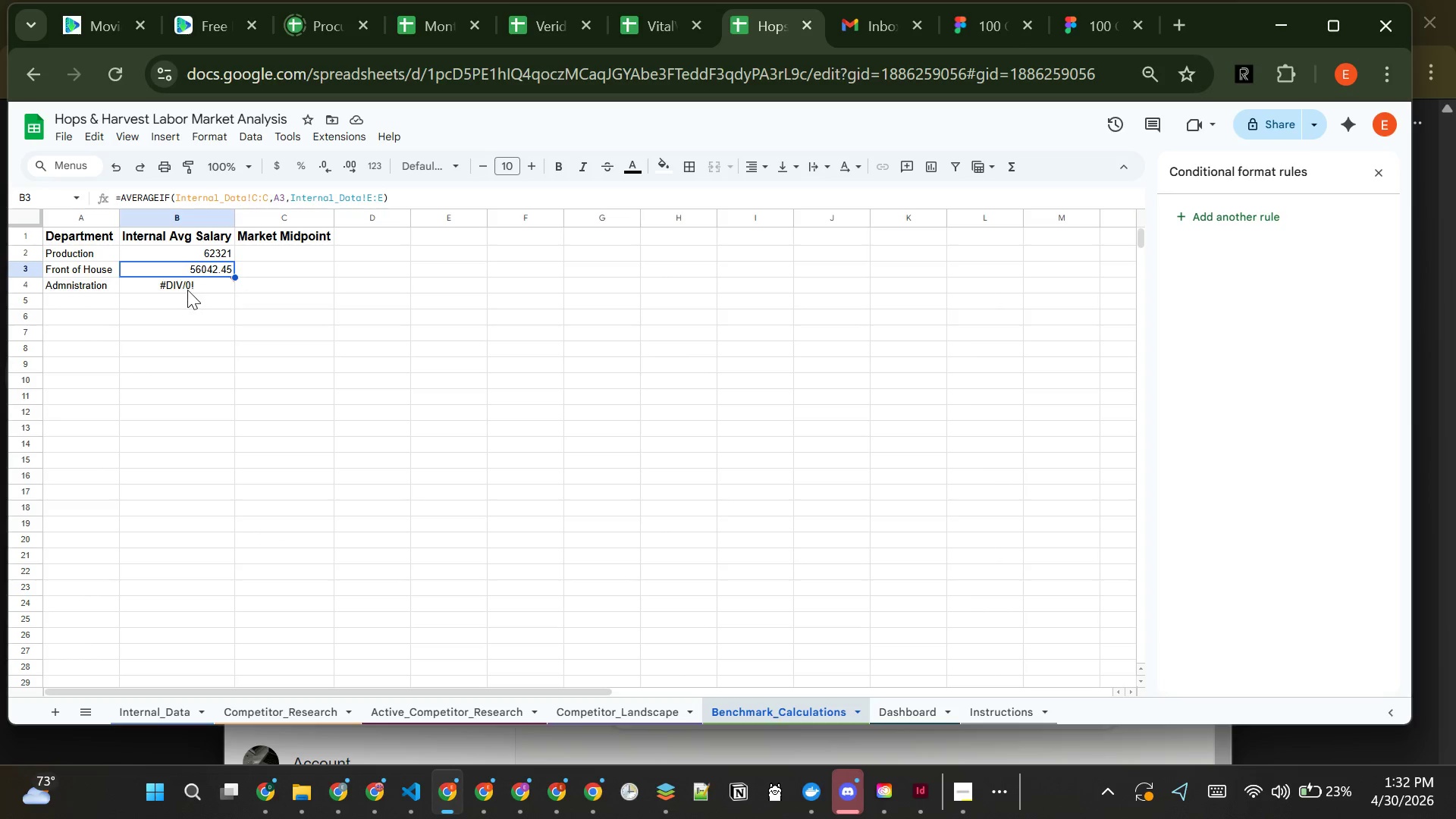 
left_click([187, 290])
 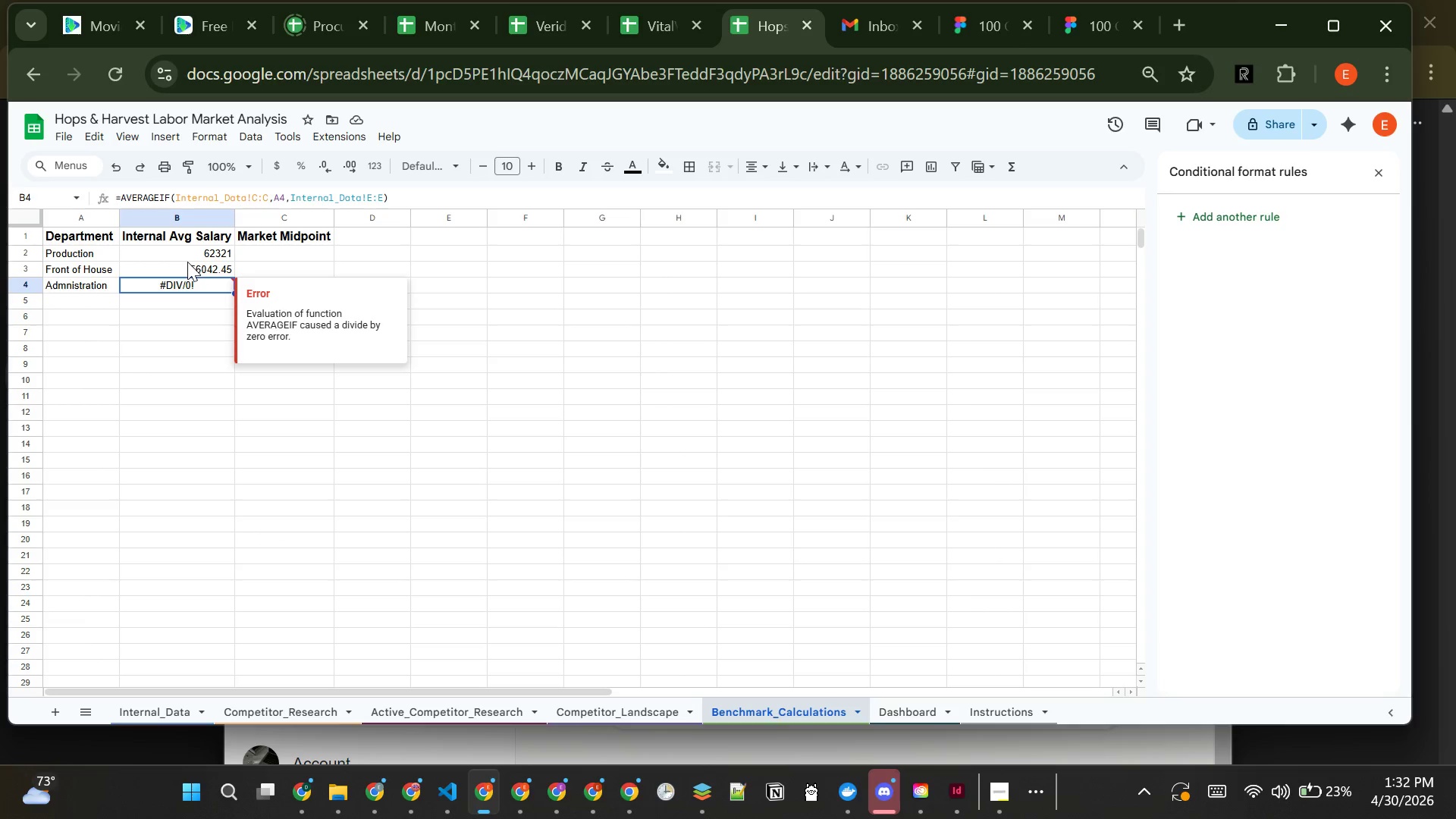 
left_click([180, 257])
 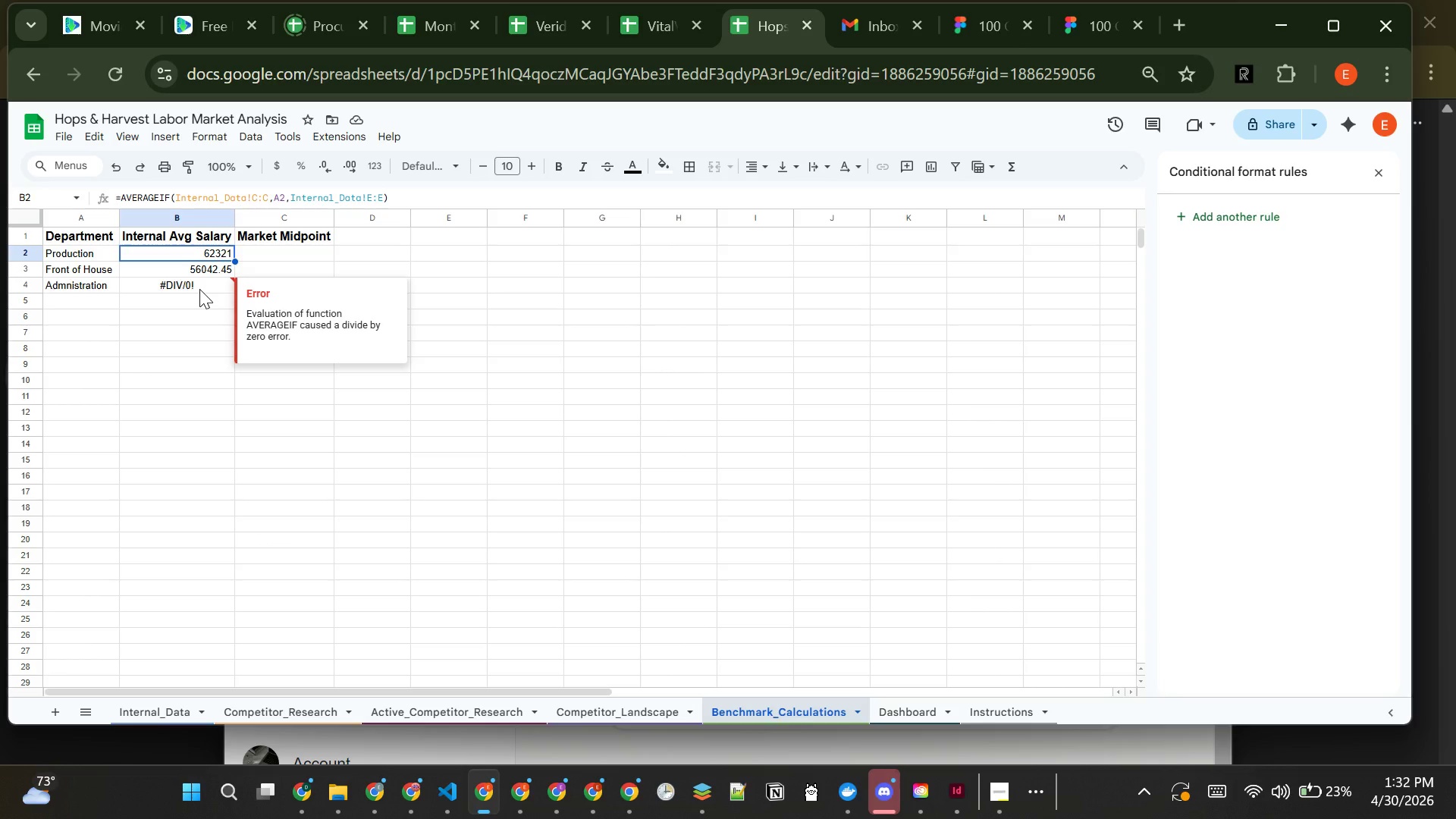 
wait(6.55)
 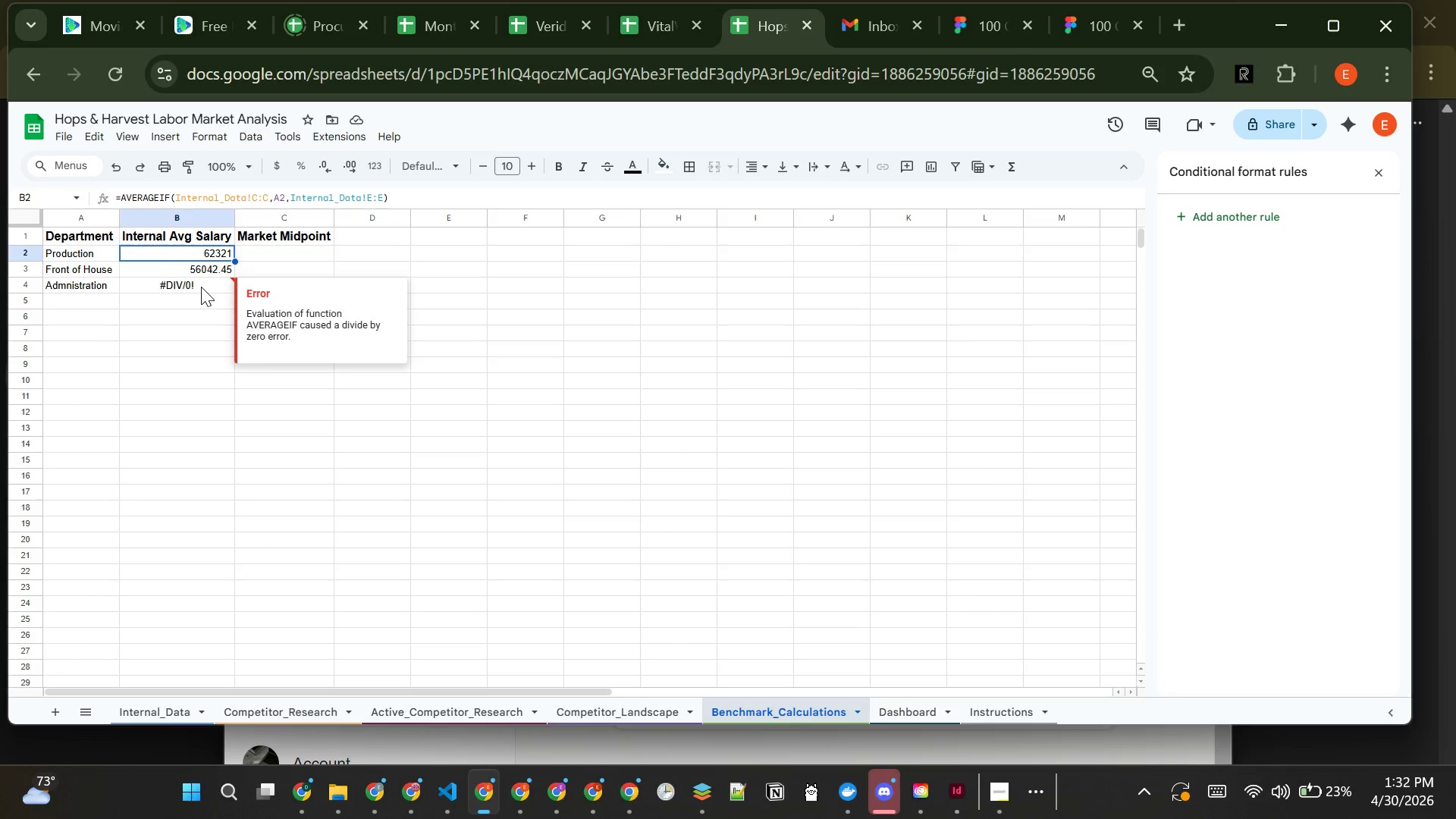 
left_click([199, 289])
 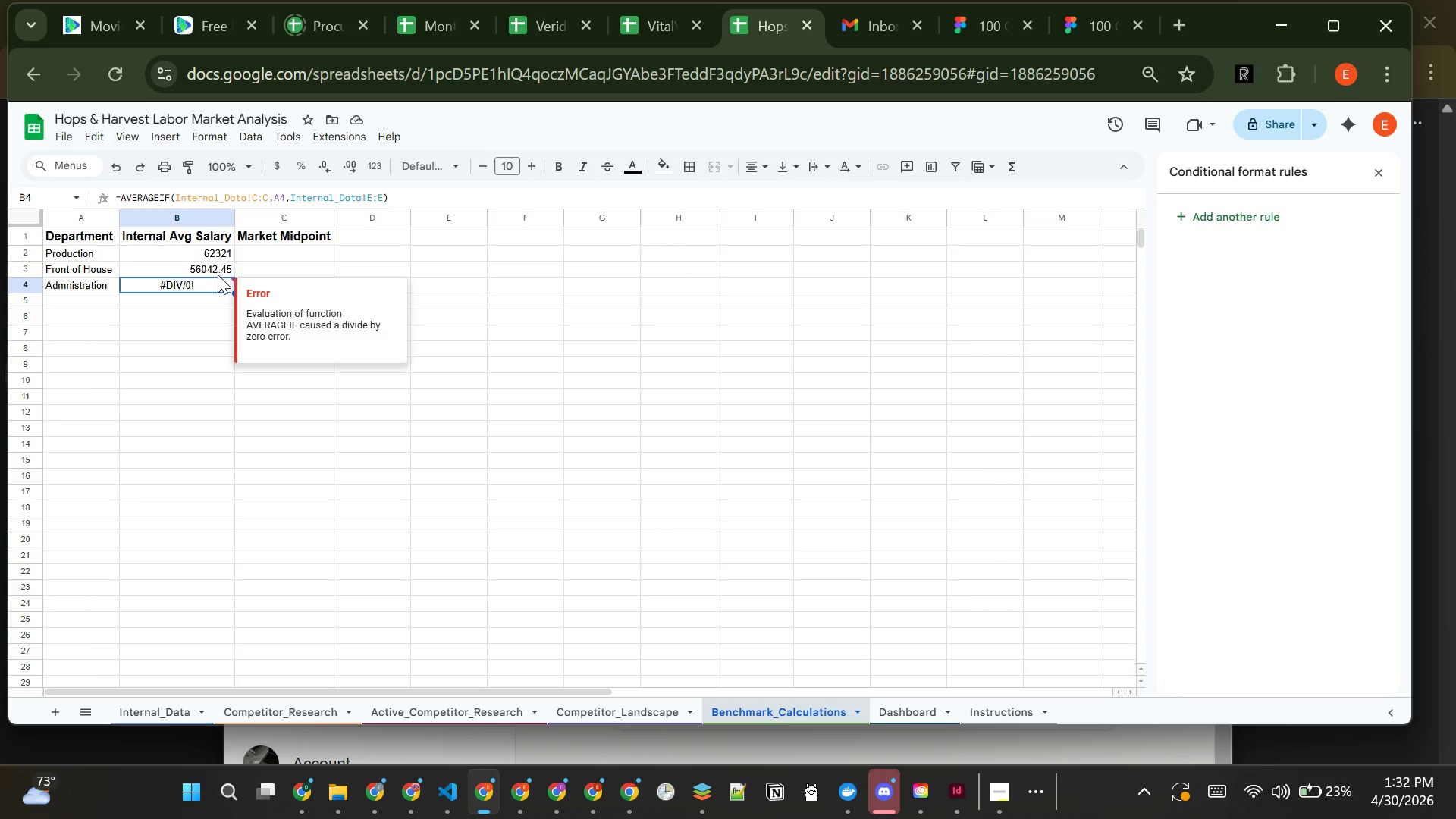 
left_click([218, 275])
 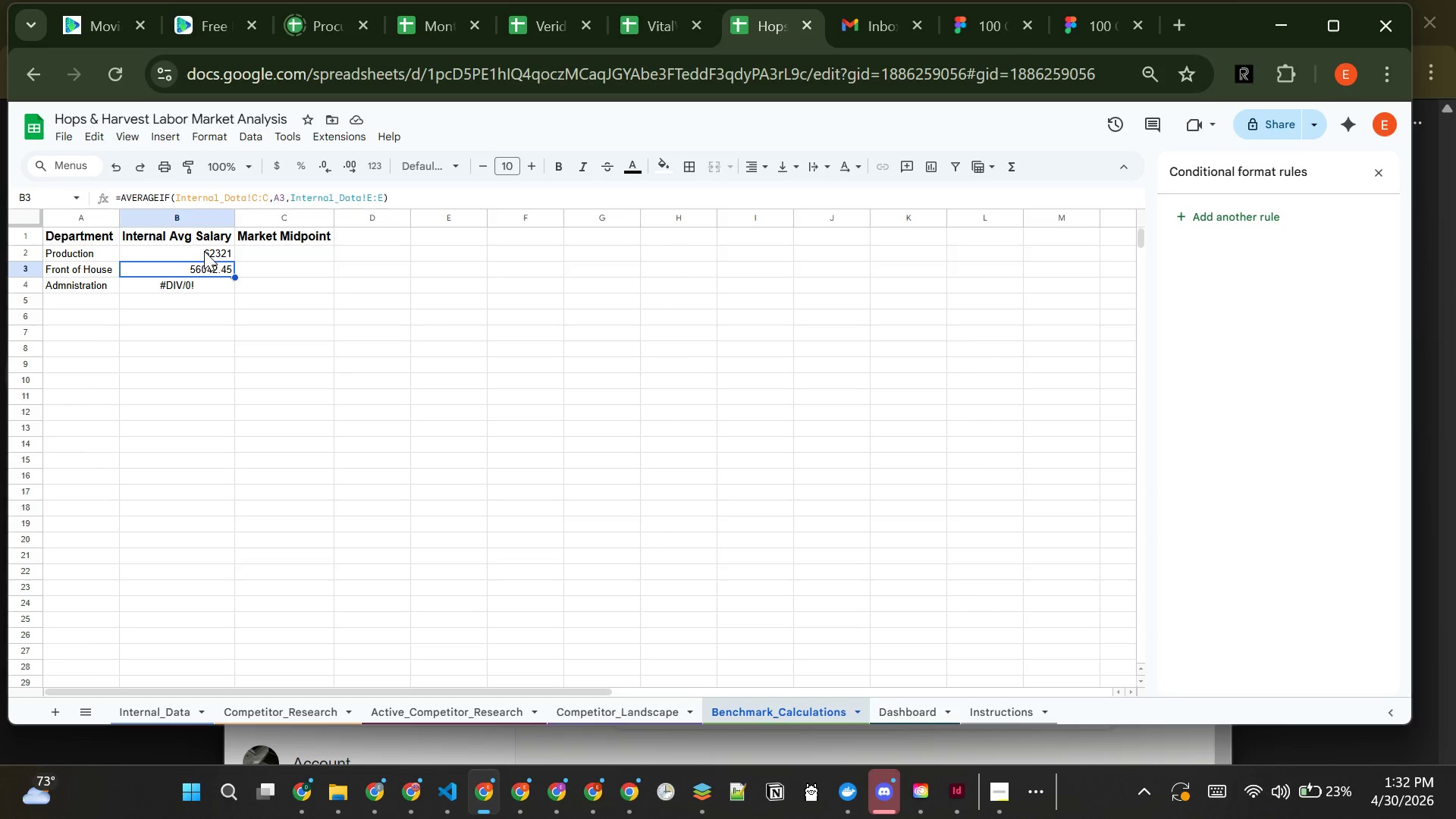 
left_click([204, 251])
 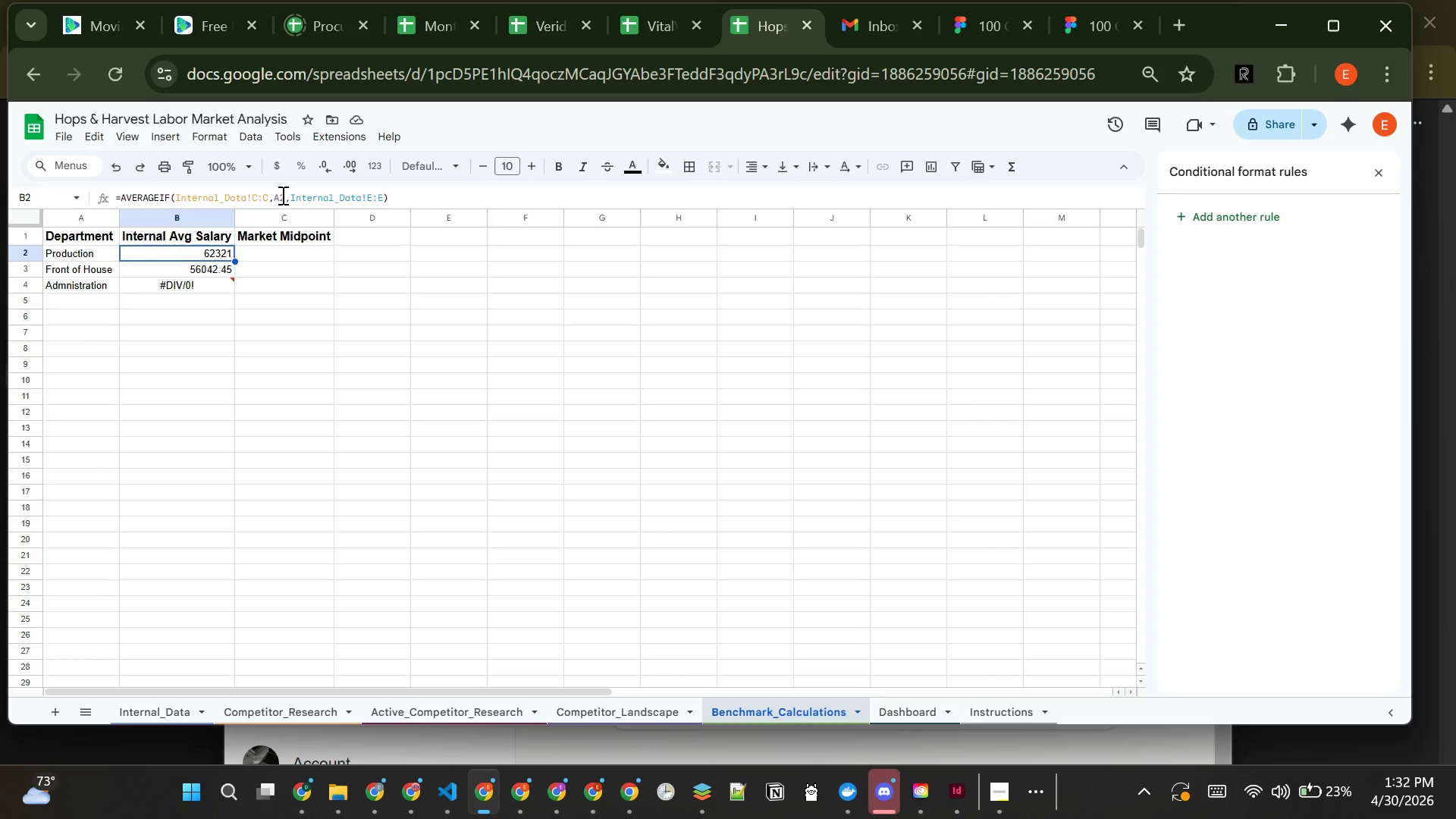 
left_click([281, 195])
 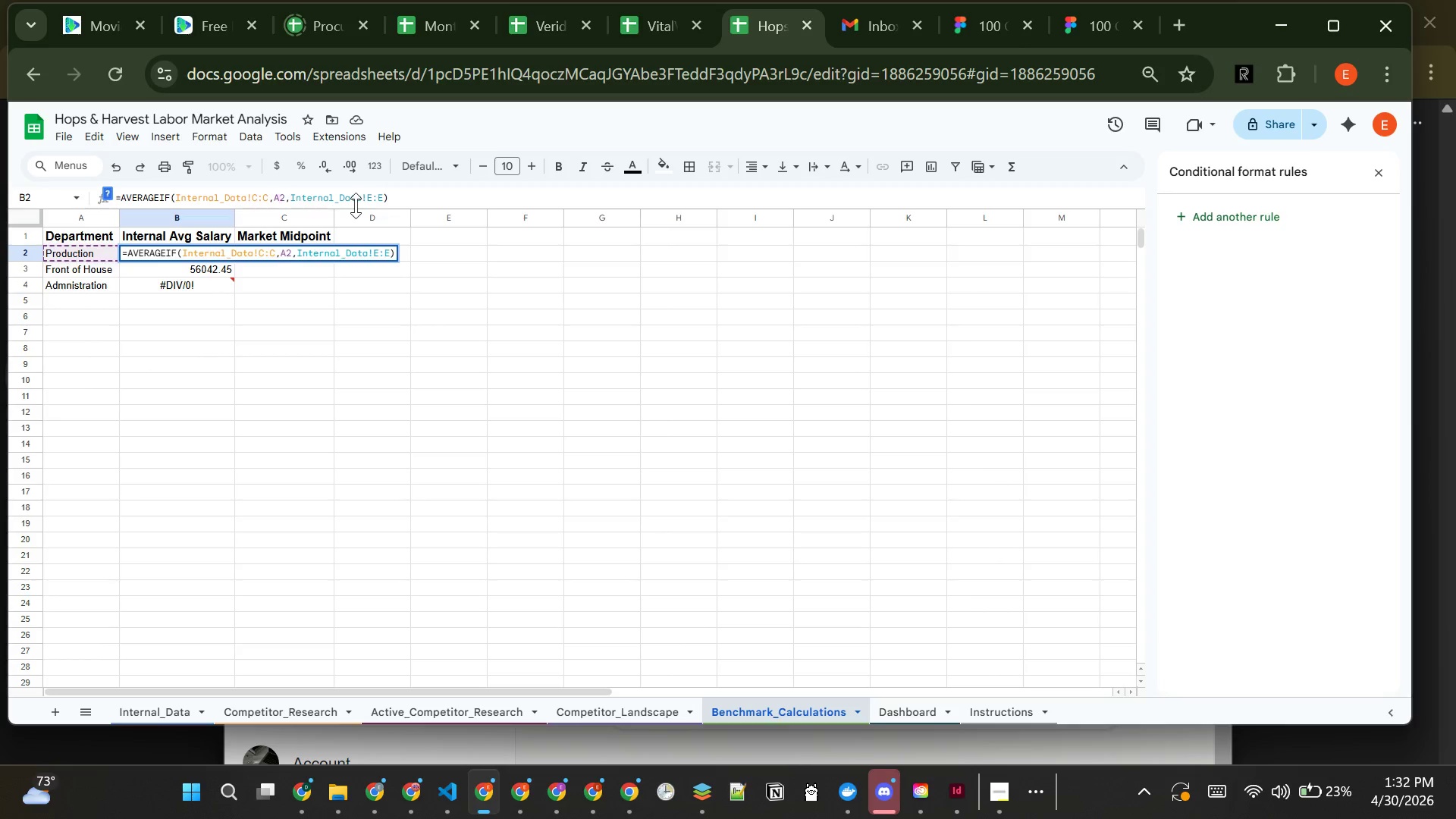 
key(Shift+4)
 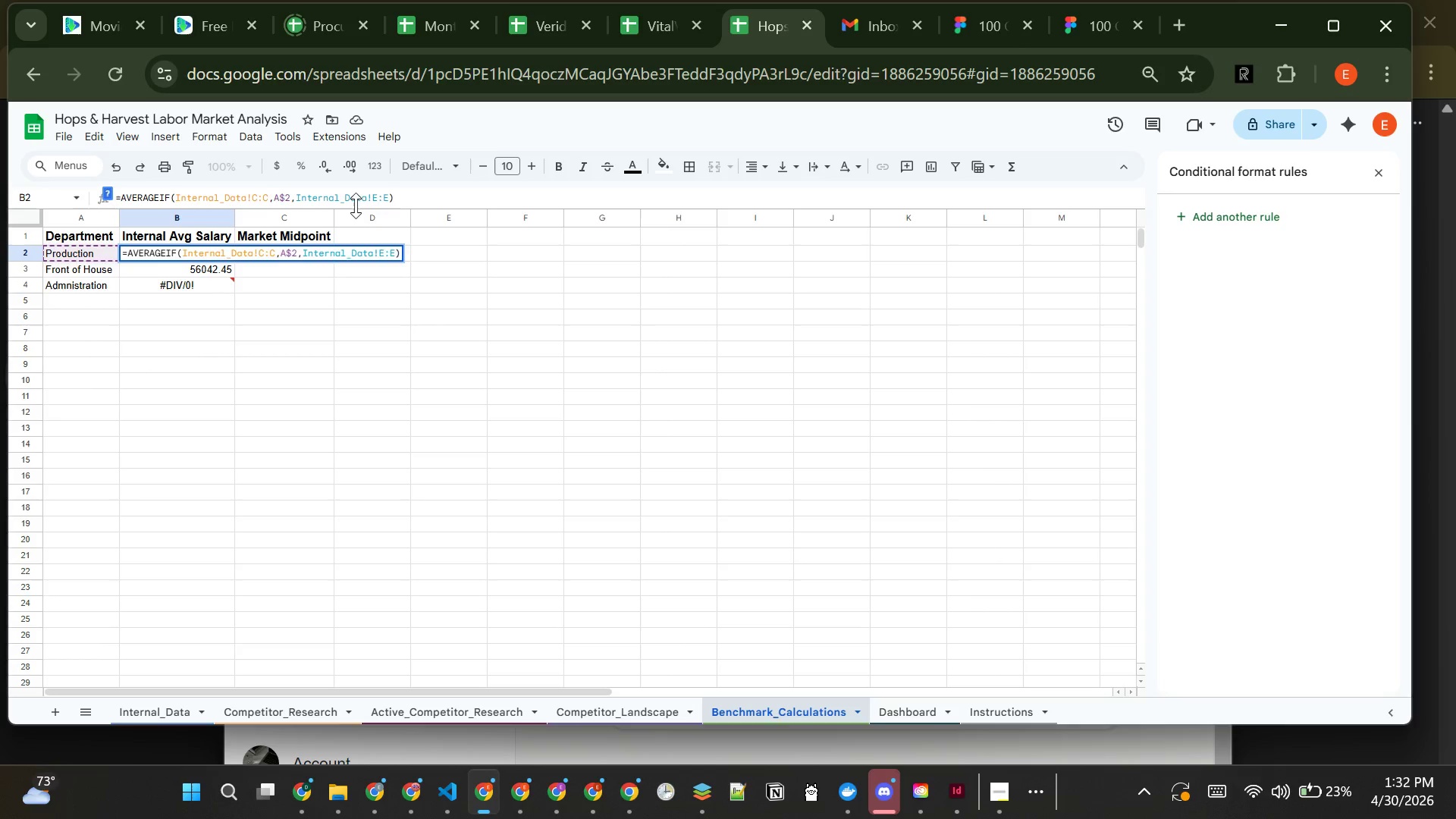 
key(ArrowLeft)
 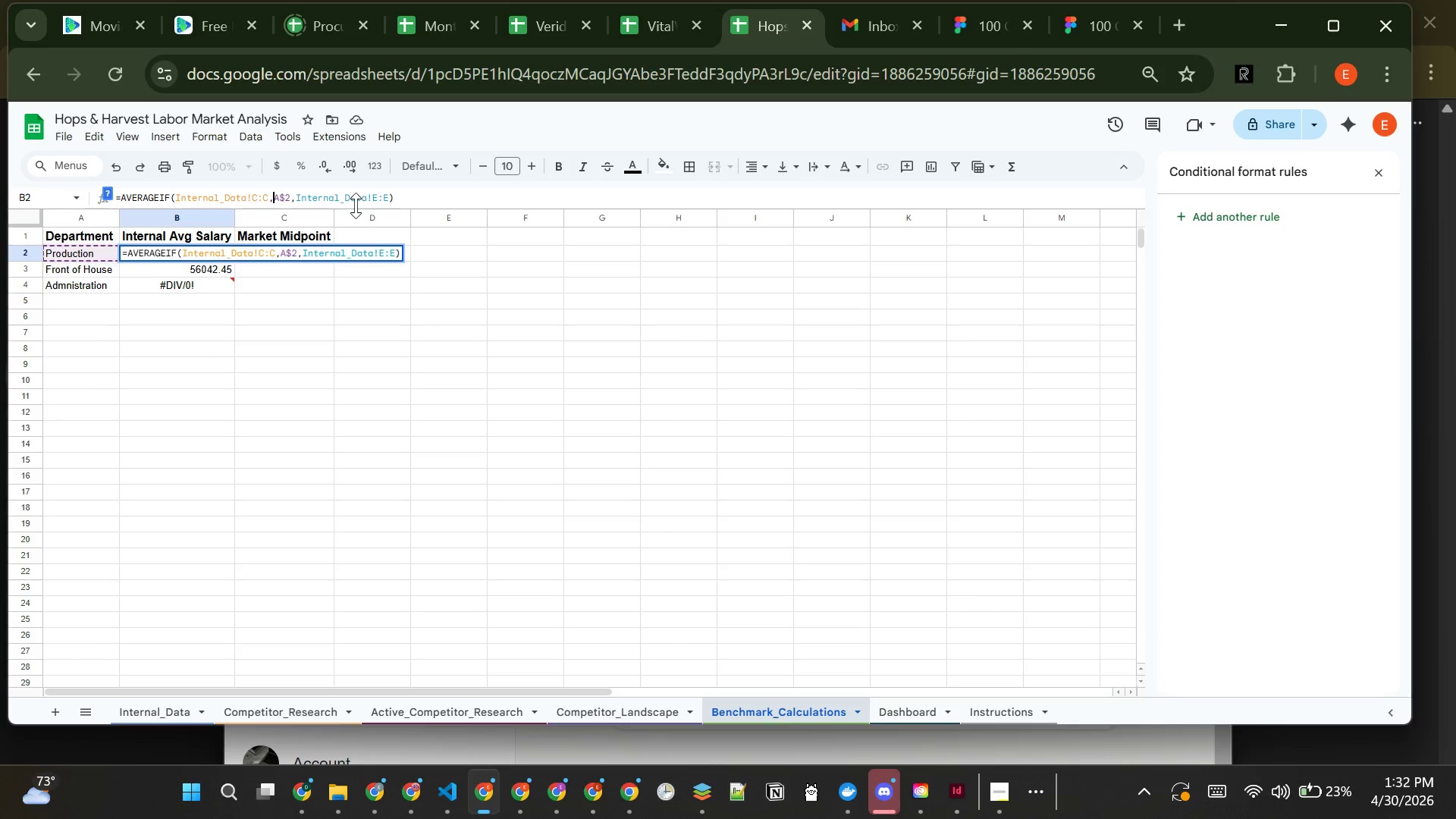 
key(ArrowLeft)
 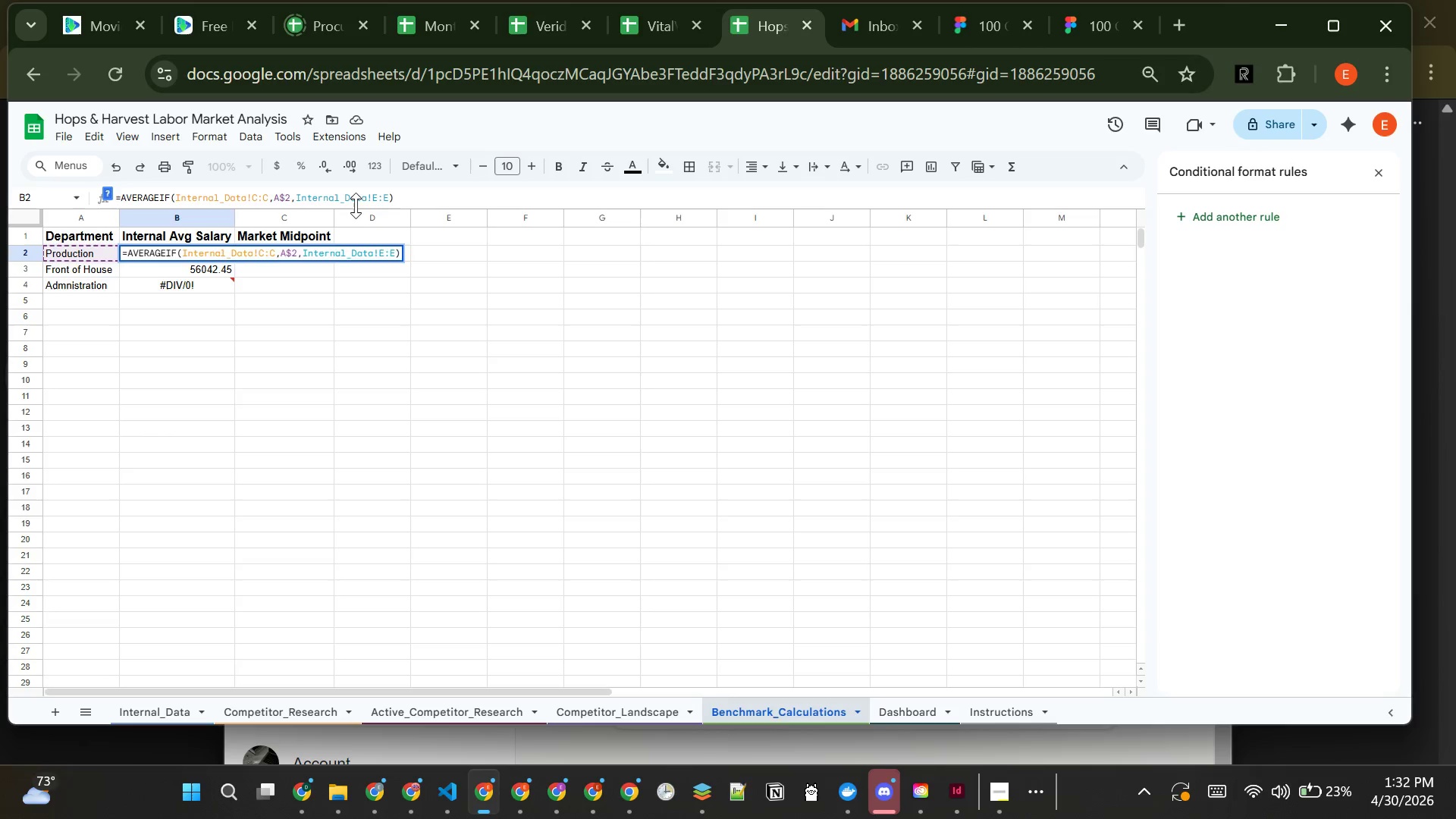 
key(Shift+4)
 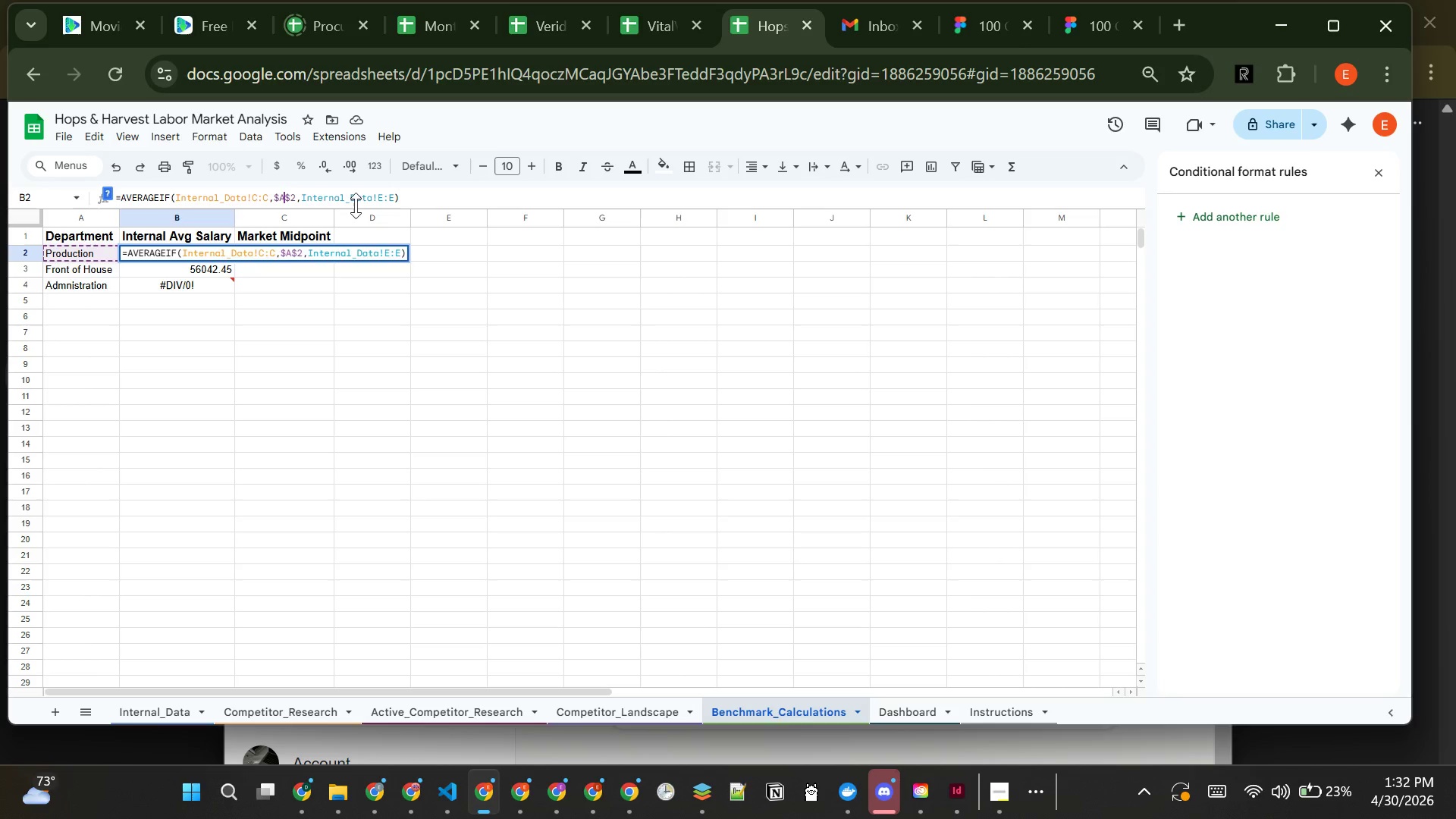 
key(ArrowRight)
 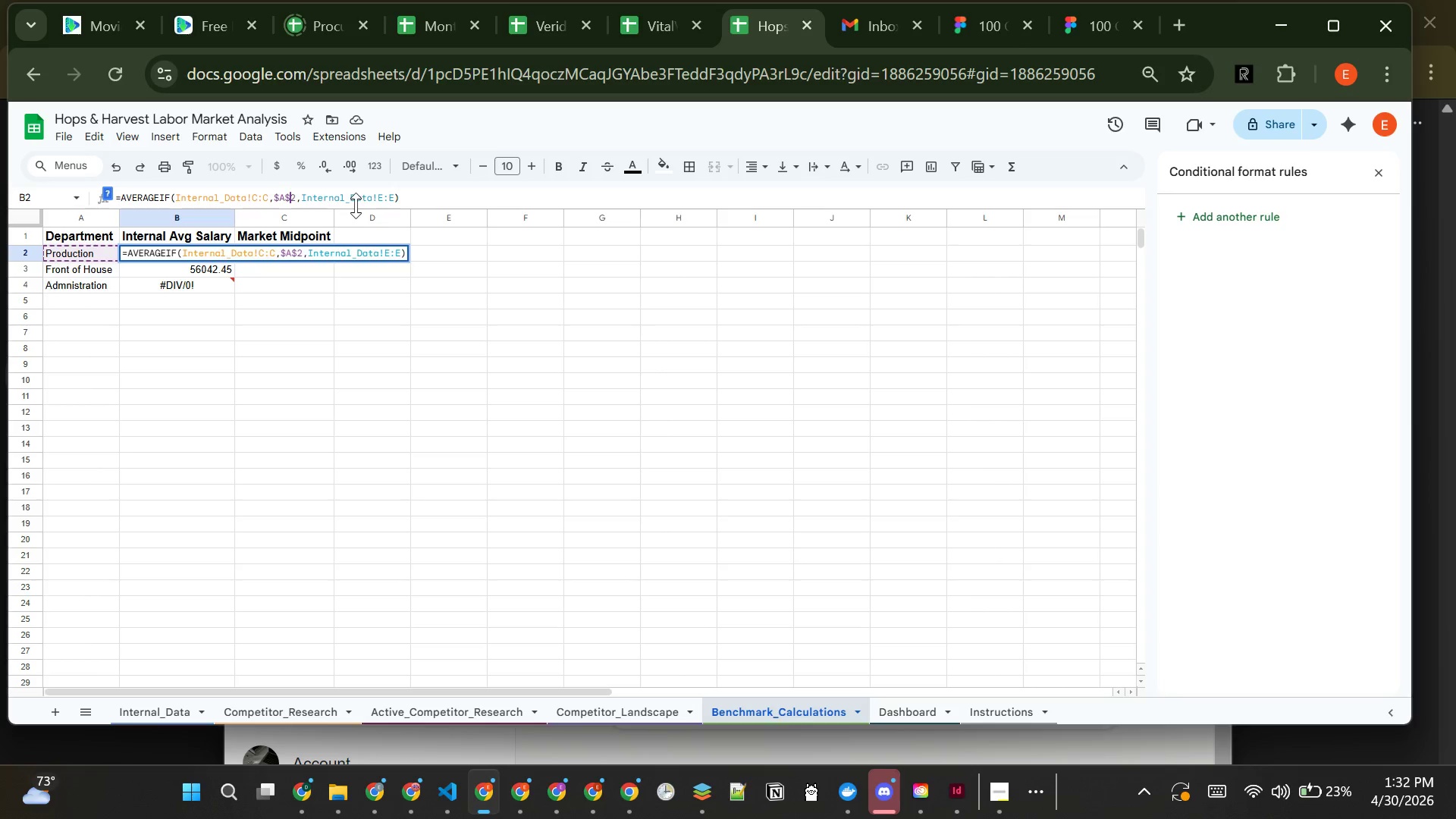 
key(ArrowRight)
 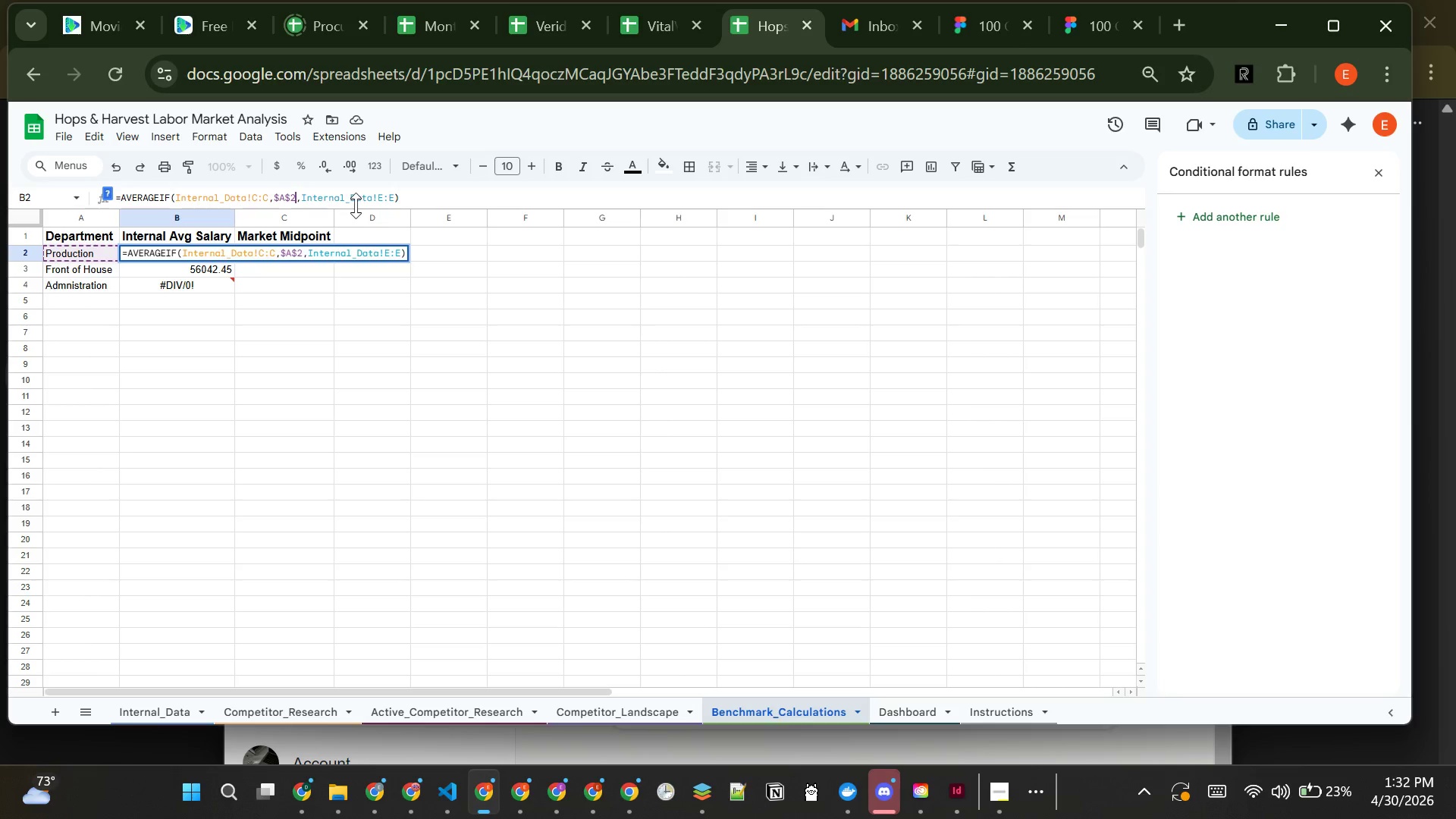 
key(ArrowRight)
 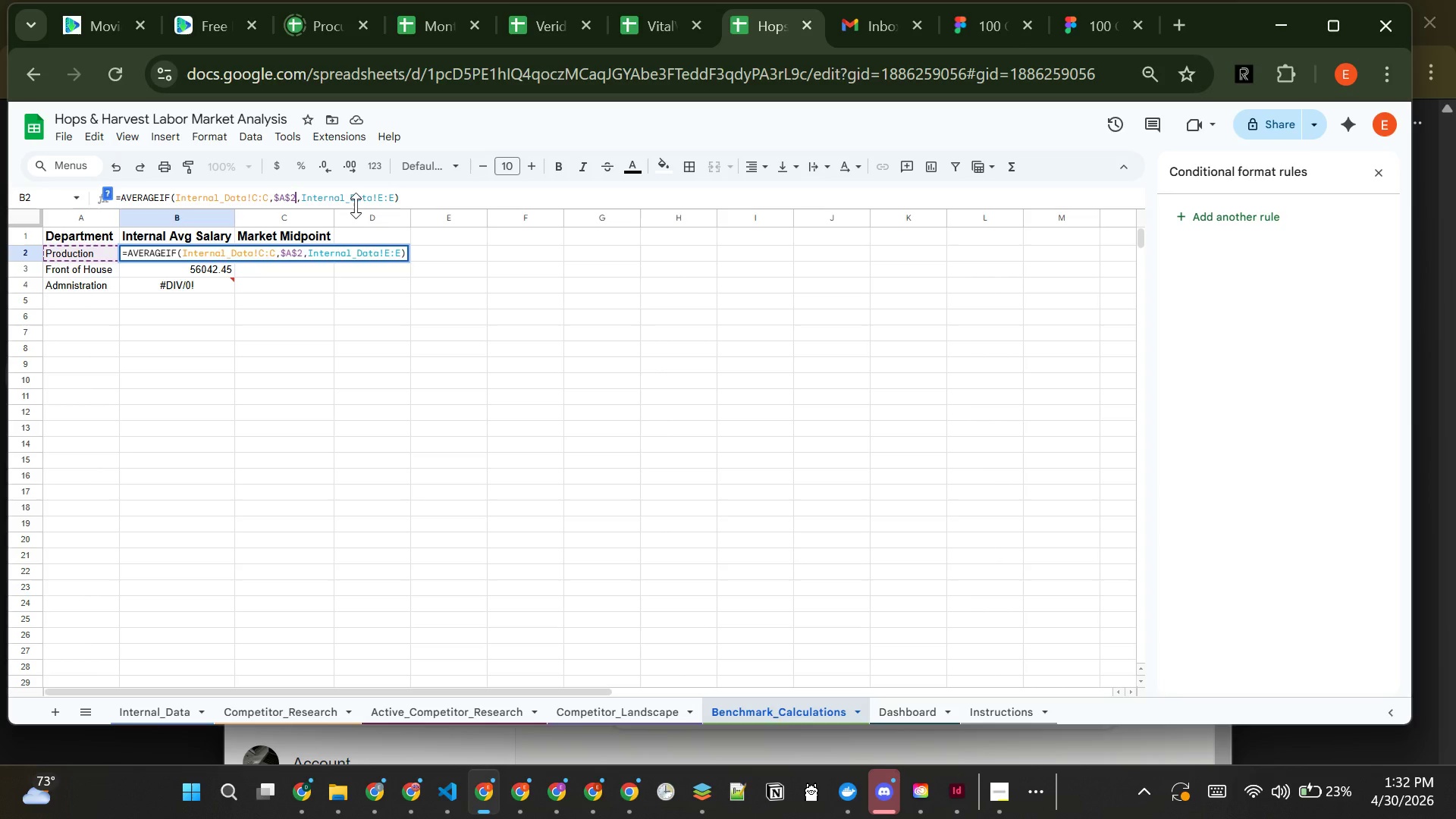 
type(:$A4101)
 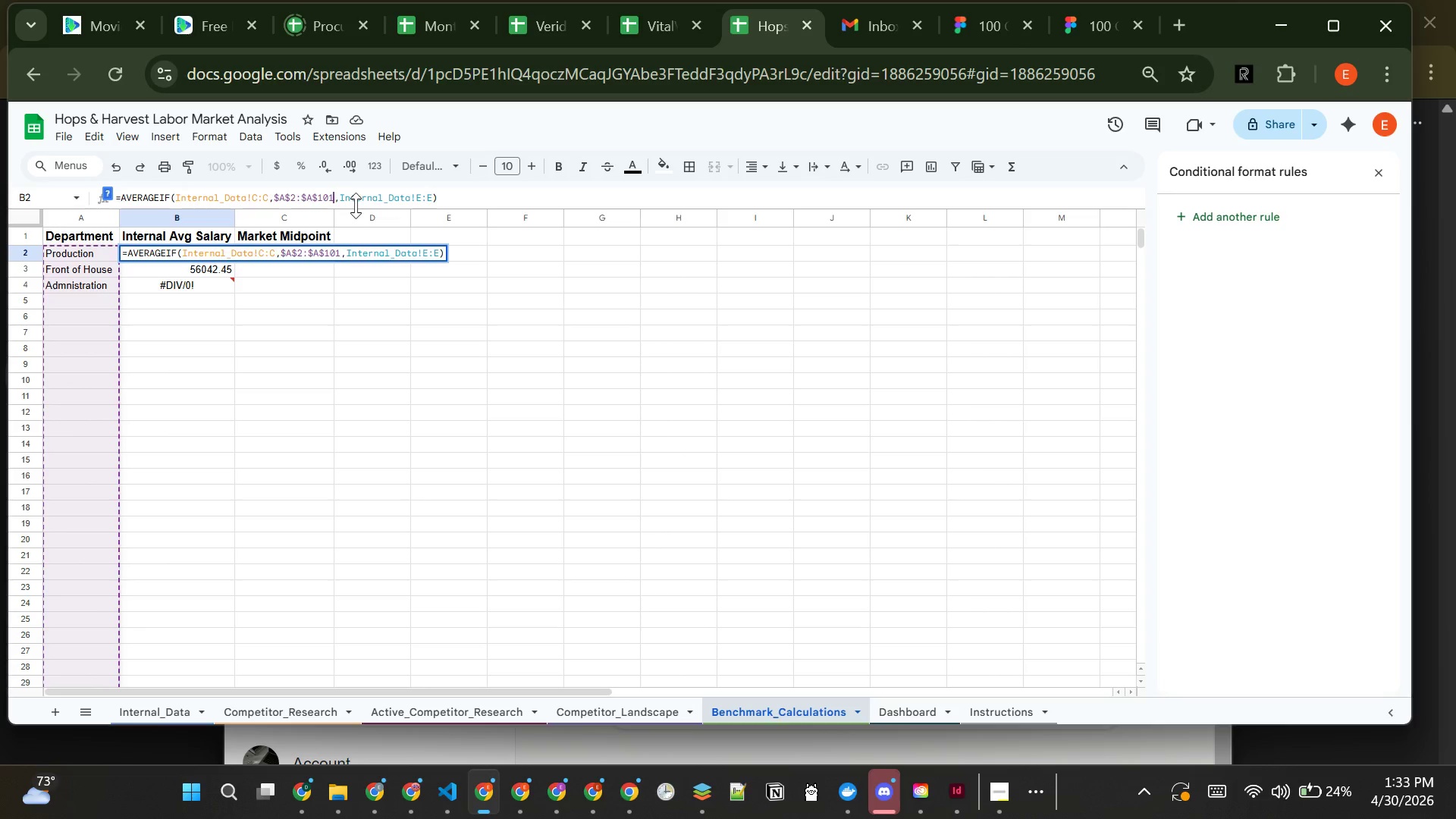 
wait(7.06)
 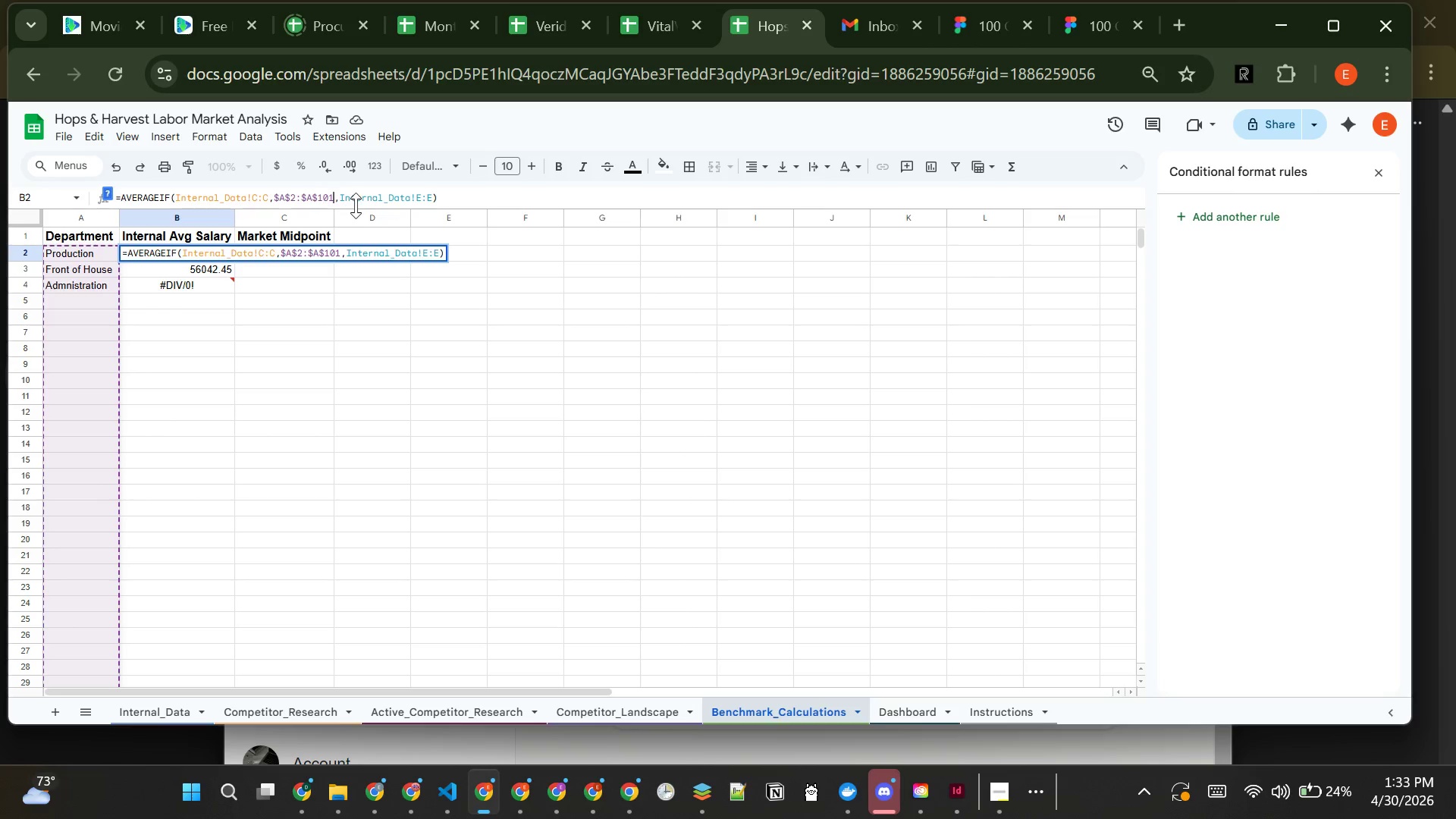 
key(Backslash)
 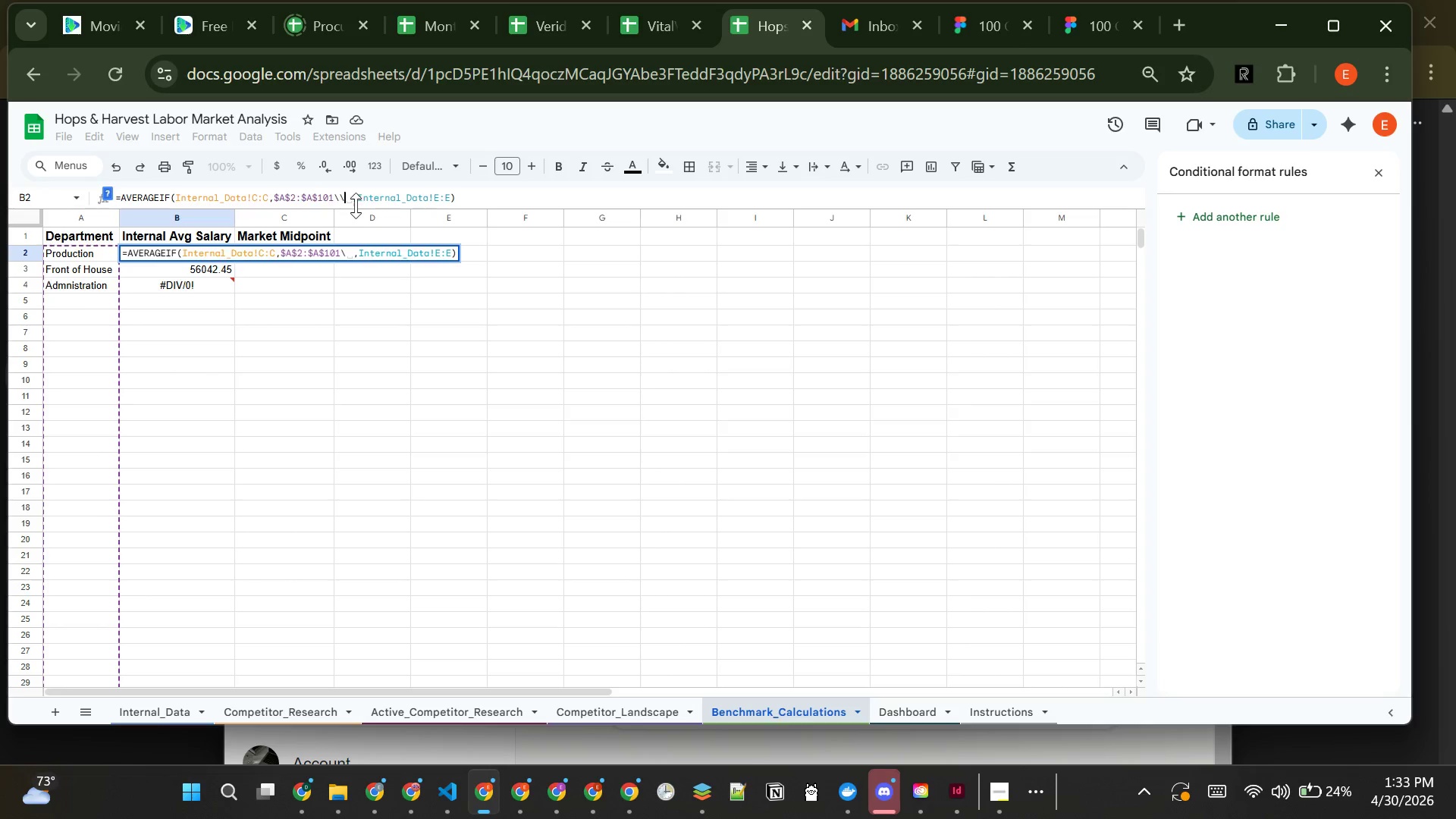 
key(Backslash)
 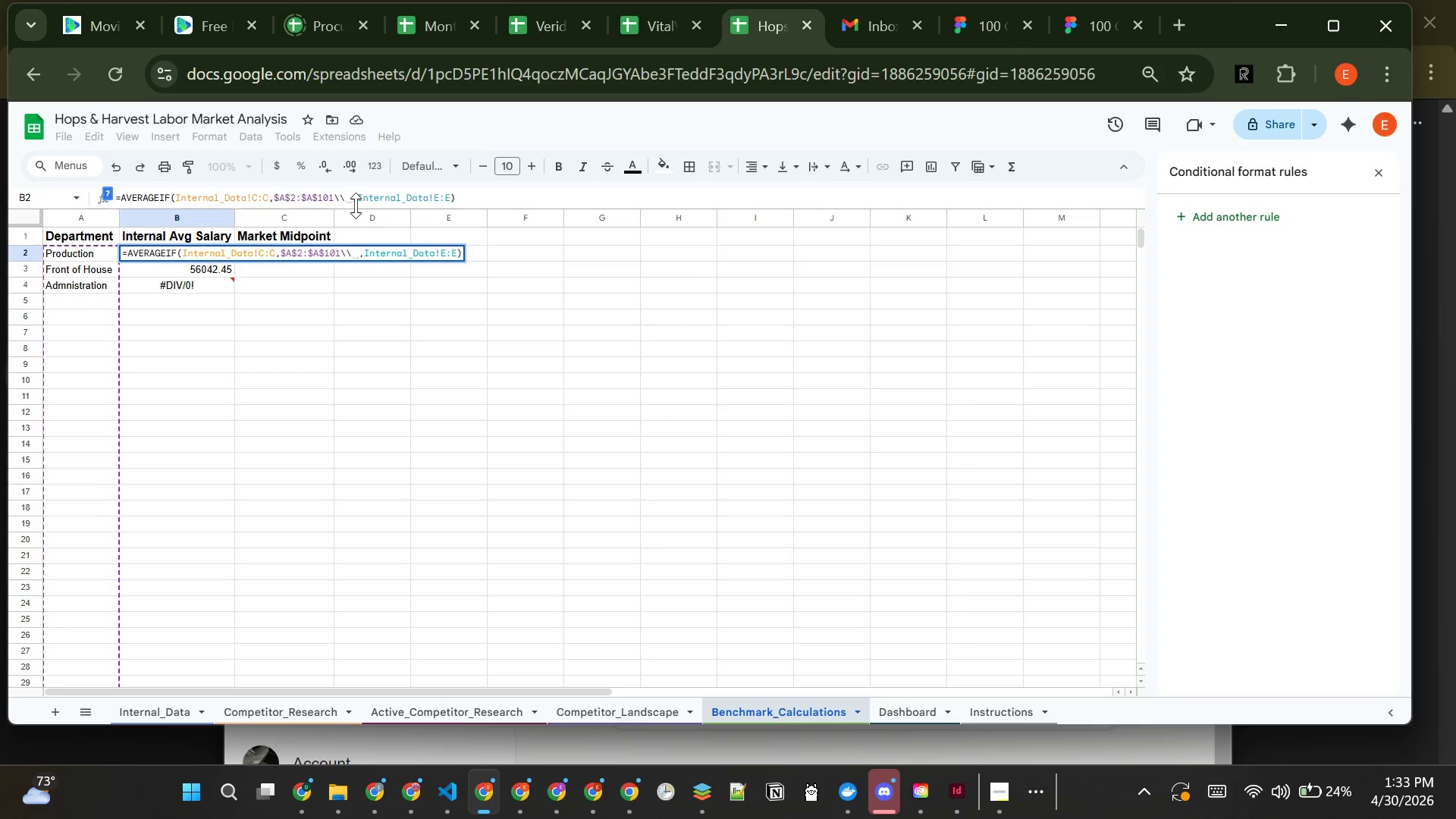 
key(Backspace)
 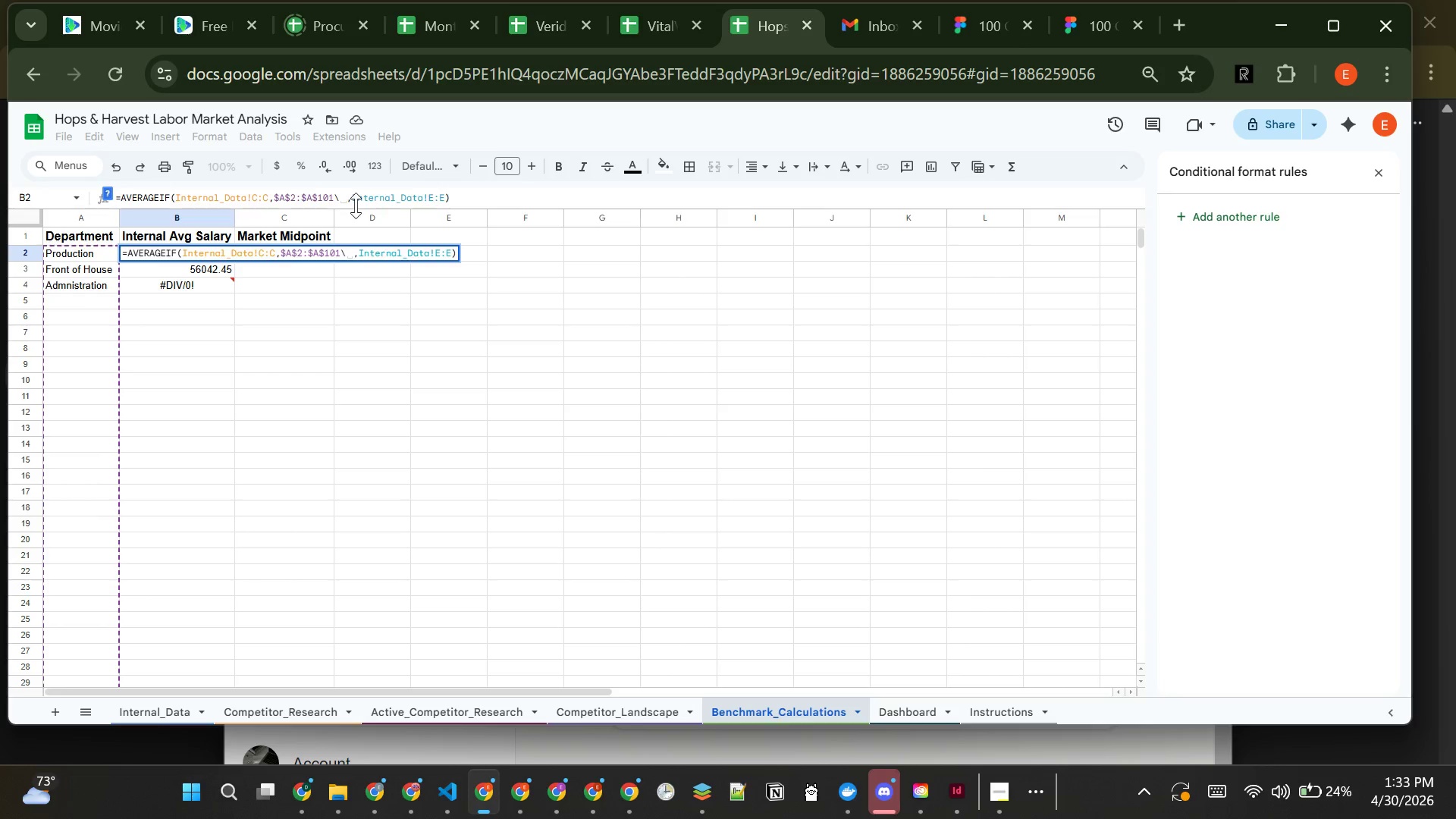 
key(Backspace)
 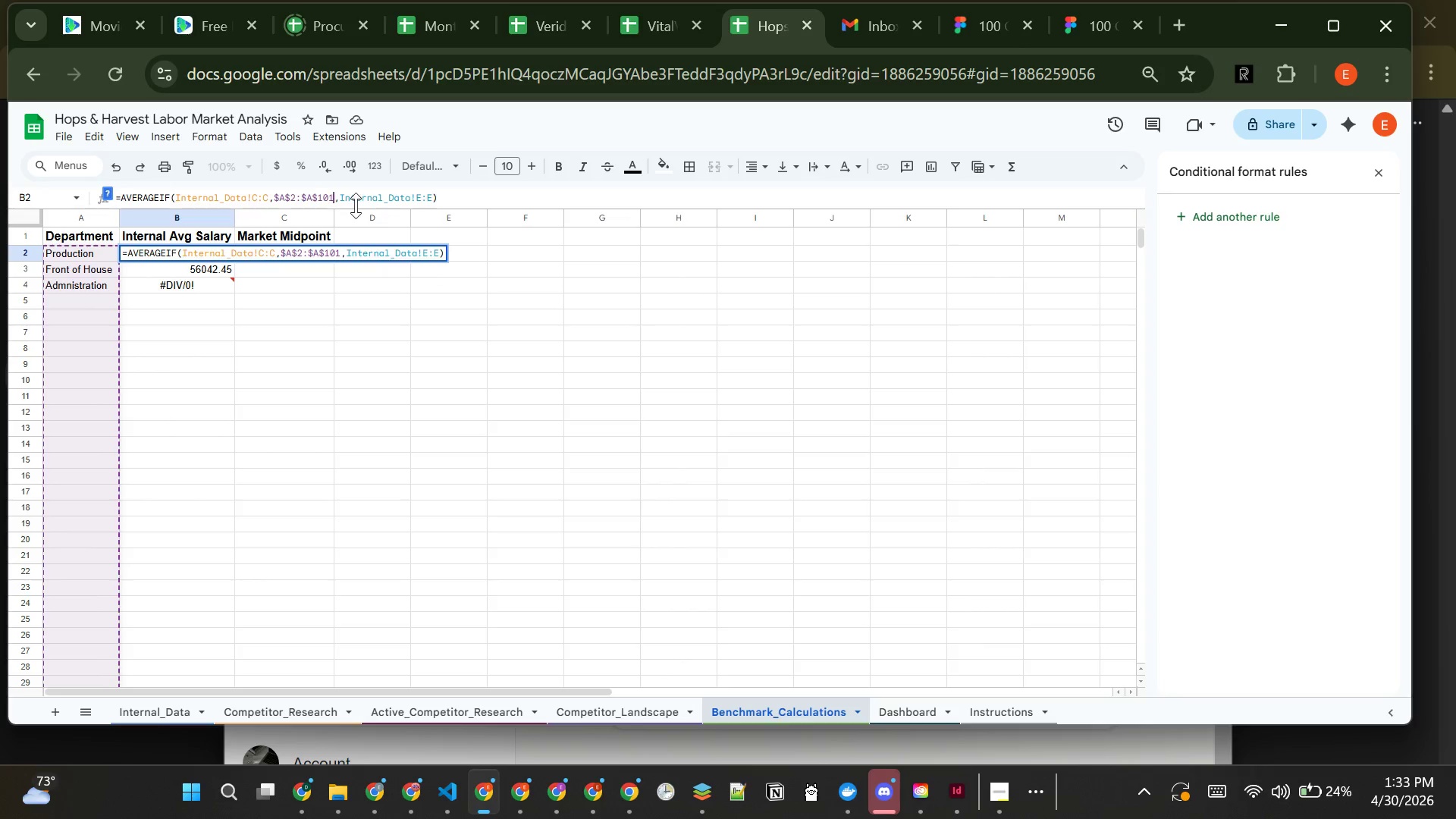 
key(Backspace)
 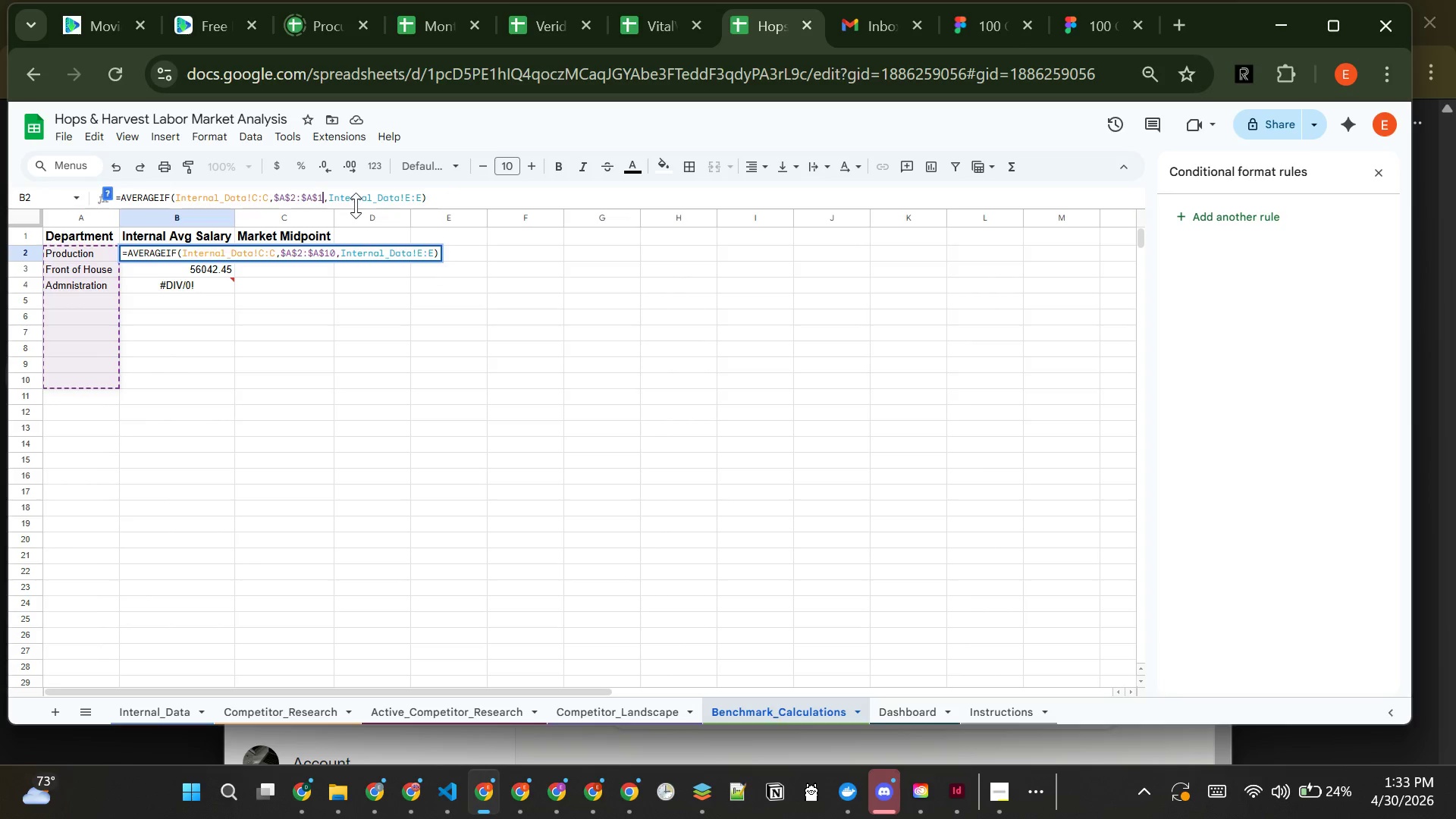 
key(Backspace)
 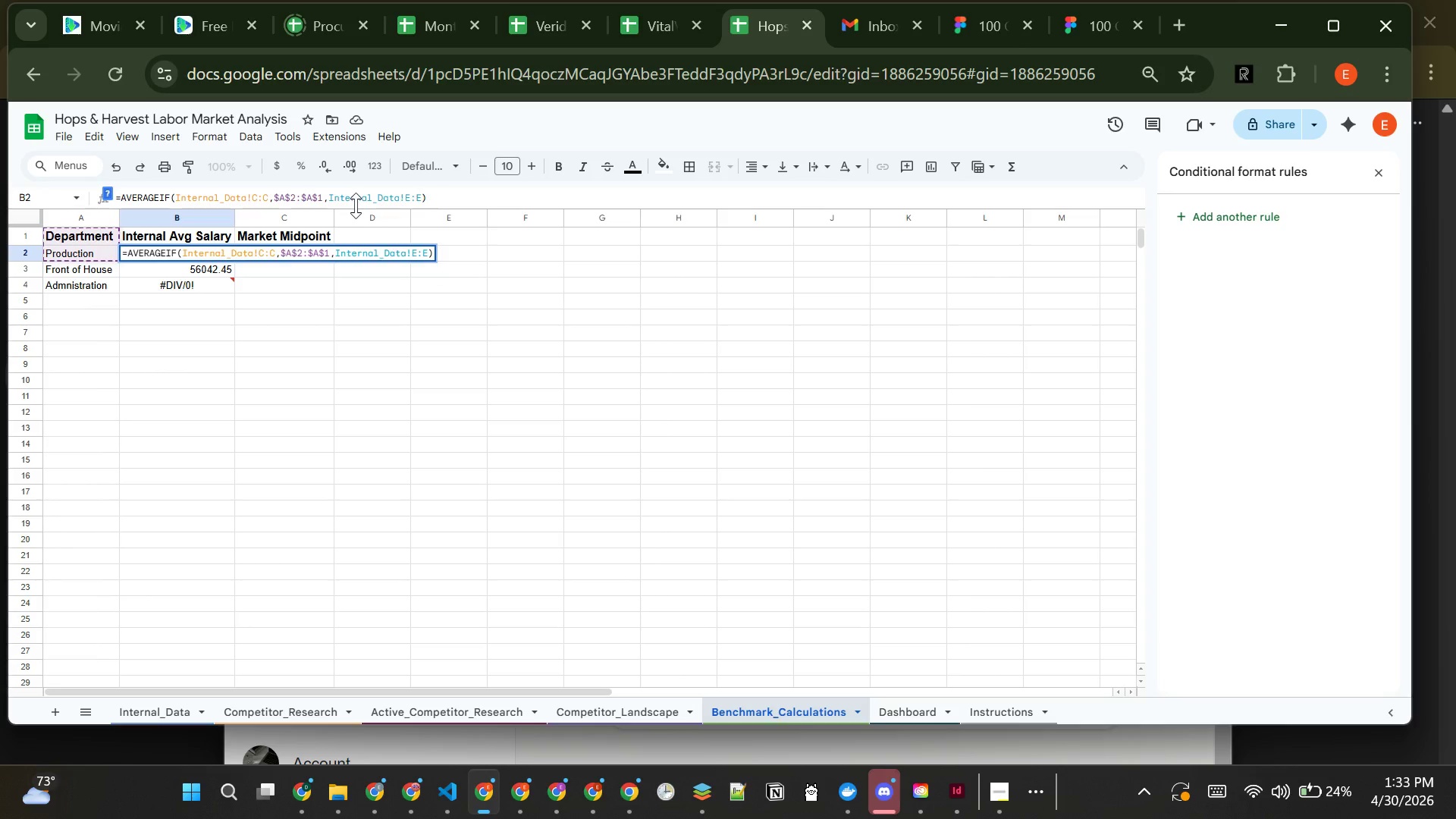 
key(Backspace)
 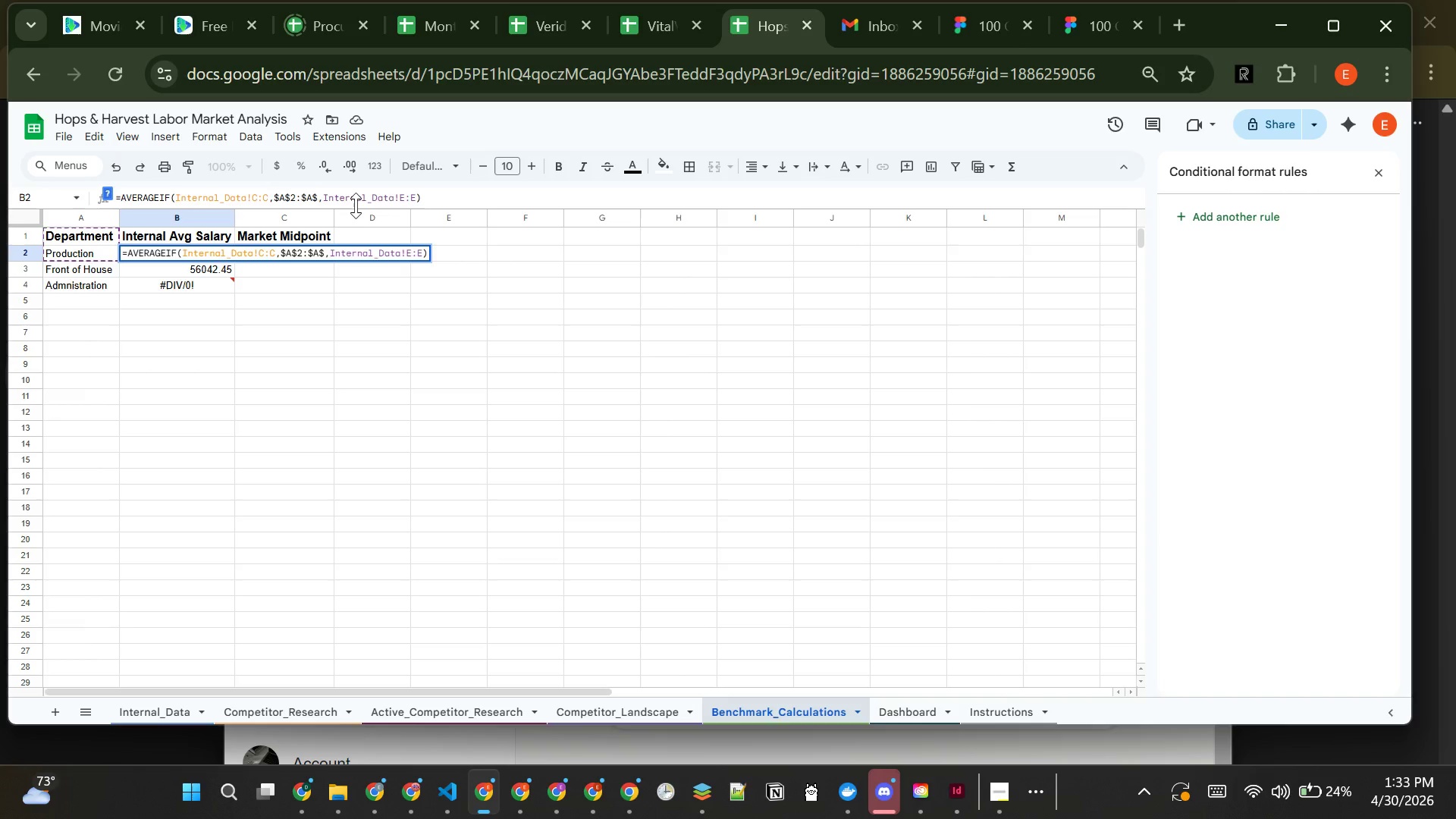 
key(4)
 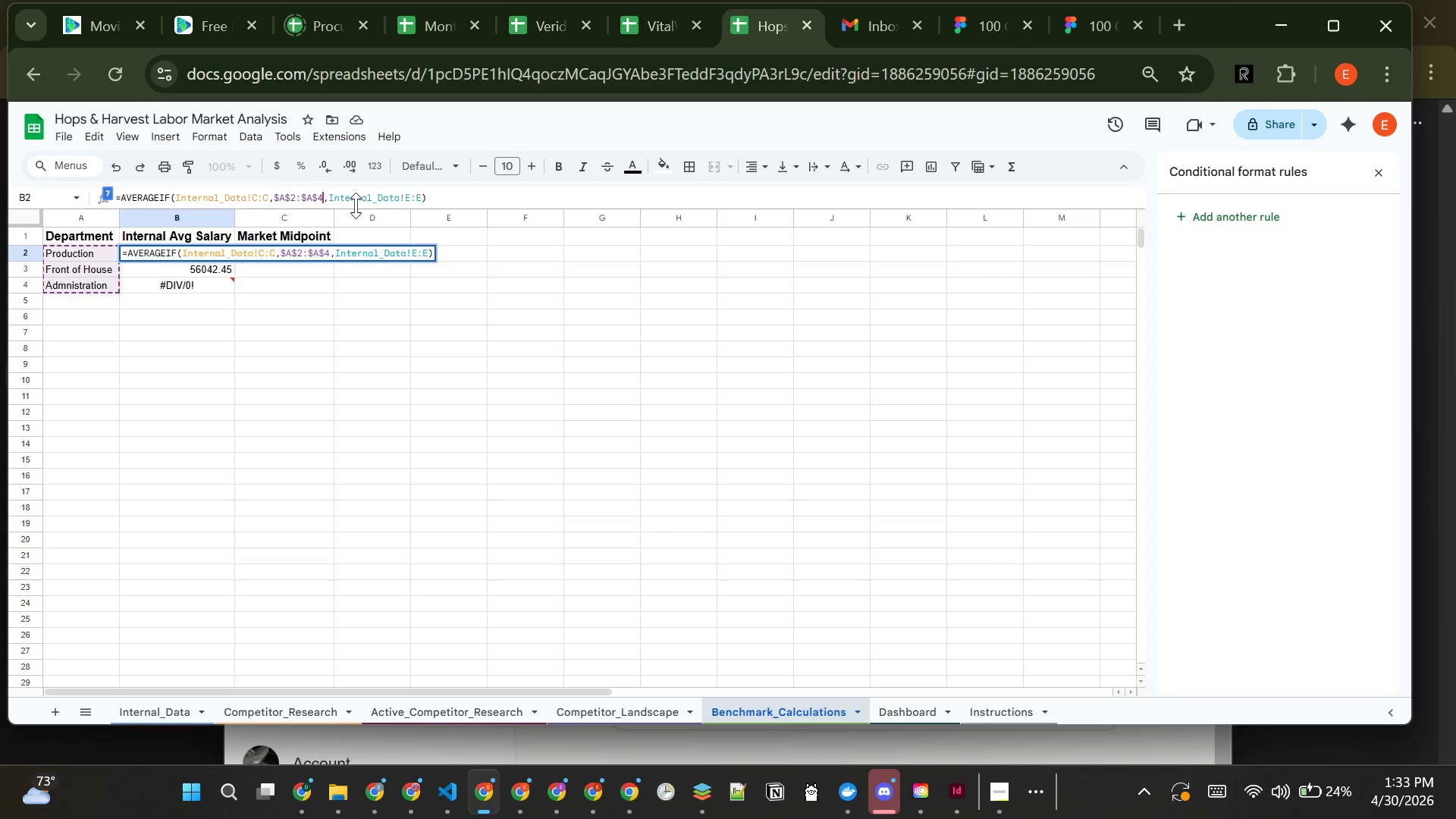 
key(Enter)
 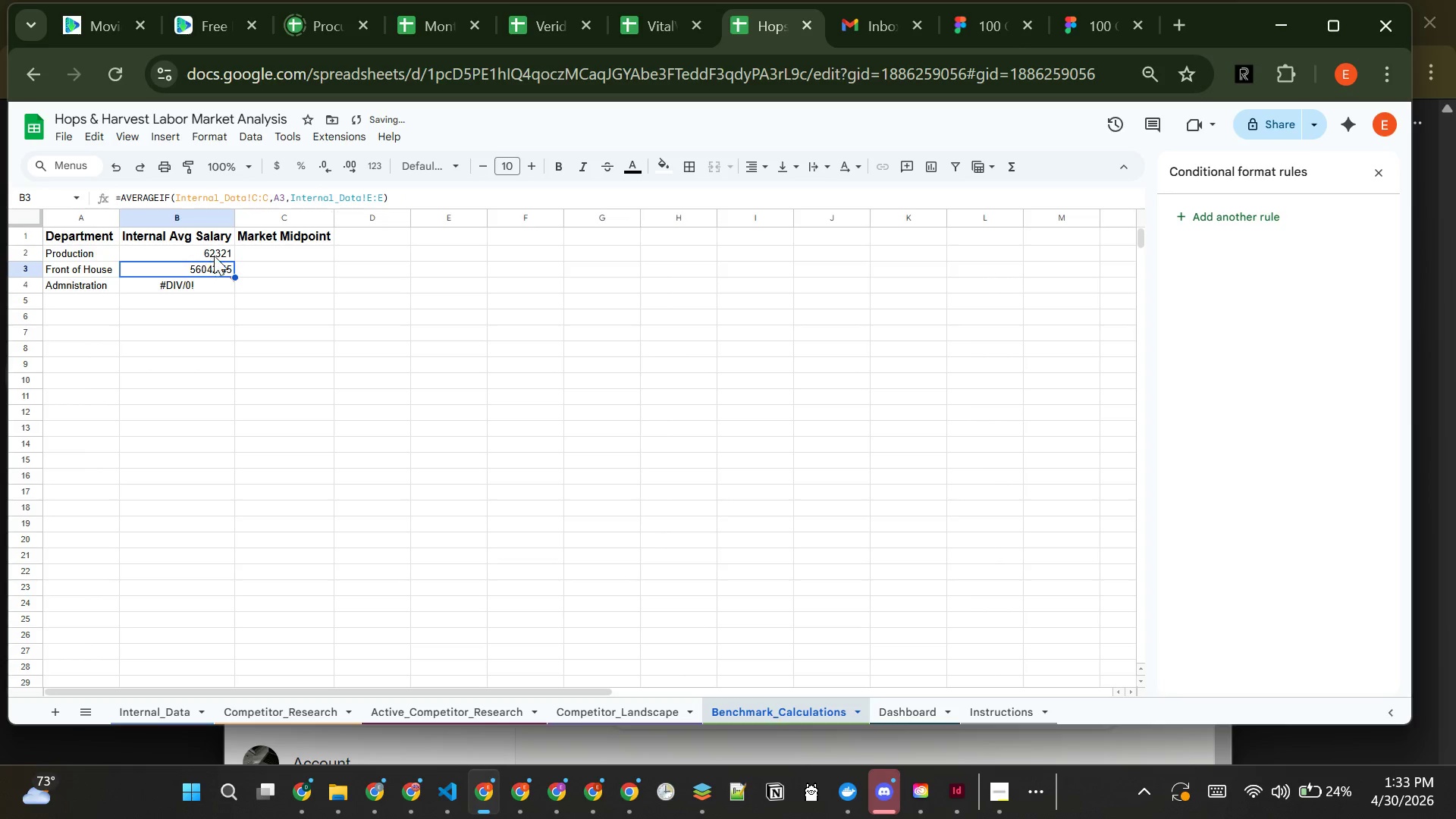 
left_click([215, 256])
 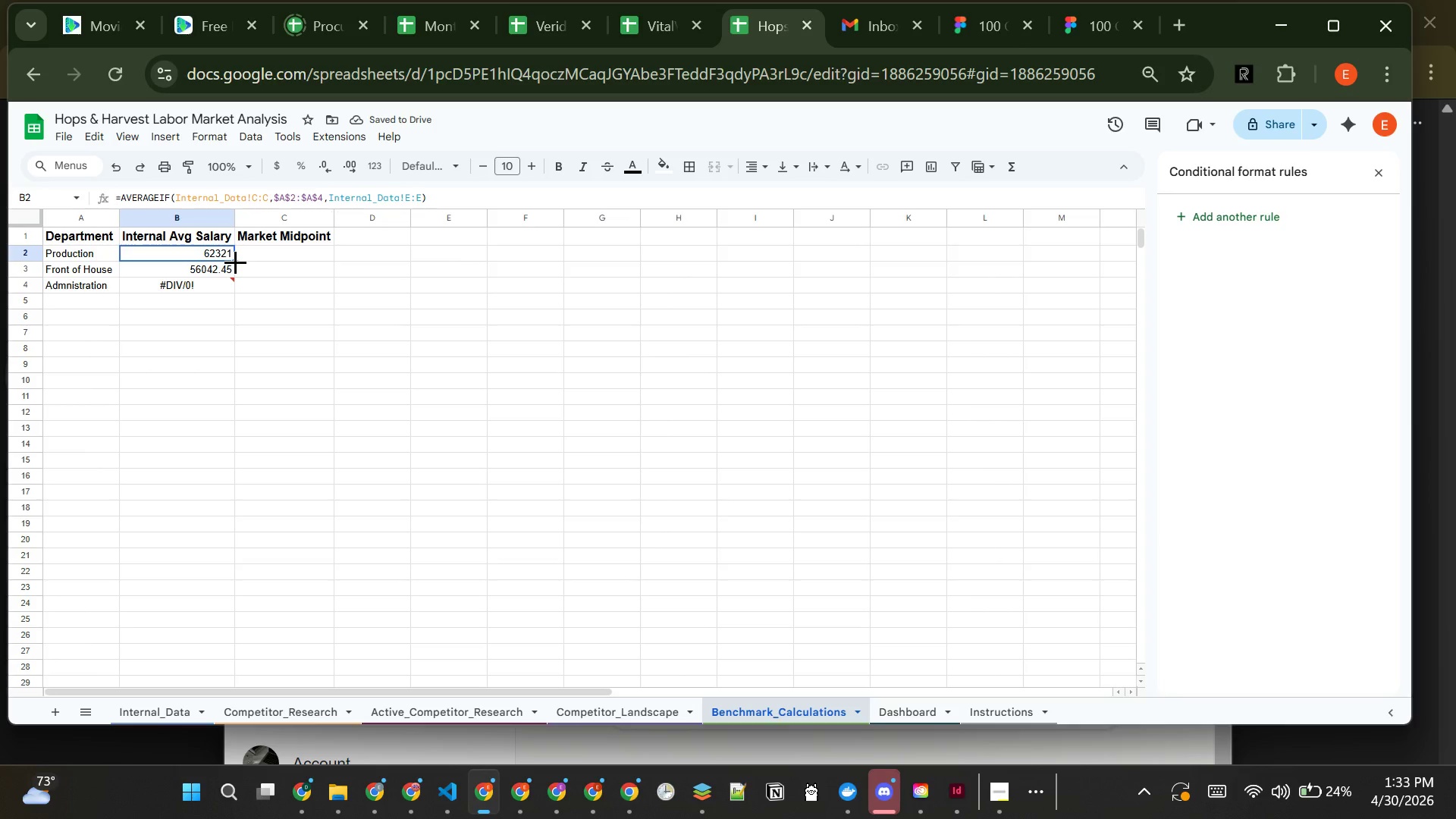 
double_click([235, 262])
 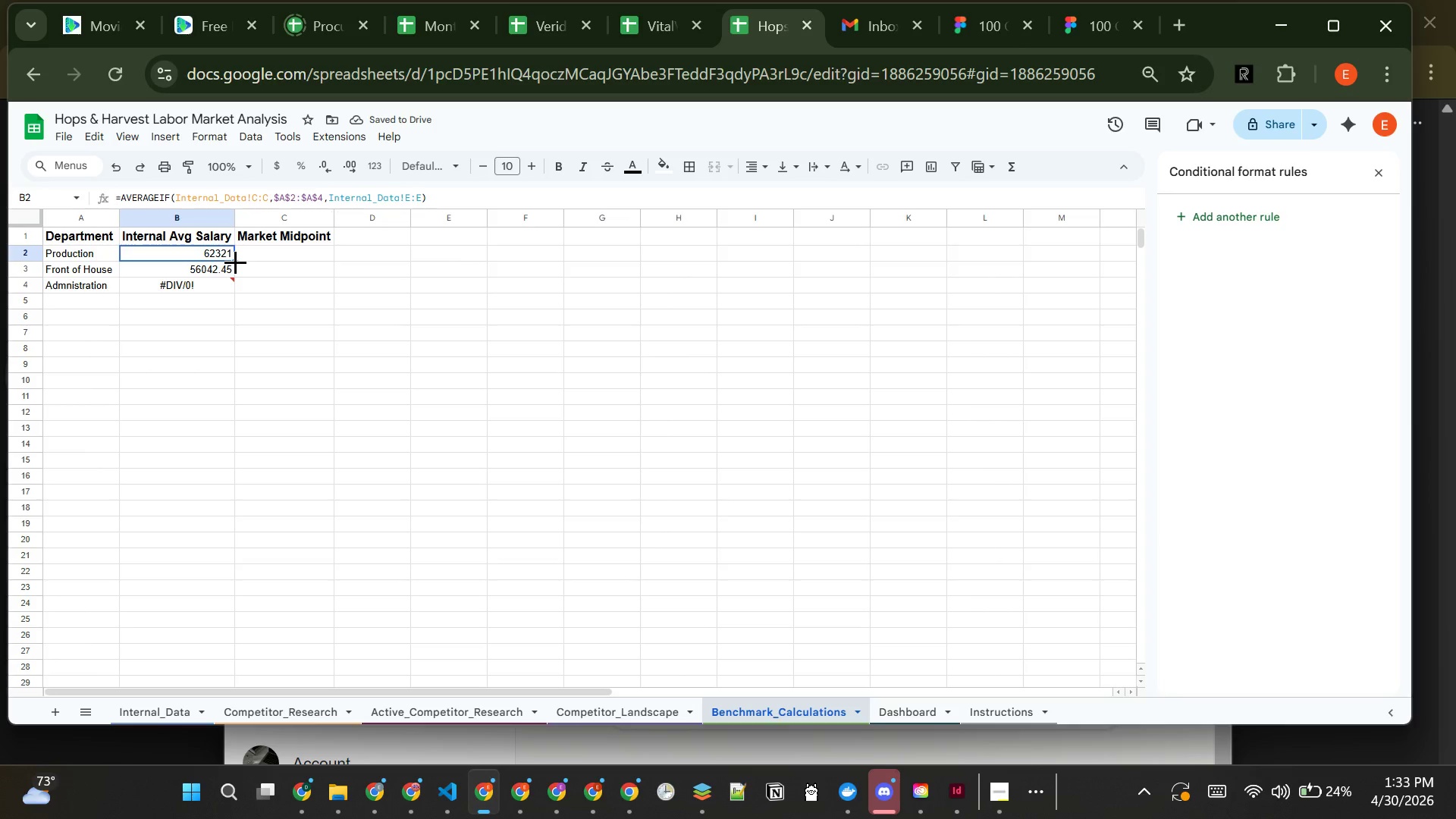 
left_click([235, 262])
 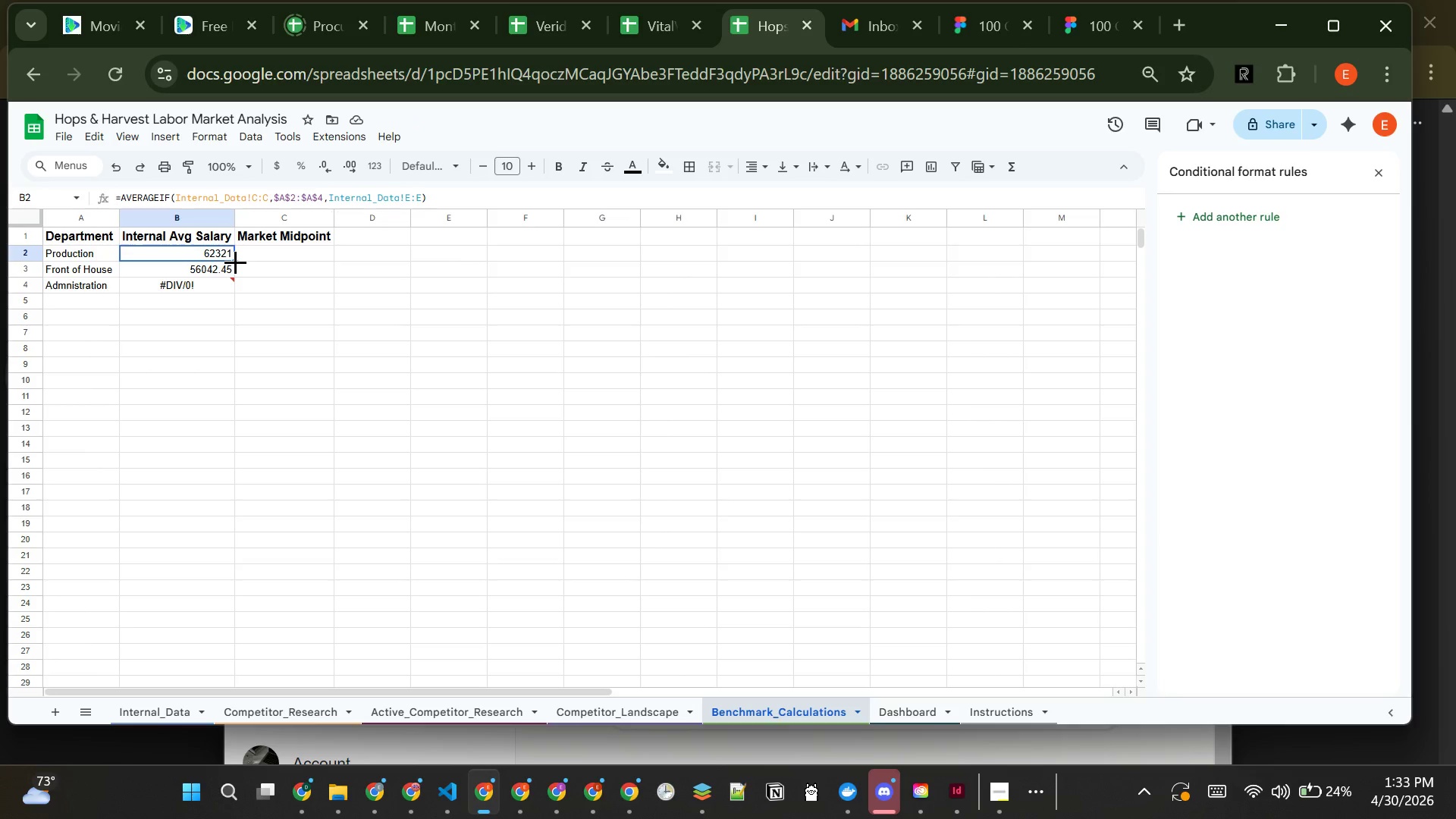 
left_click_drag(start_coordinate=[235, 262], to_coordinate=[229, 296])
 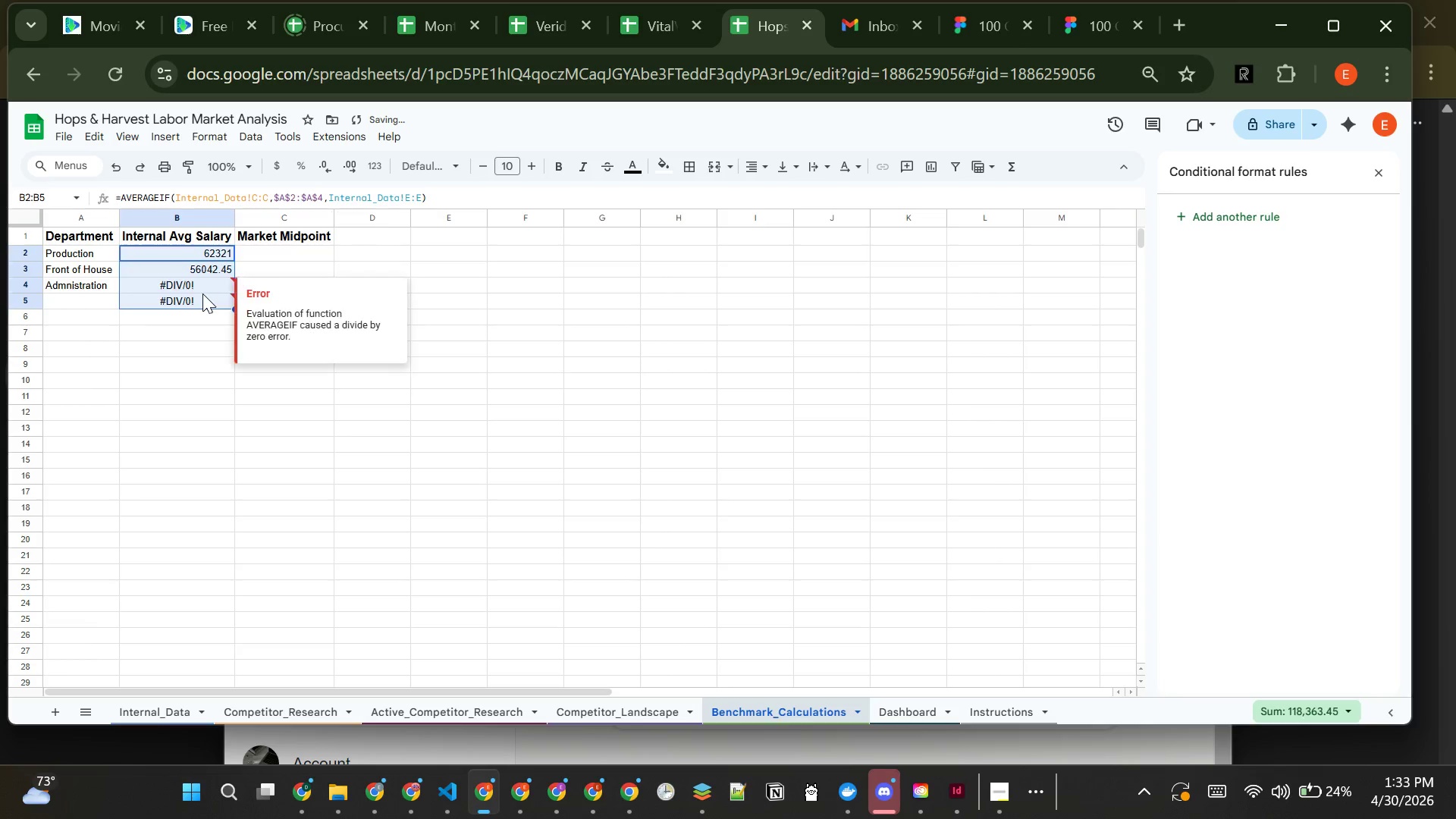 
left_click([202, 293])
 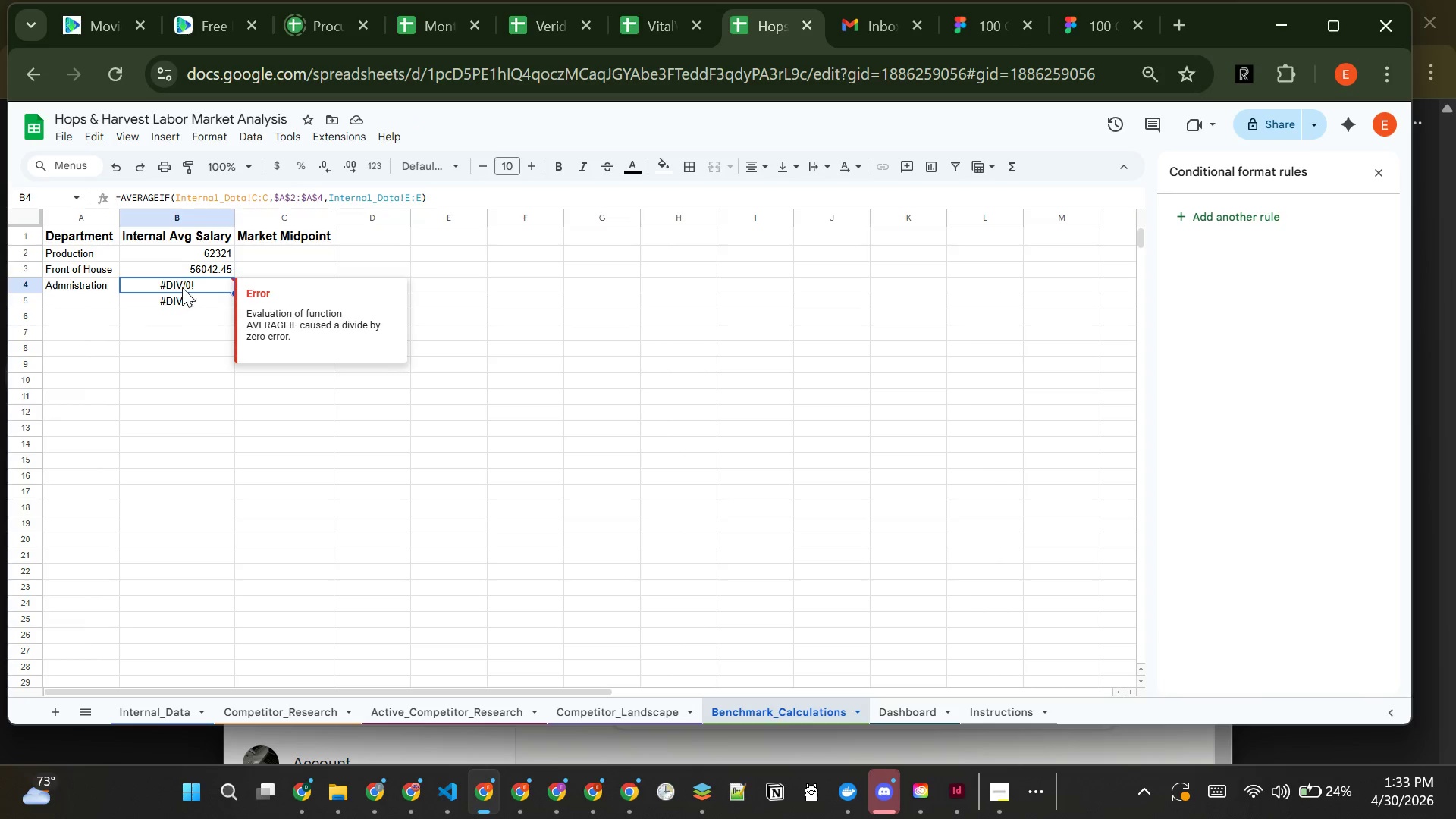 
left_click([187, 271])
 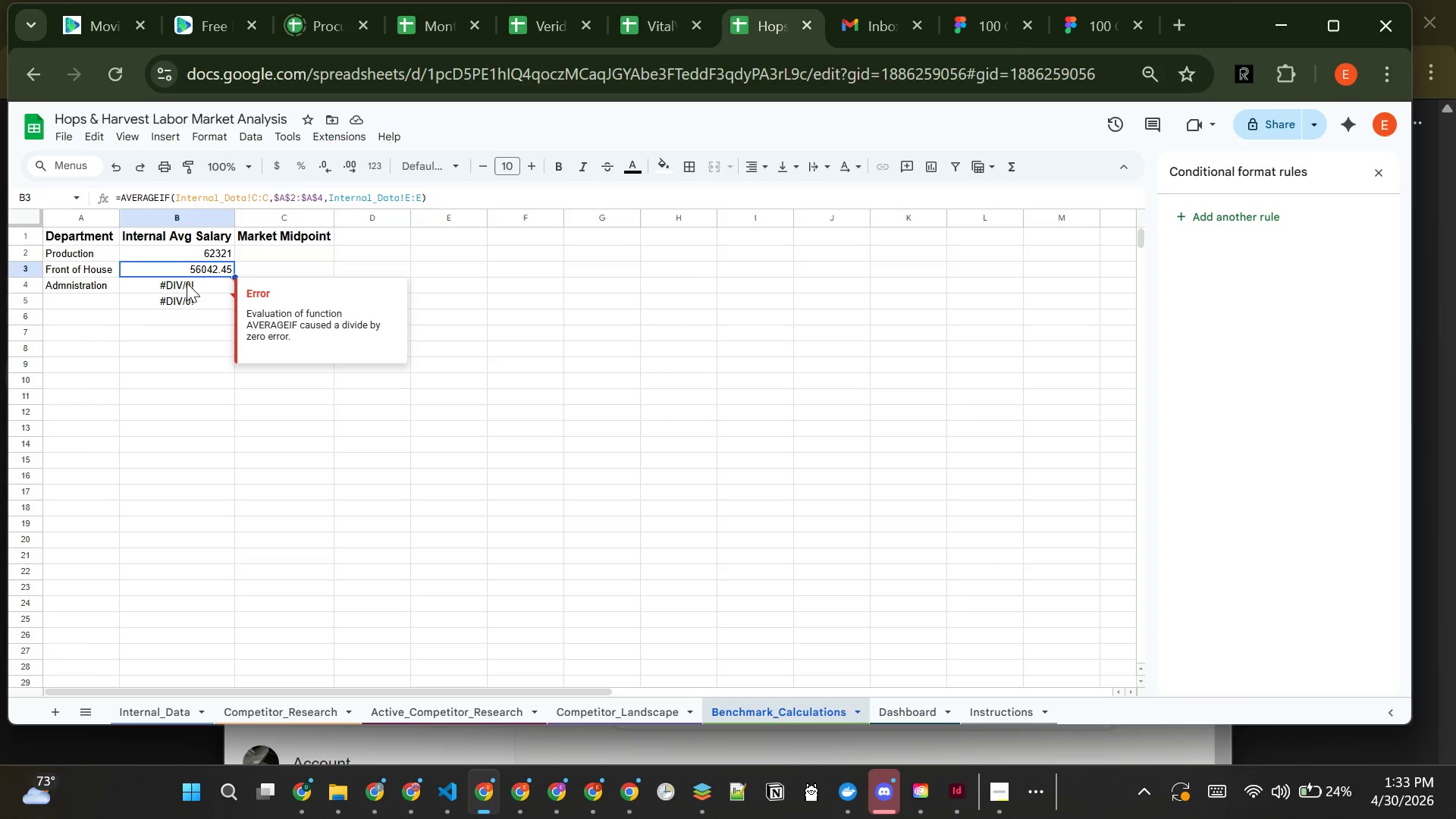 
left_click([187, 283])
 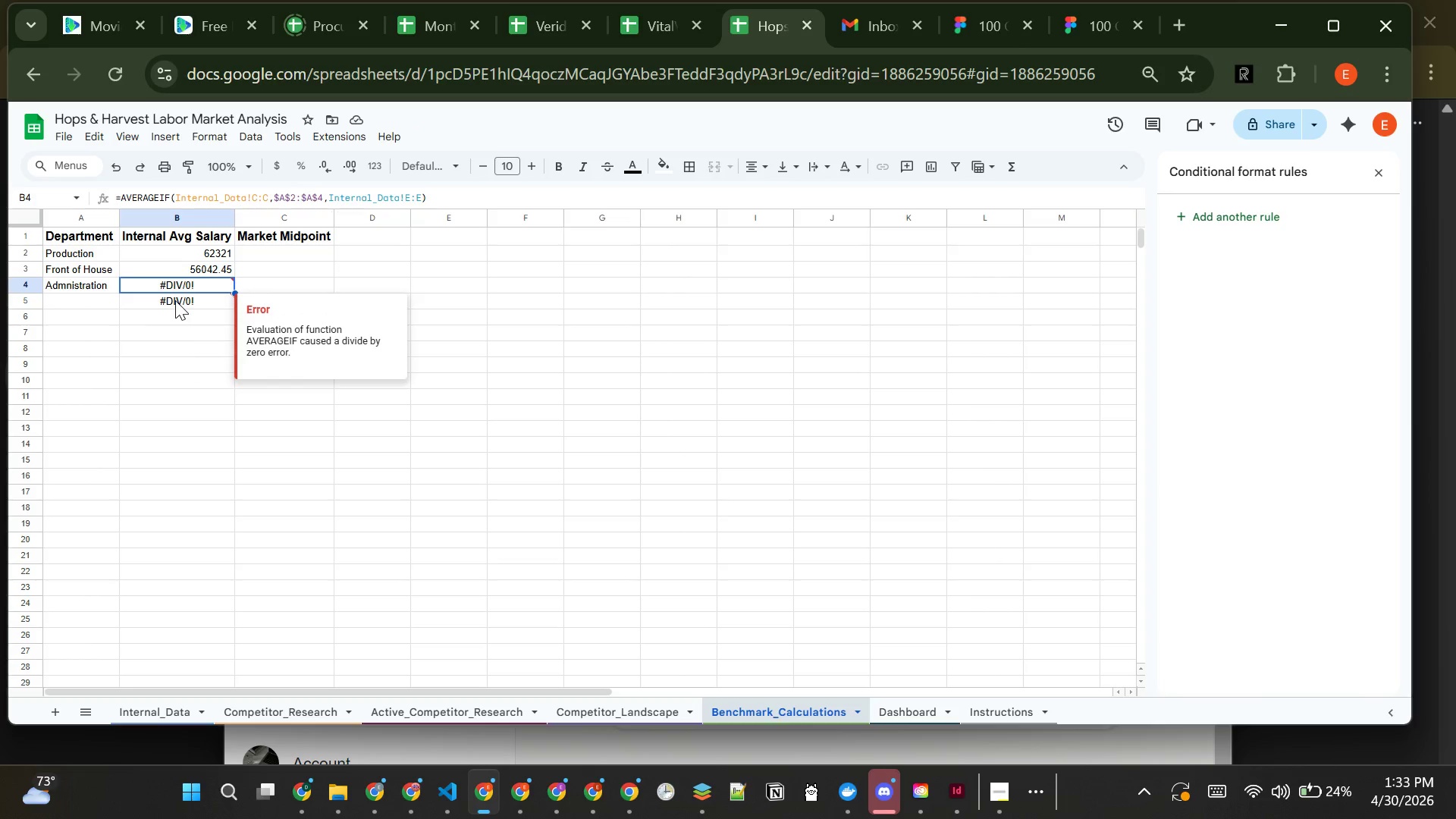 
left_click([175, 300])
 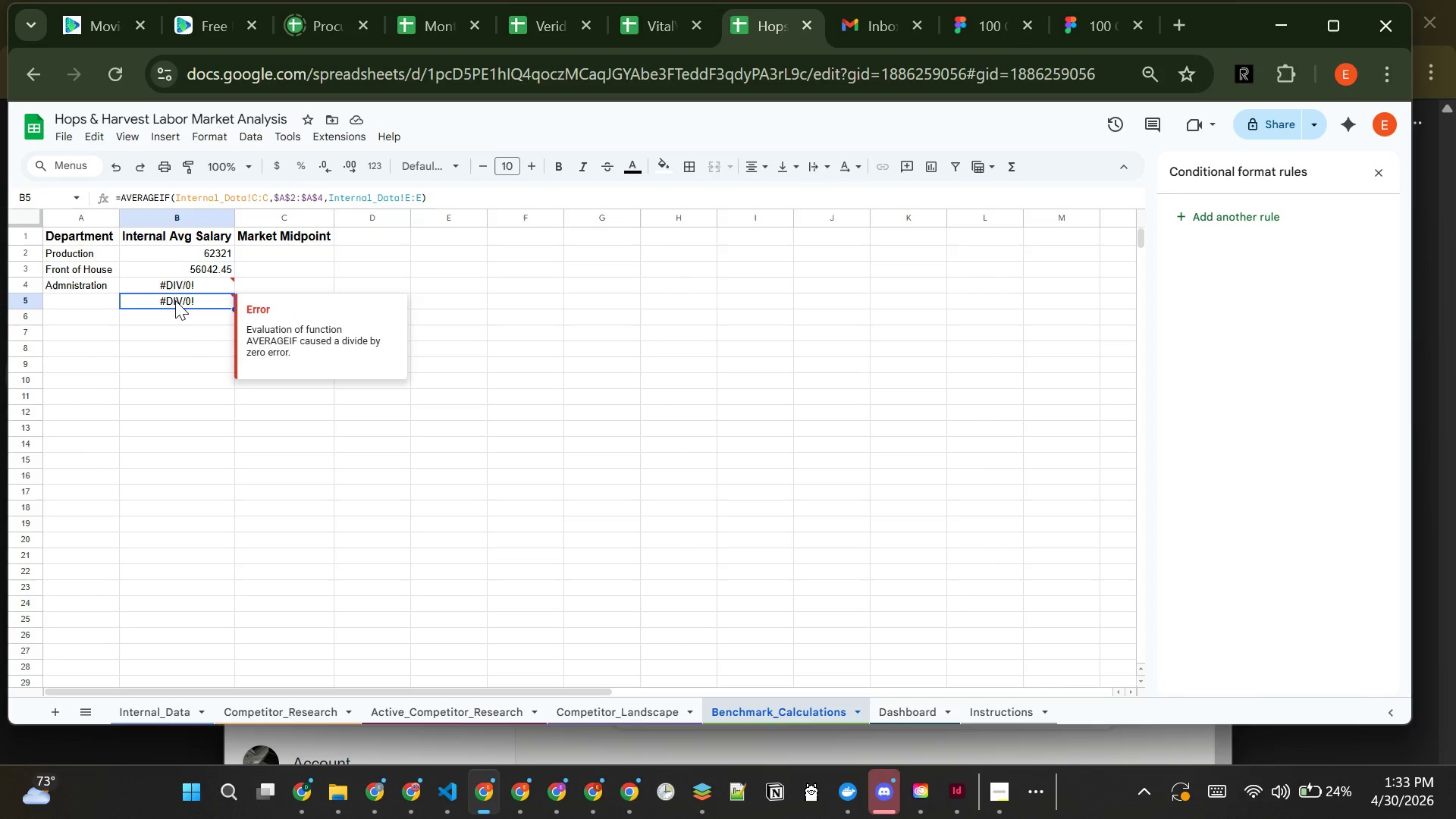 
key(Backspace)
 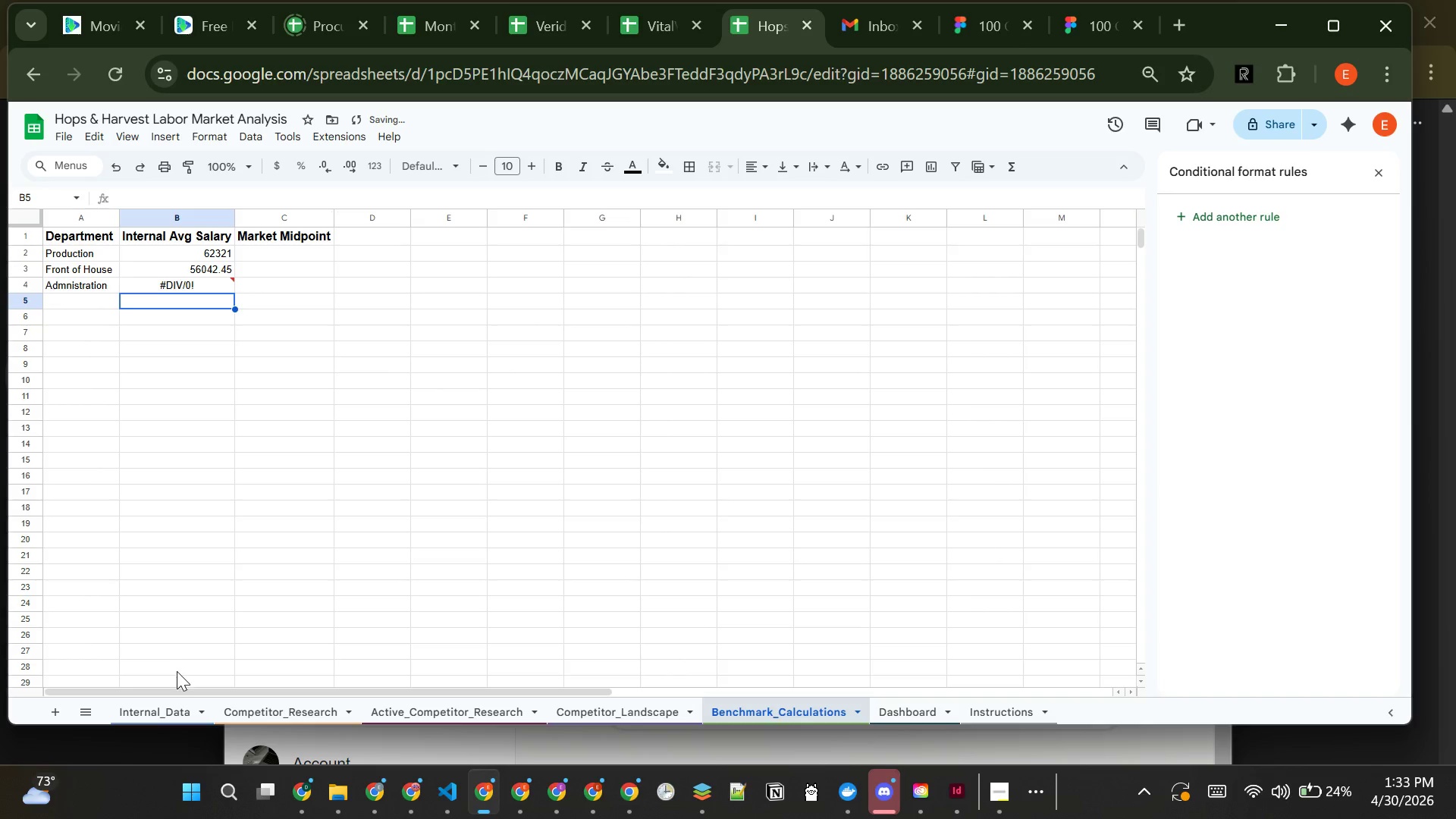 
left_click([161, 699])
 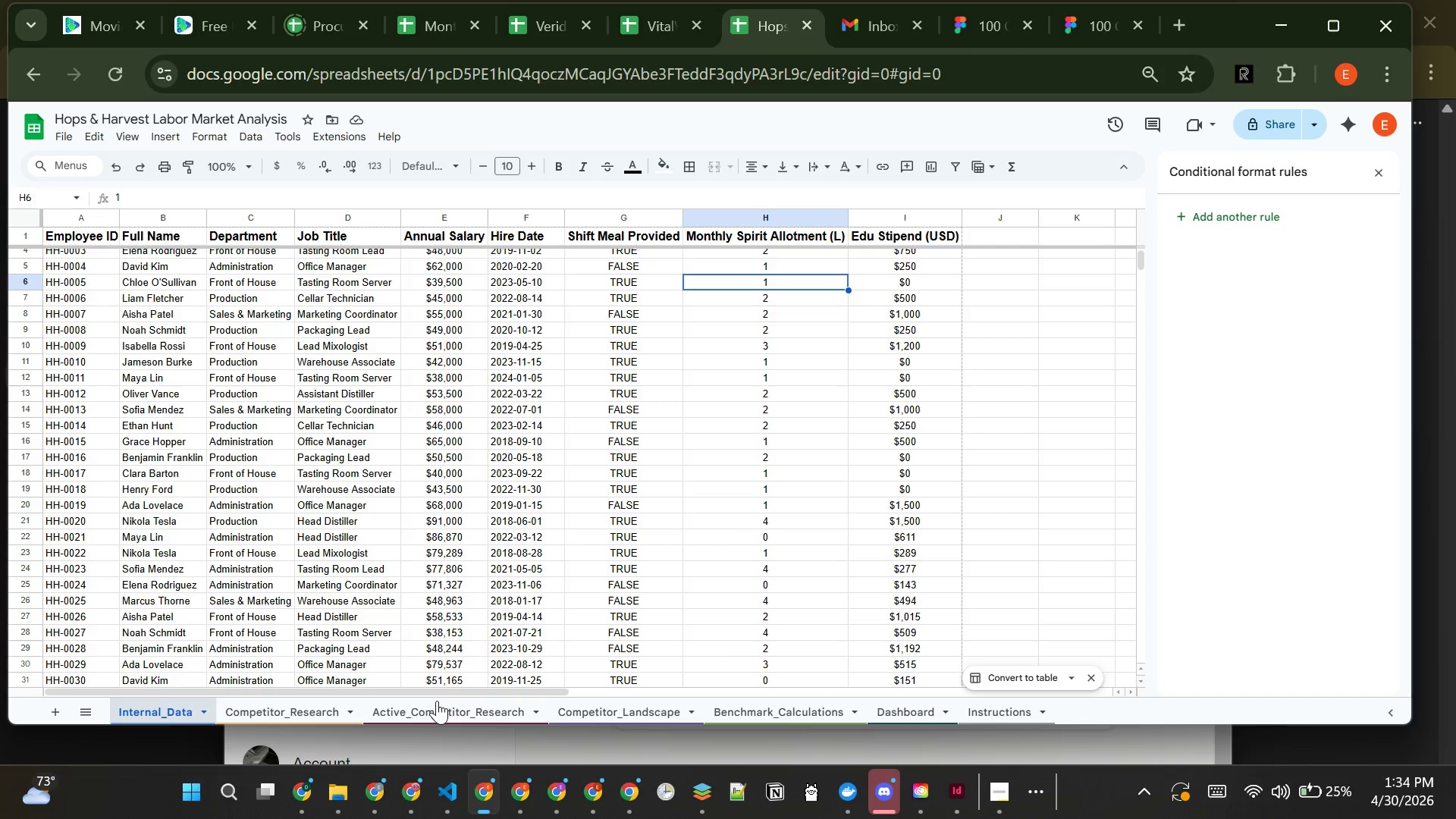 
wait(45.0)
 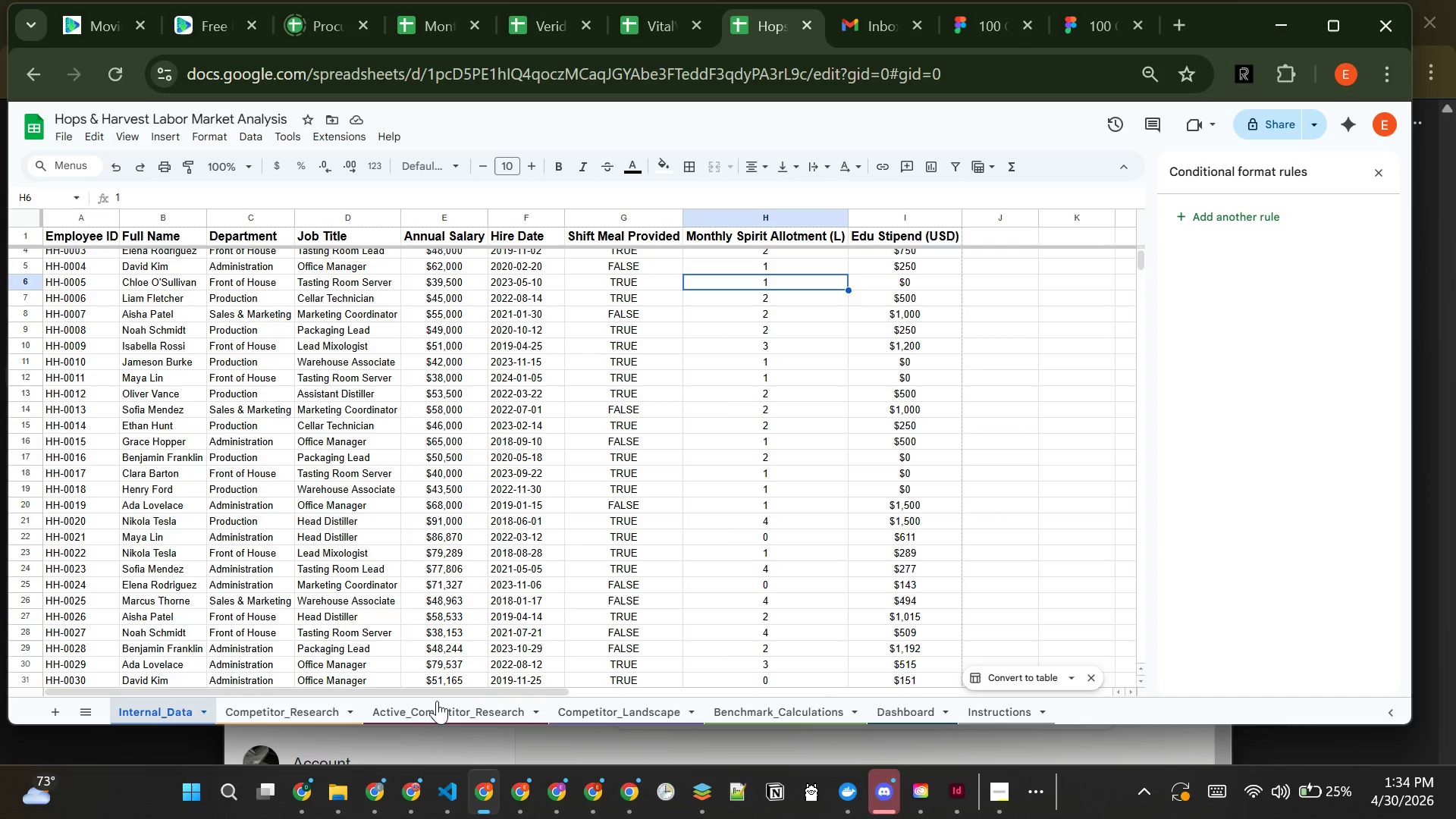 
left_click([821, 719])
 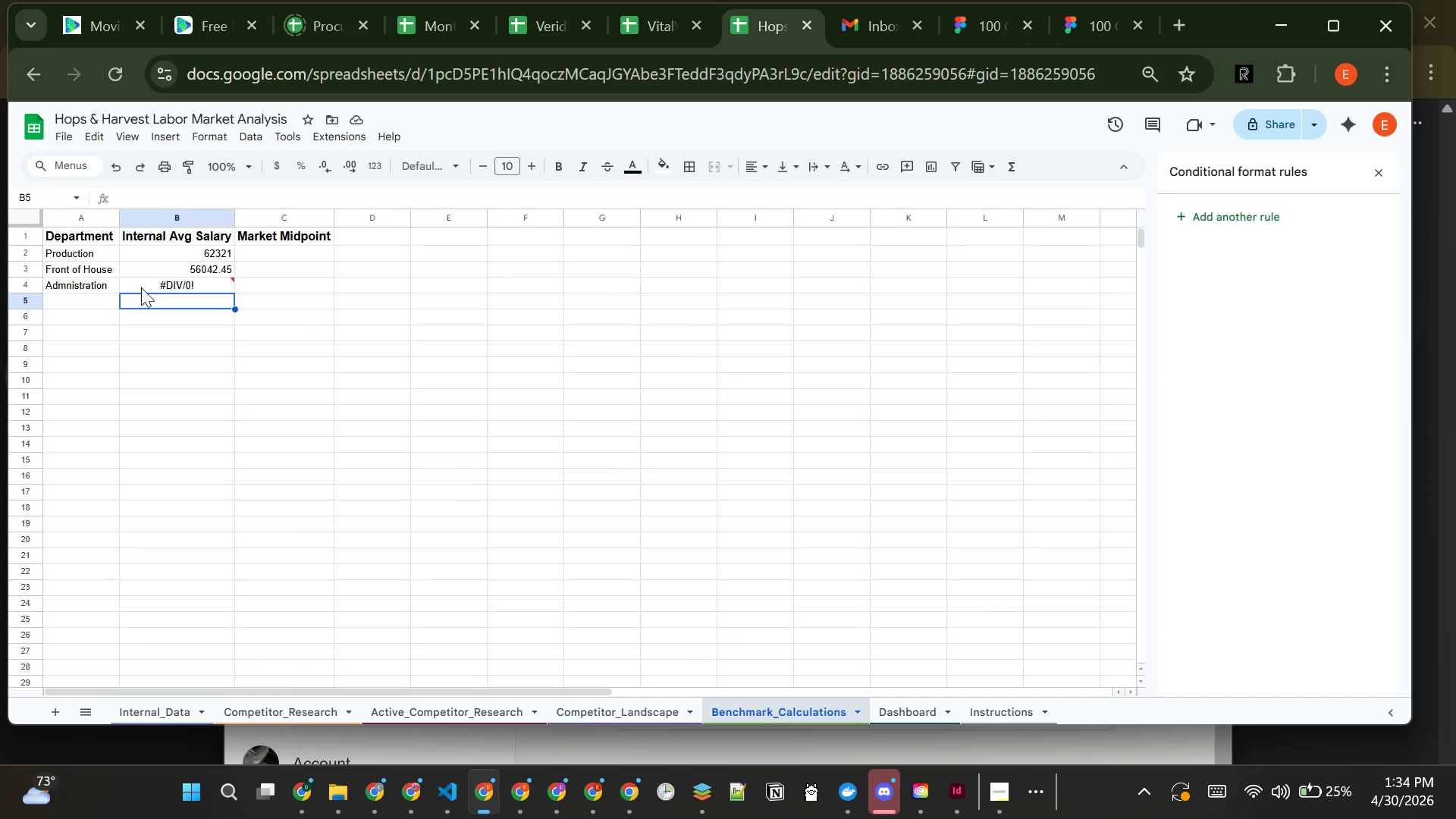 
left_click([190, 258])
 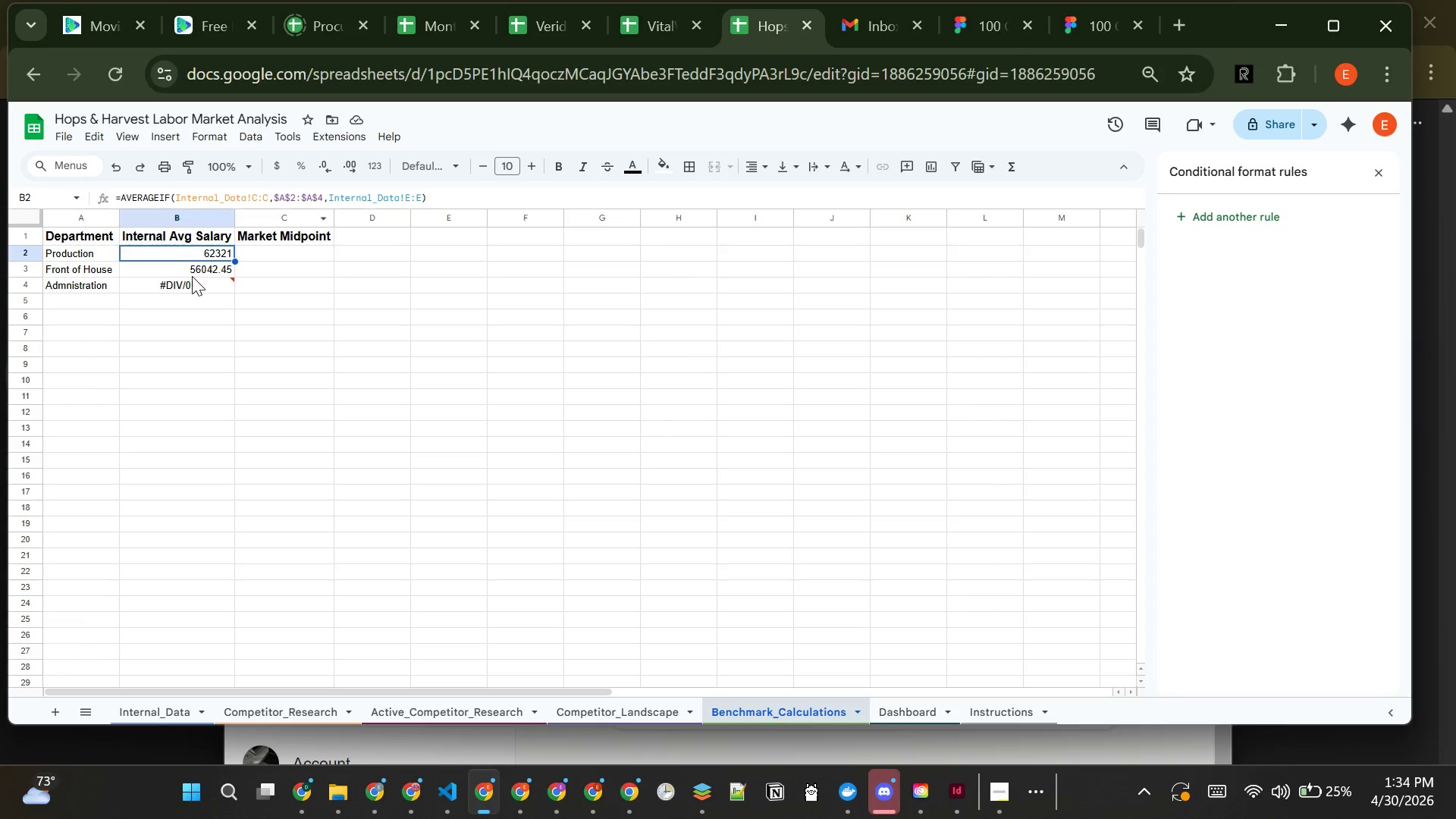 
wait(5.3)
 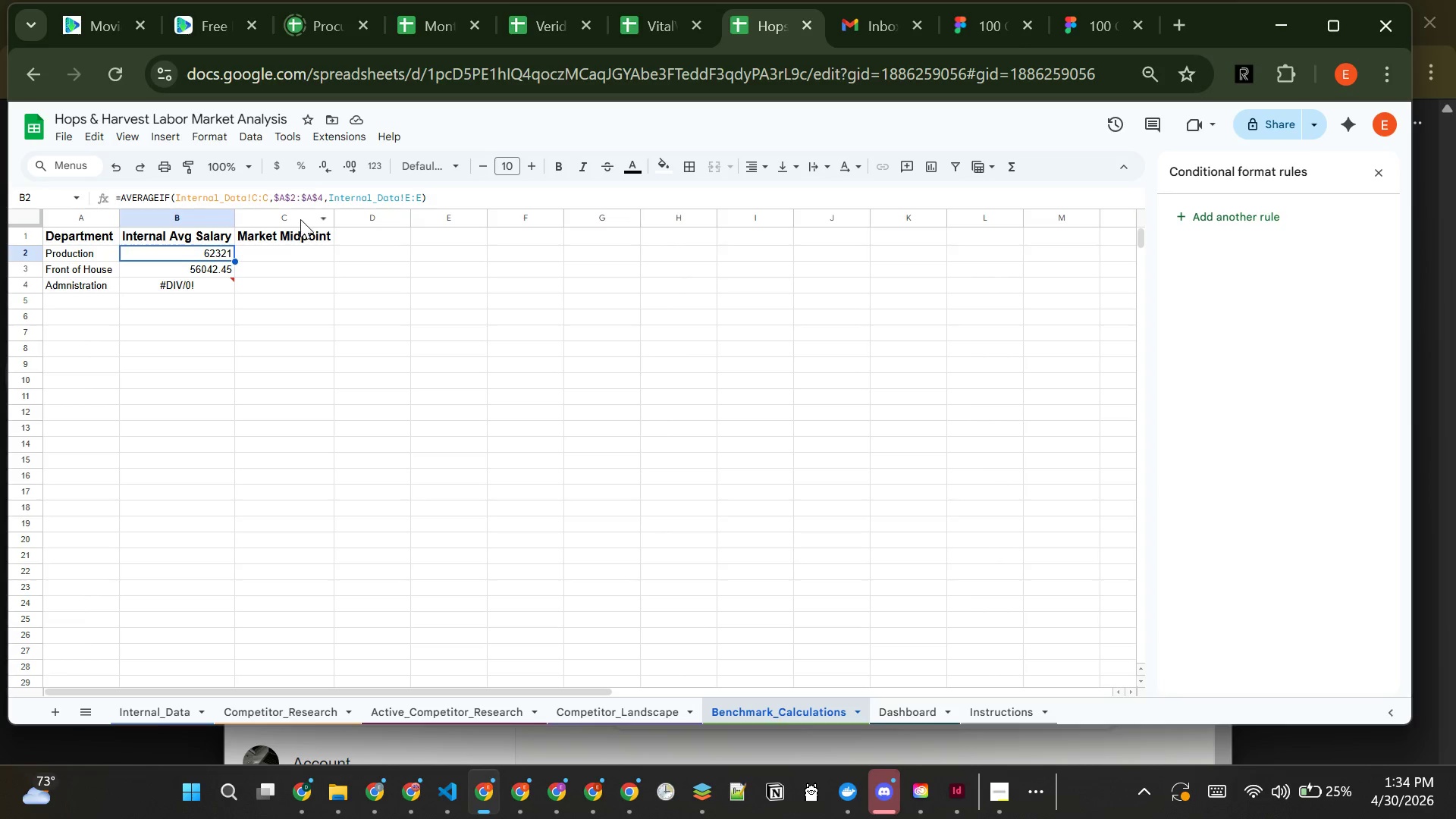 
left_click([187, 284])
 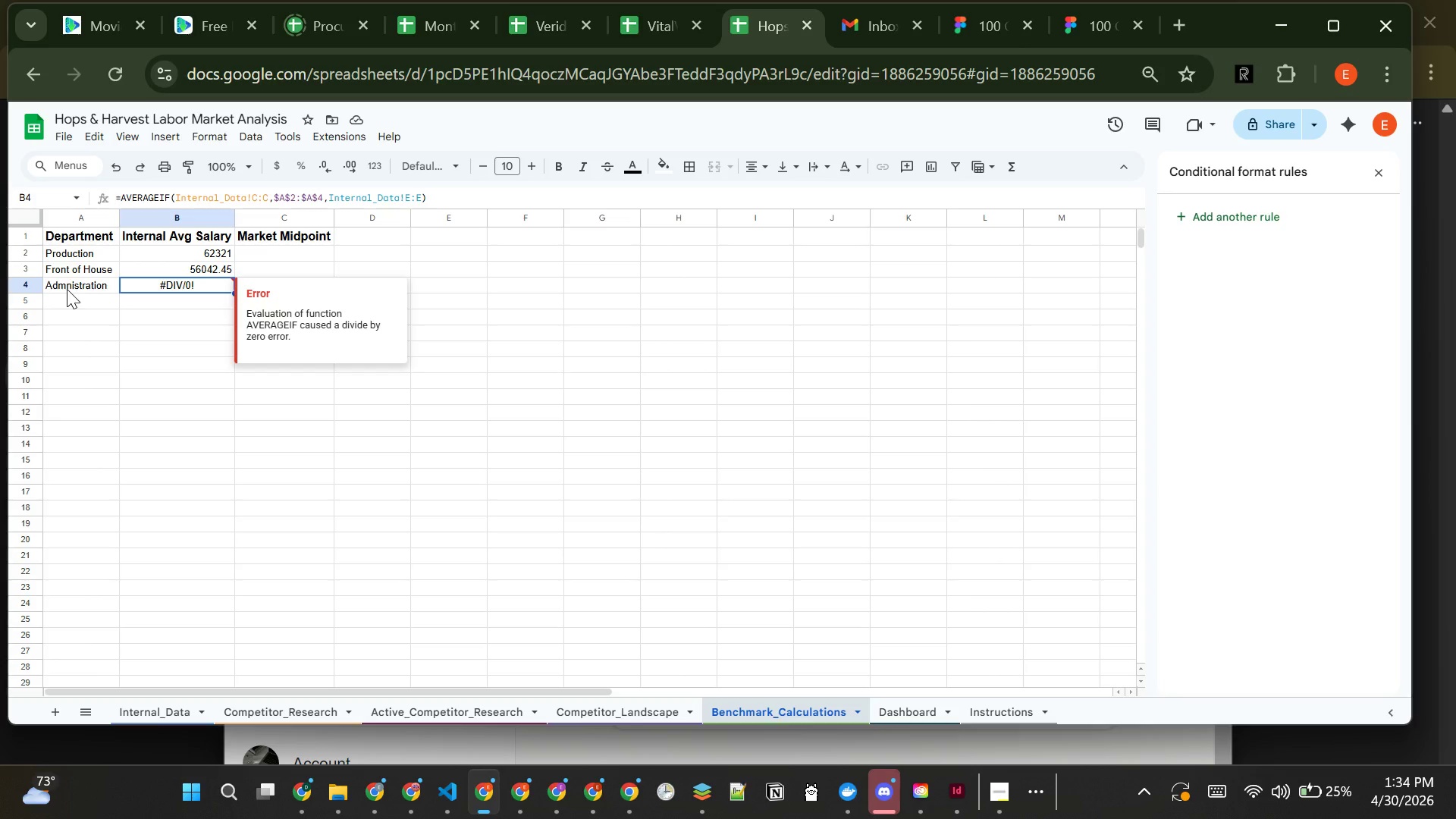 
double_click([67, 289])
 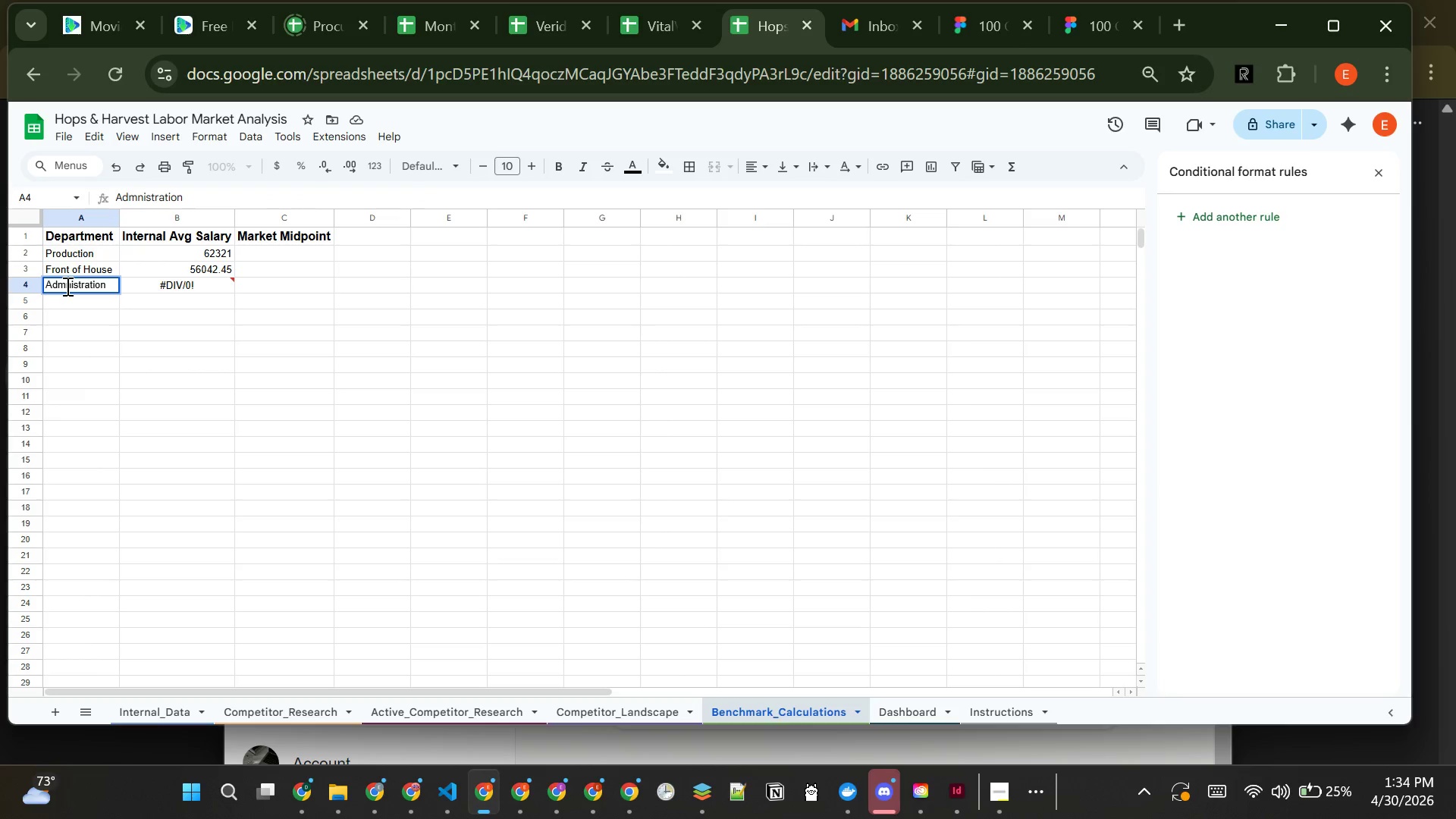 
left_click([66, 286])
 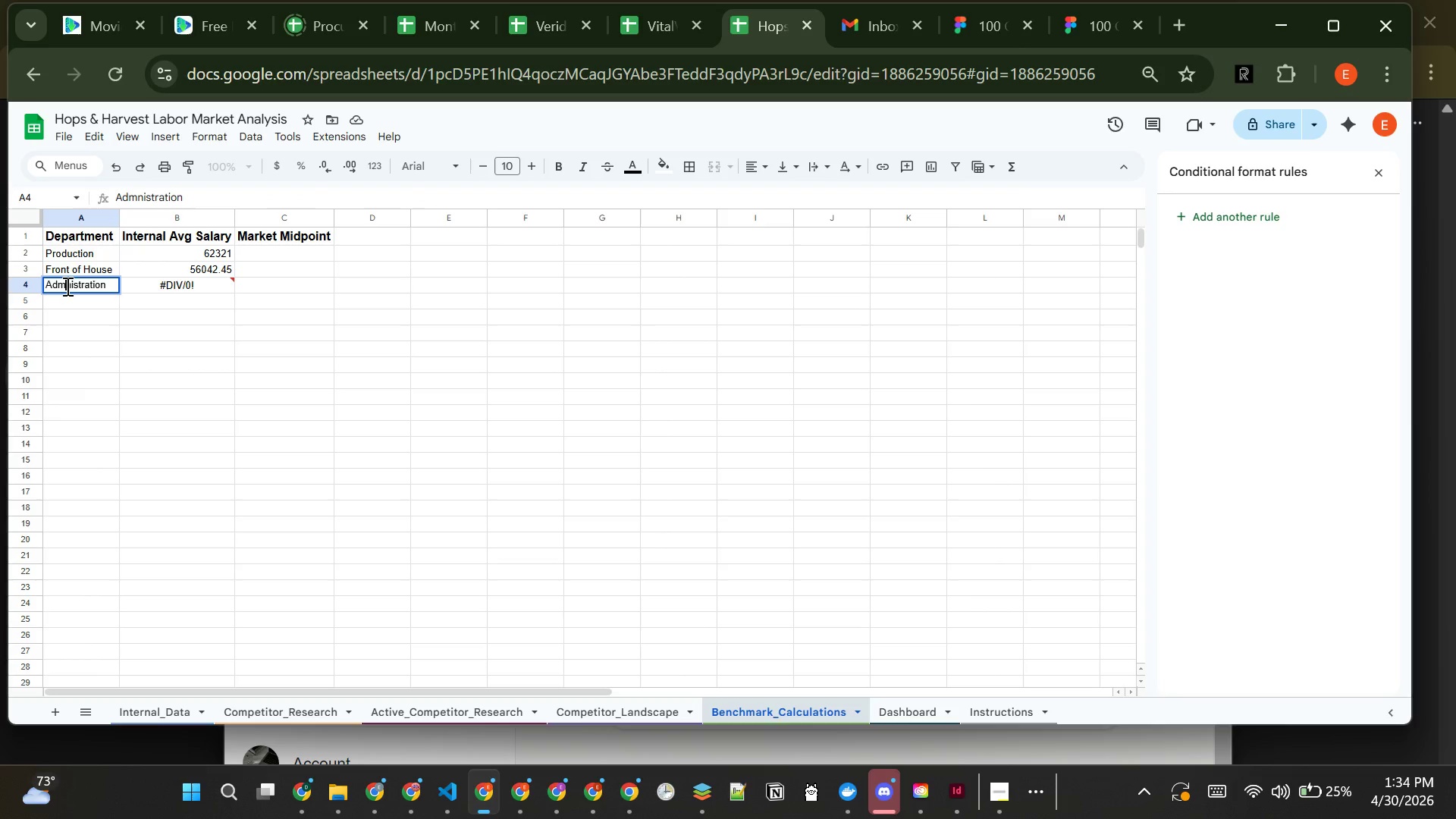 
key(I)
 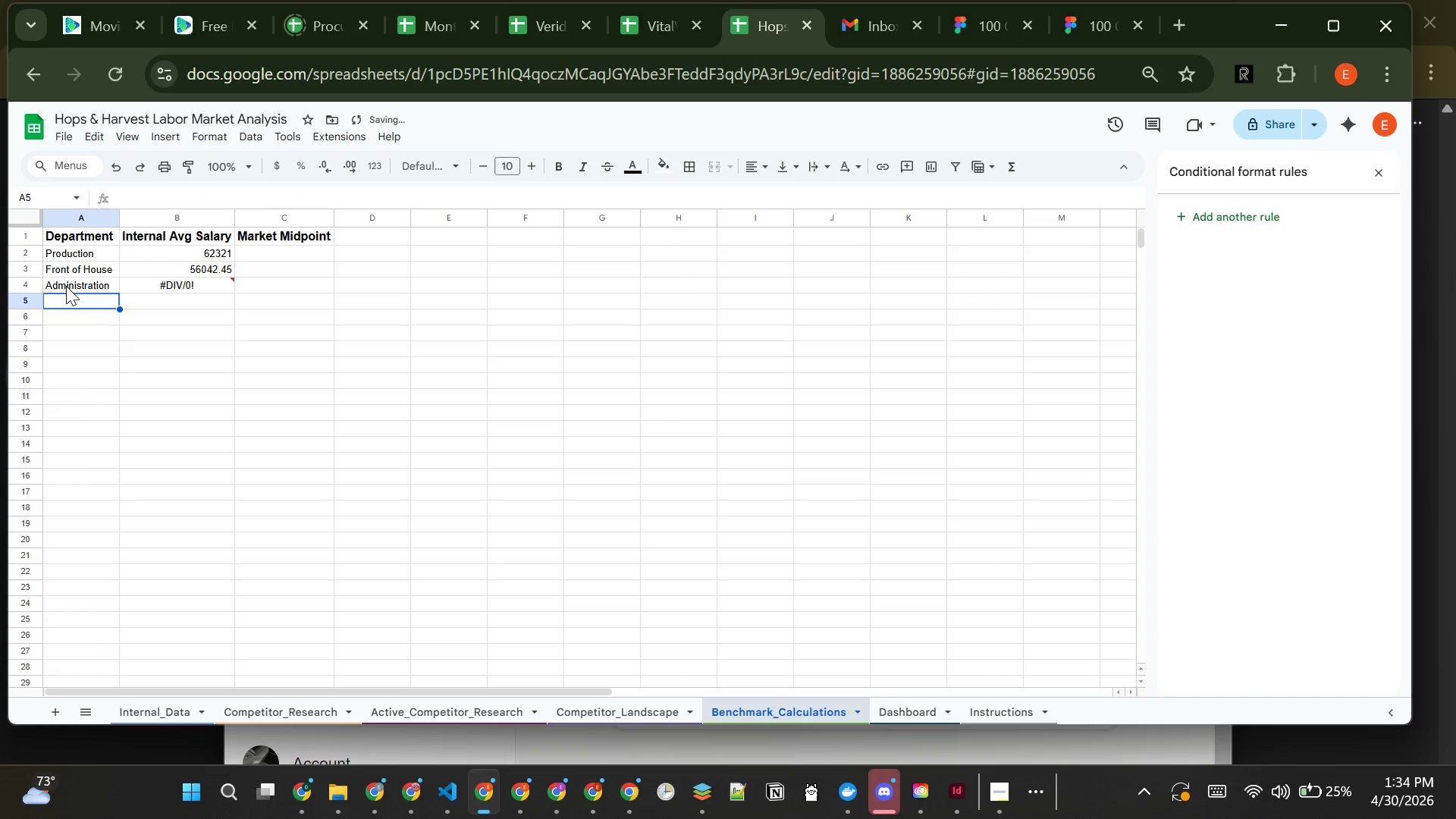 
key(Enter)
 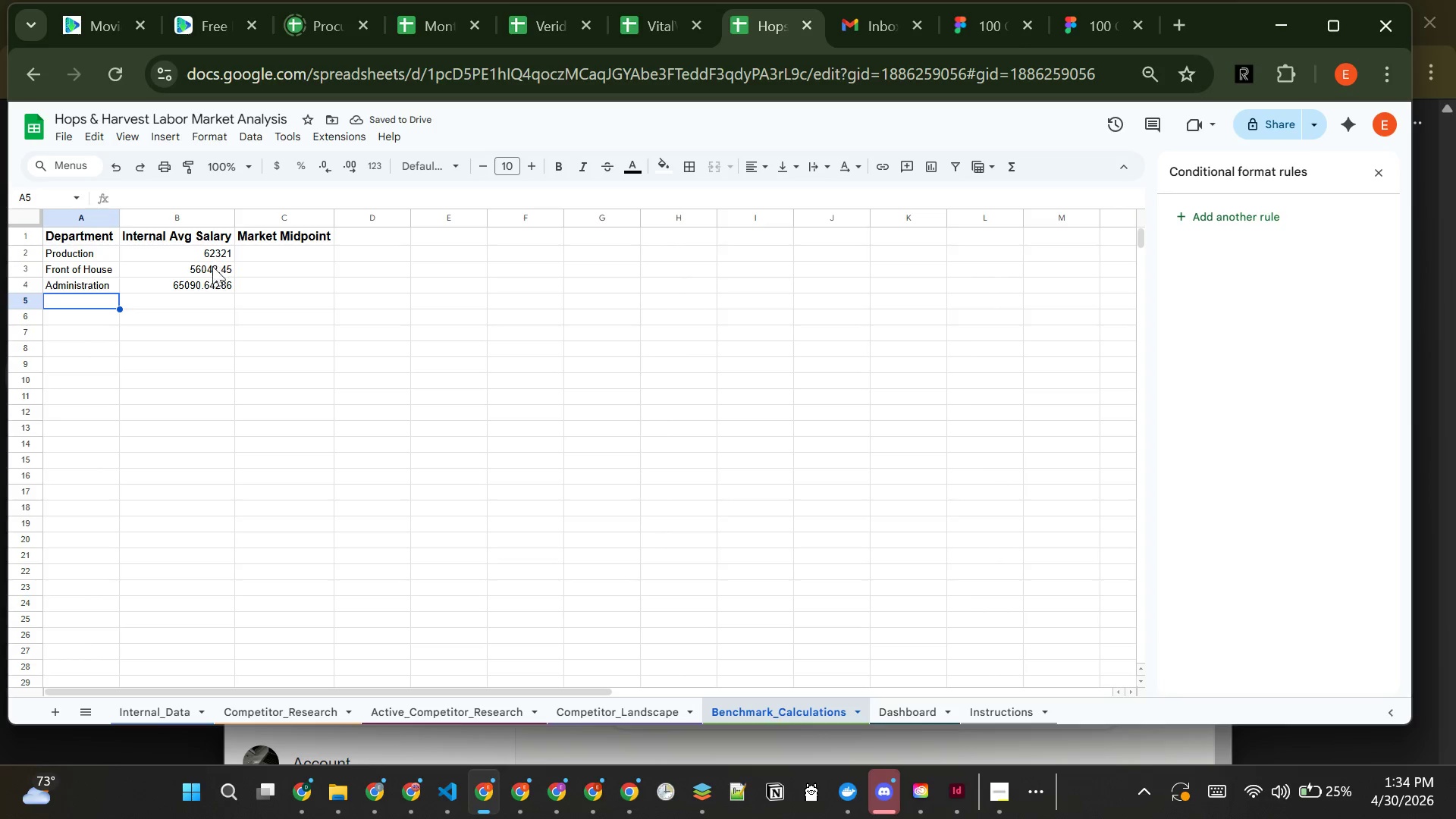 
left_click([209, 288])
 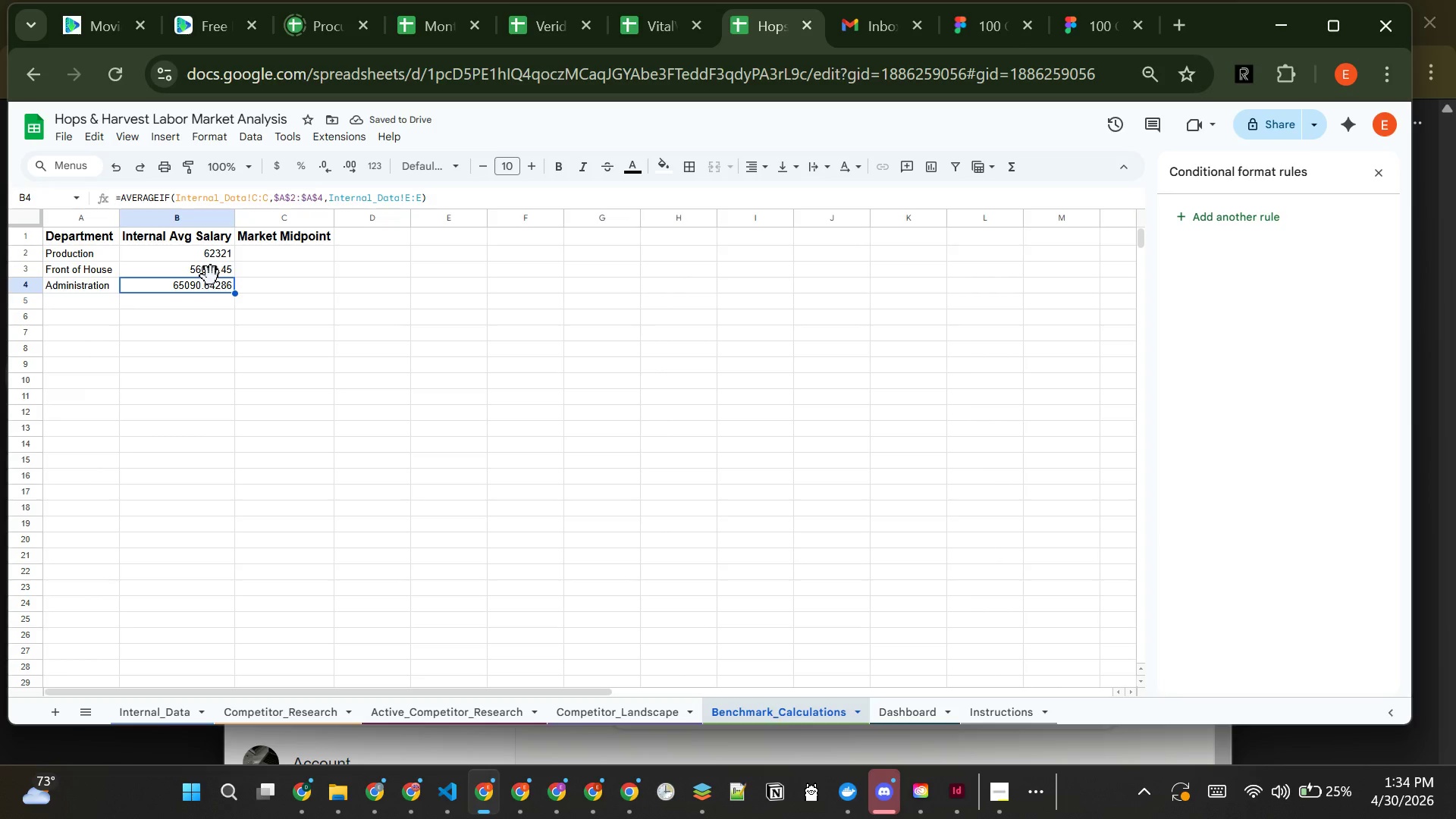 
left_click([220, 275])
 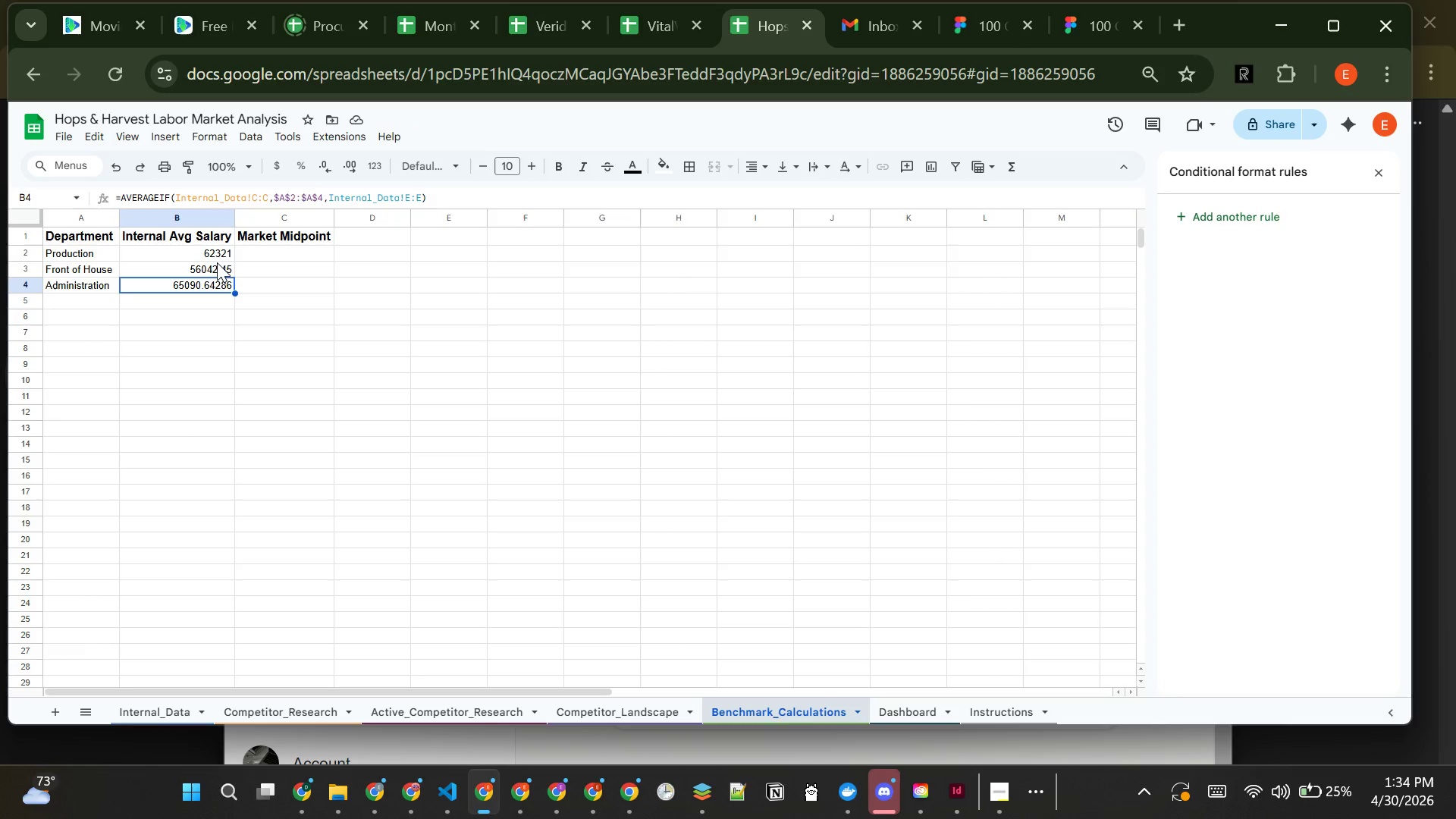 
left_click([217, 262])
 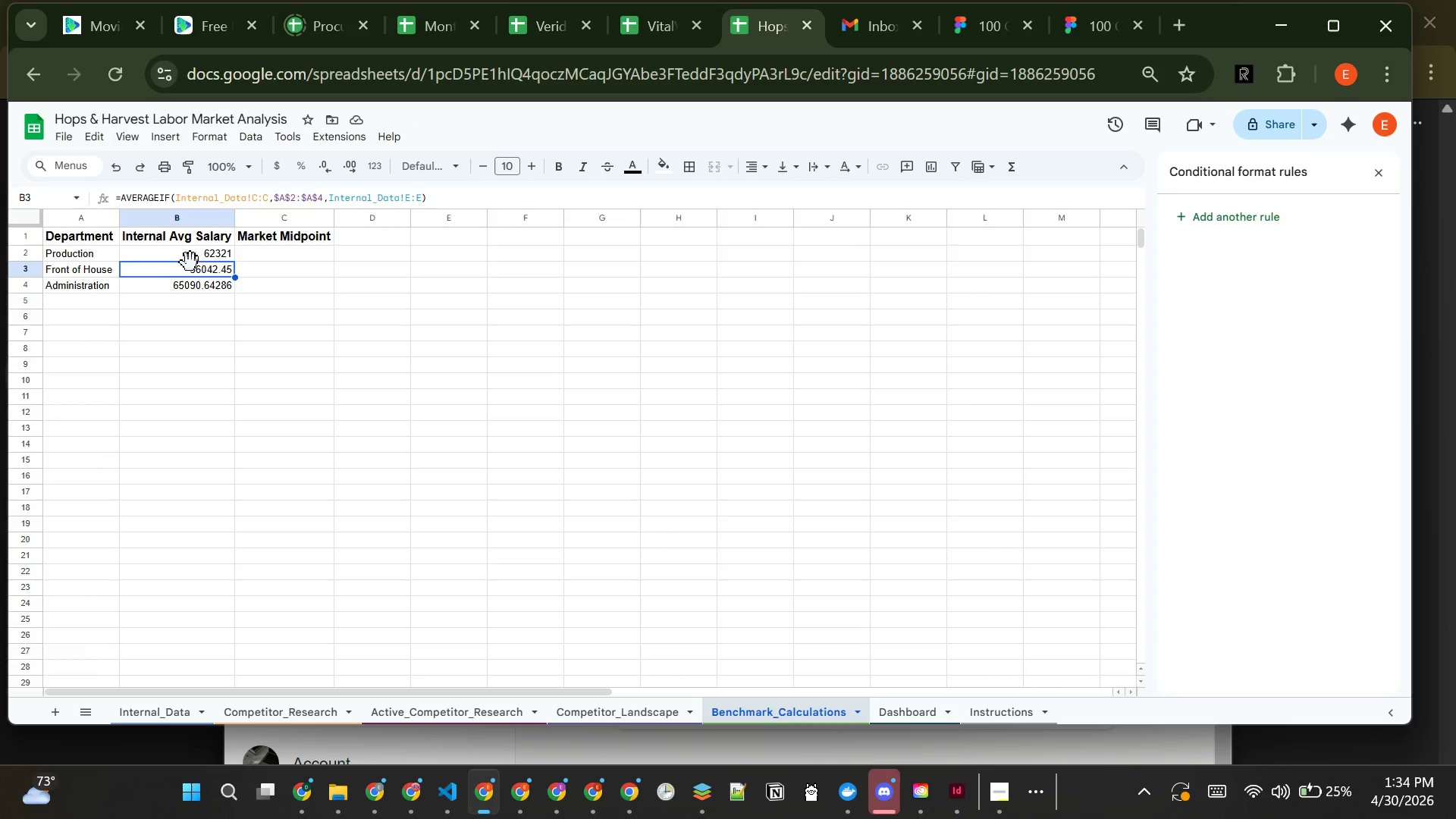 
wait(17.53)
 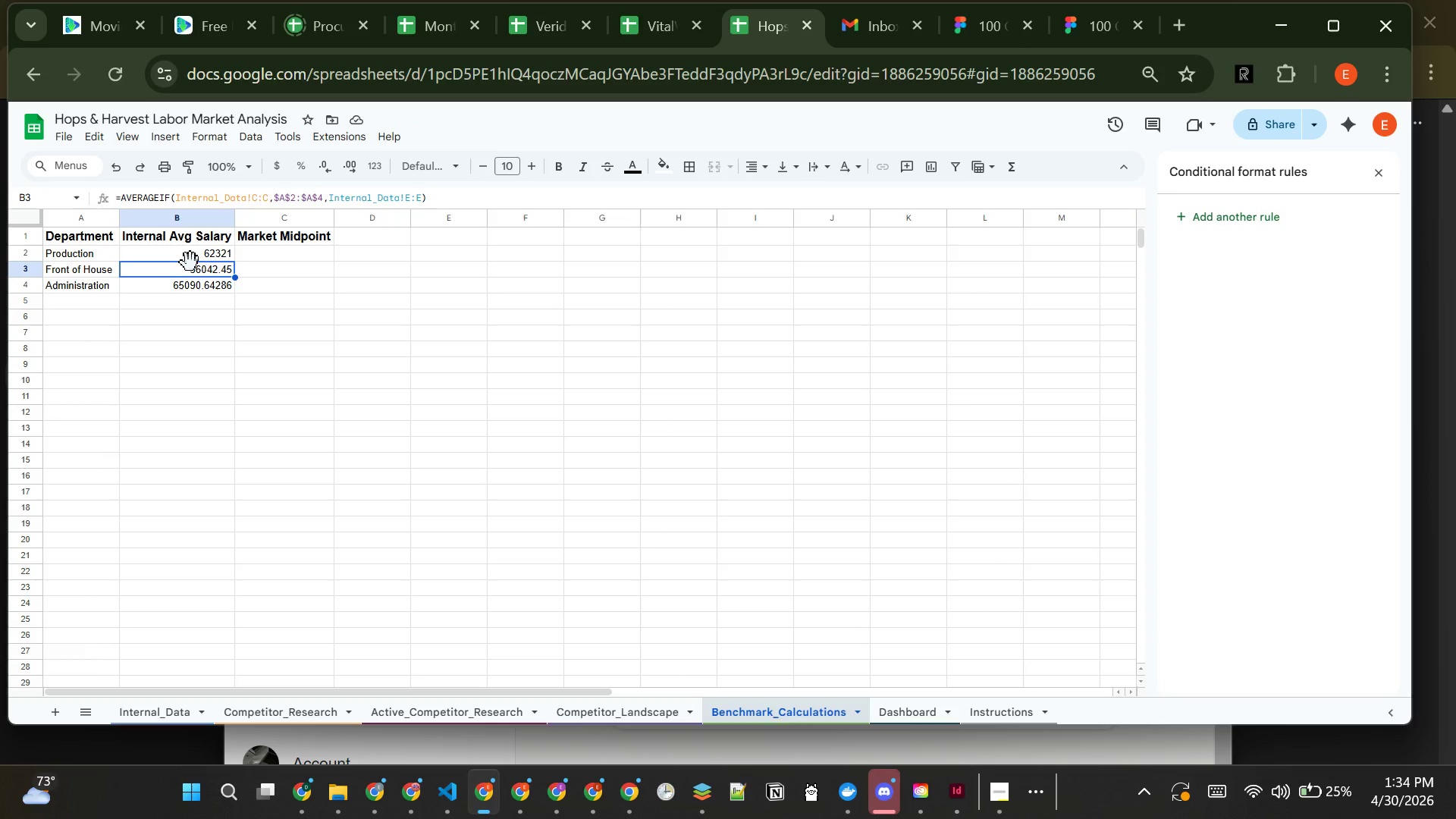 
left_click_drag(start_coordinate=[190, 262], to_coordinate=[264, 249])
 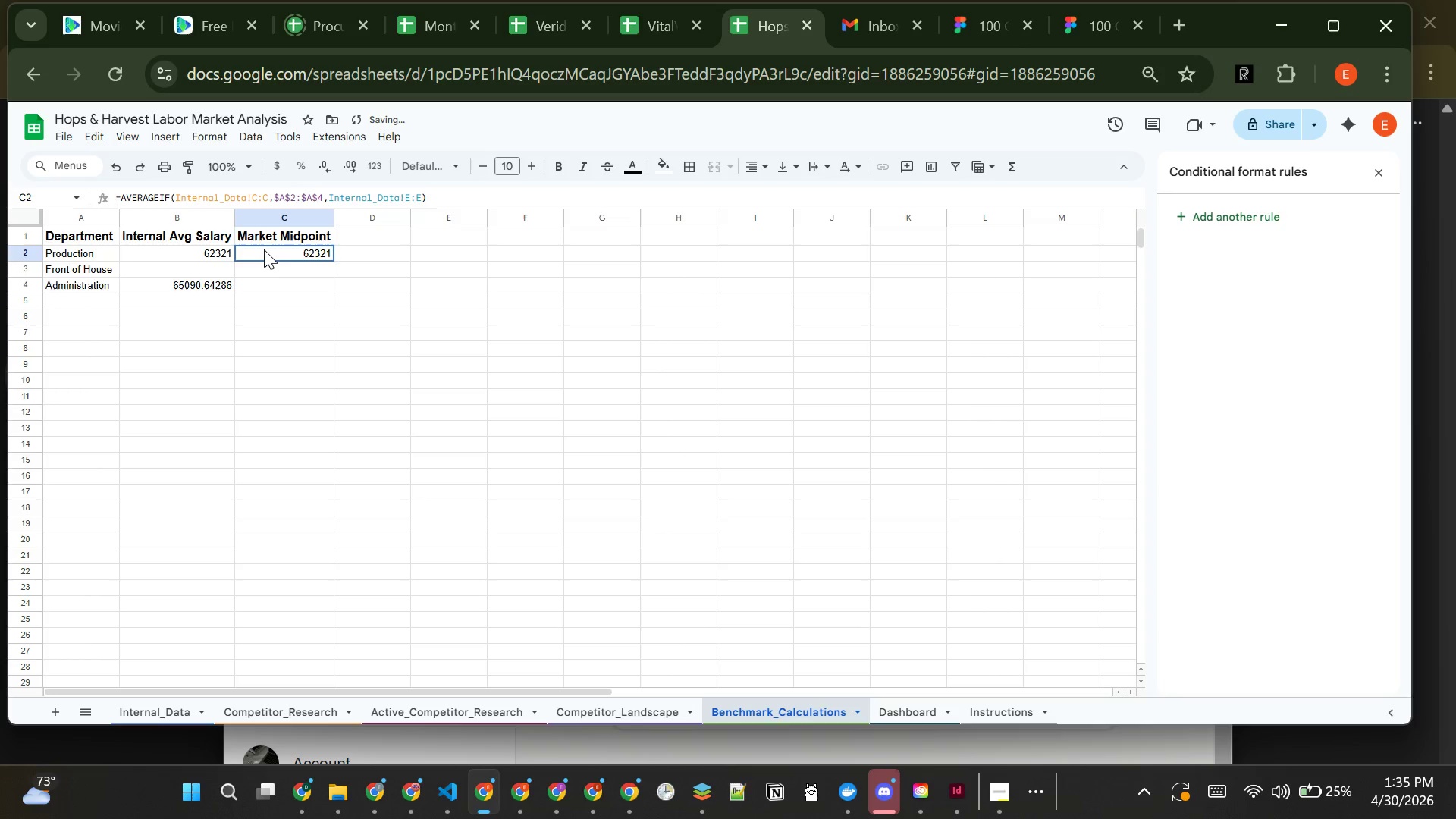 
left_click([264, 249])
 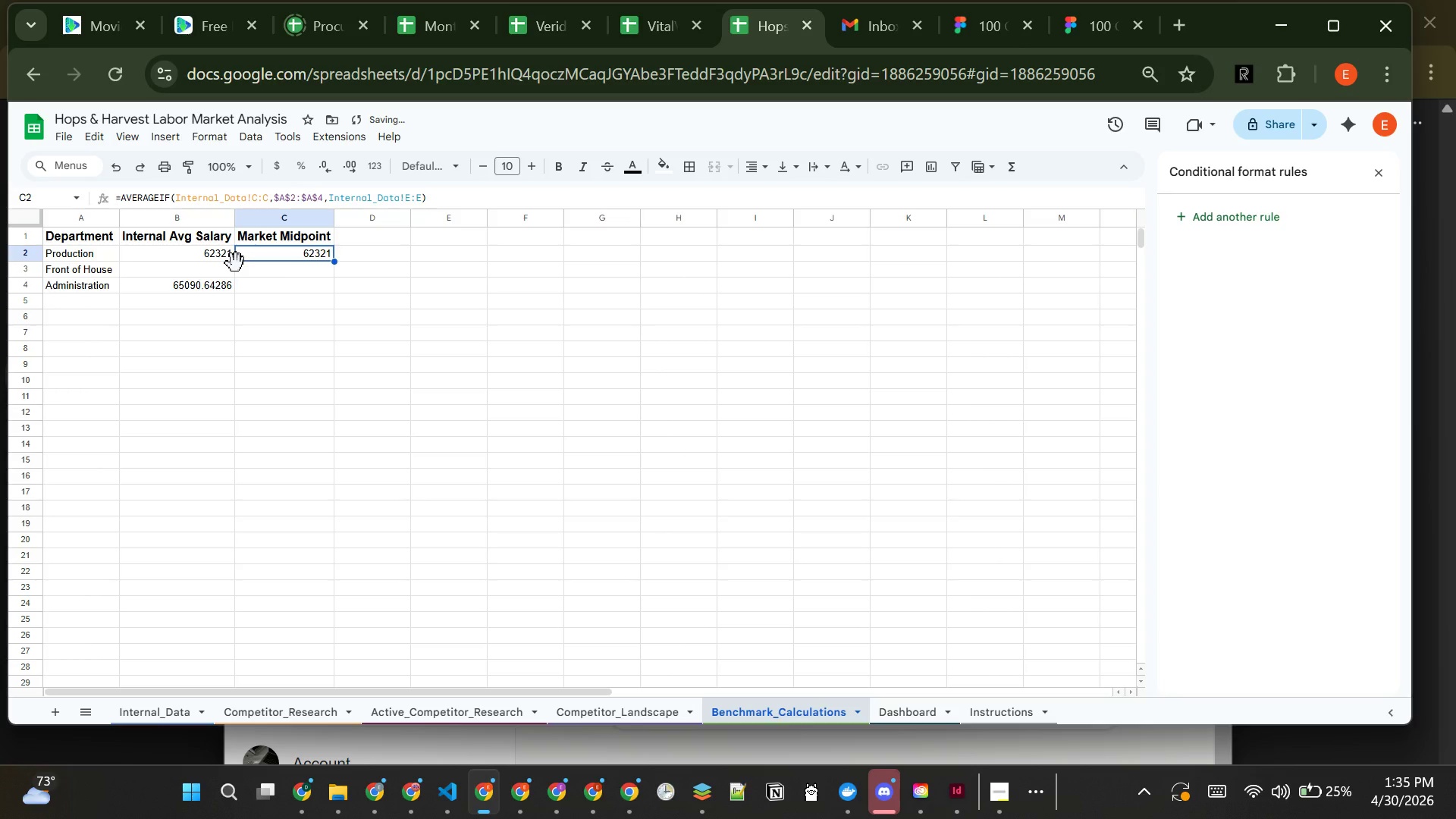 
key(Control+ControlLeft)
 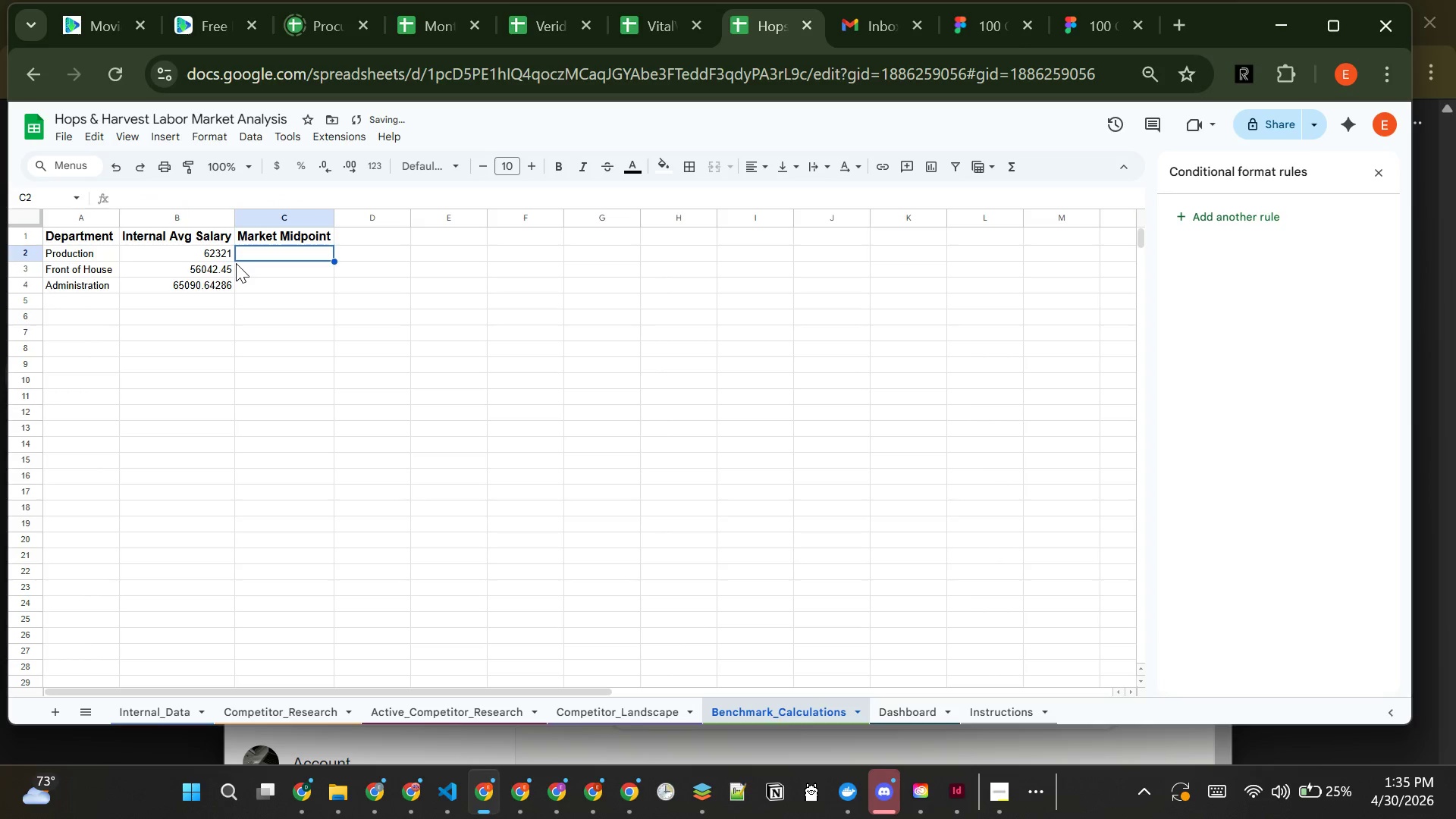 
key(Control+Z)
 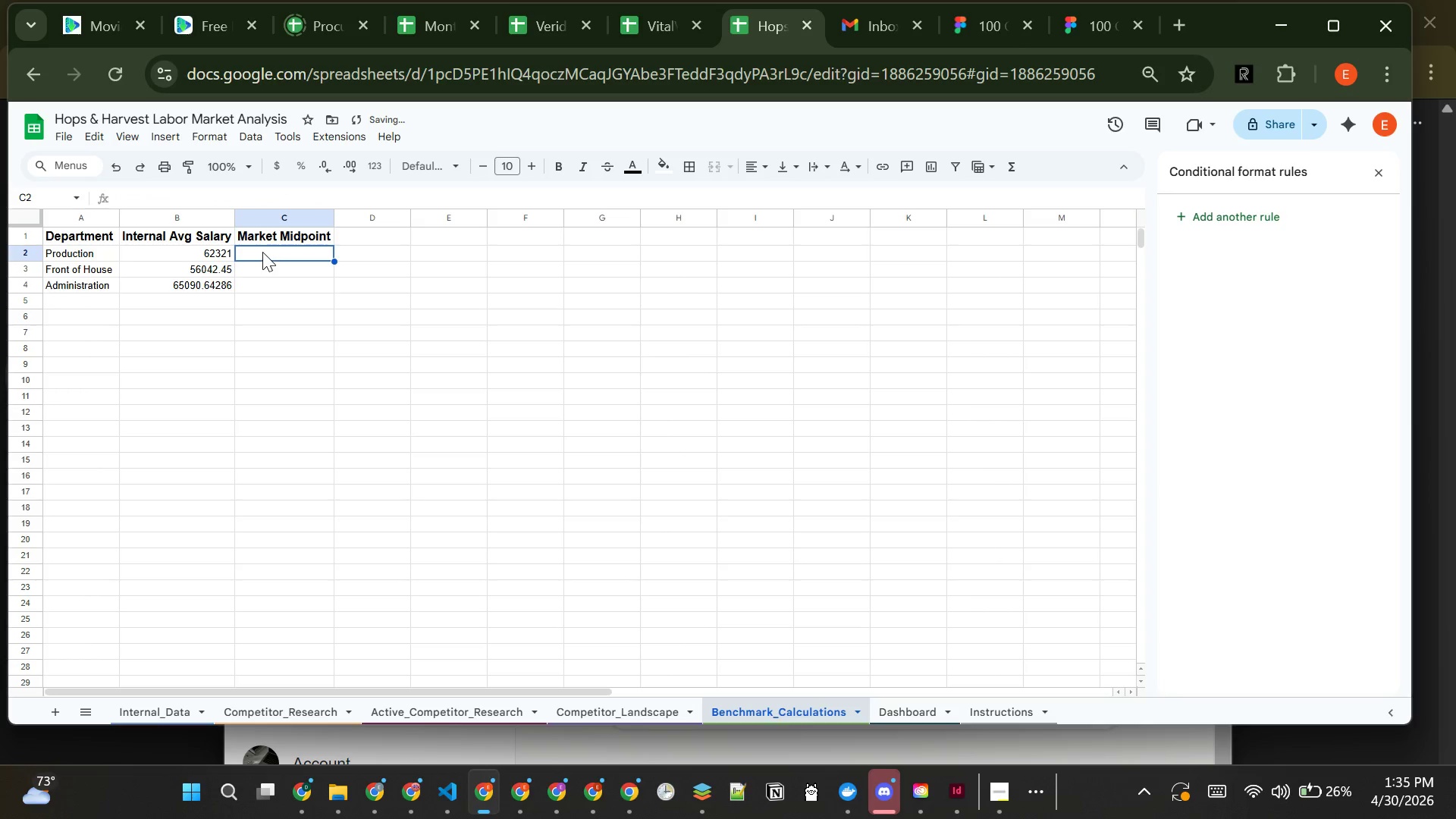 
left_click([264, 251])
 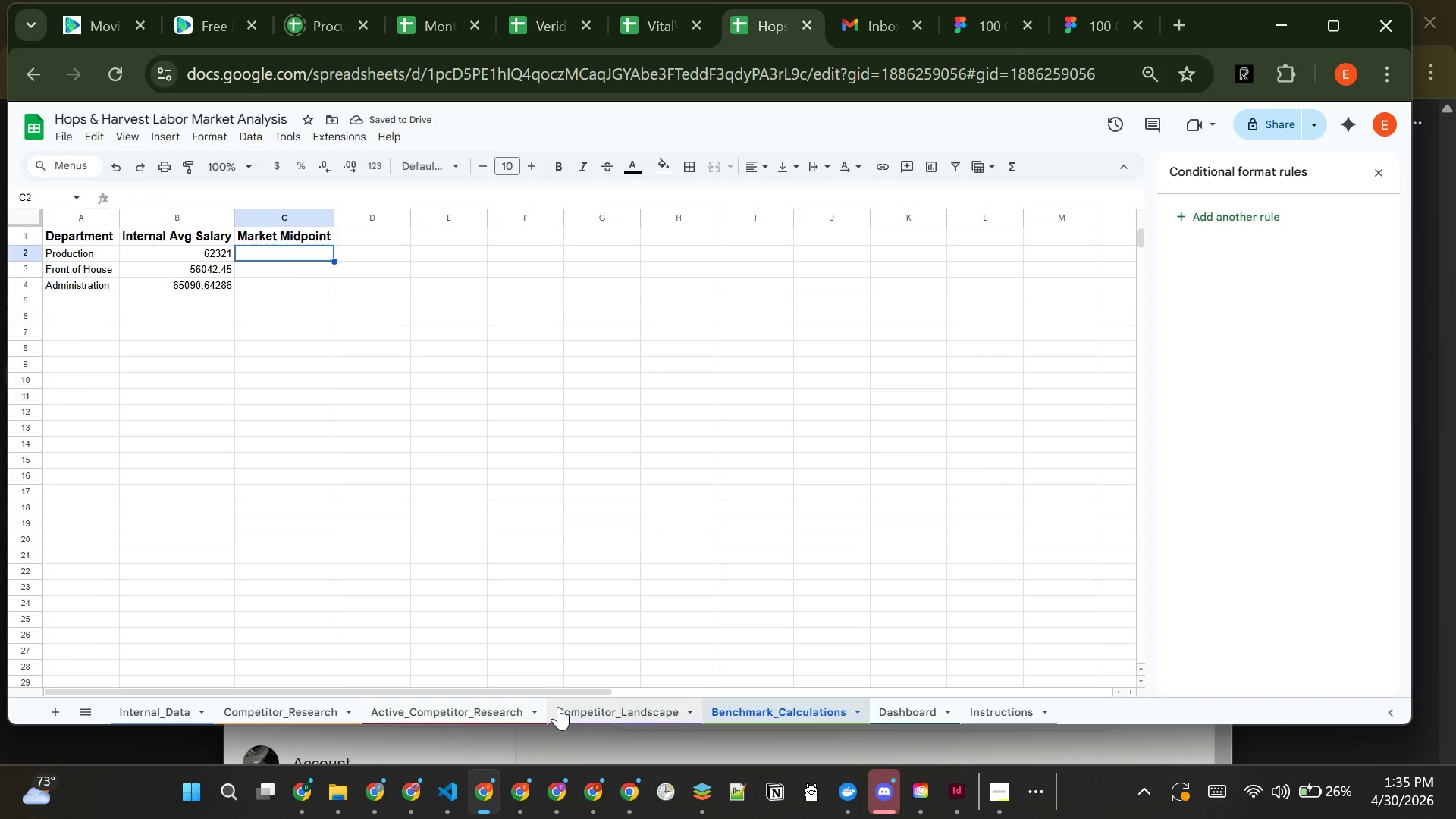 
left_click([626, 715])
 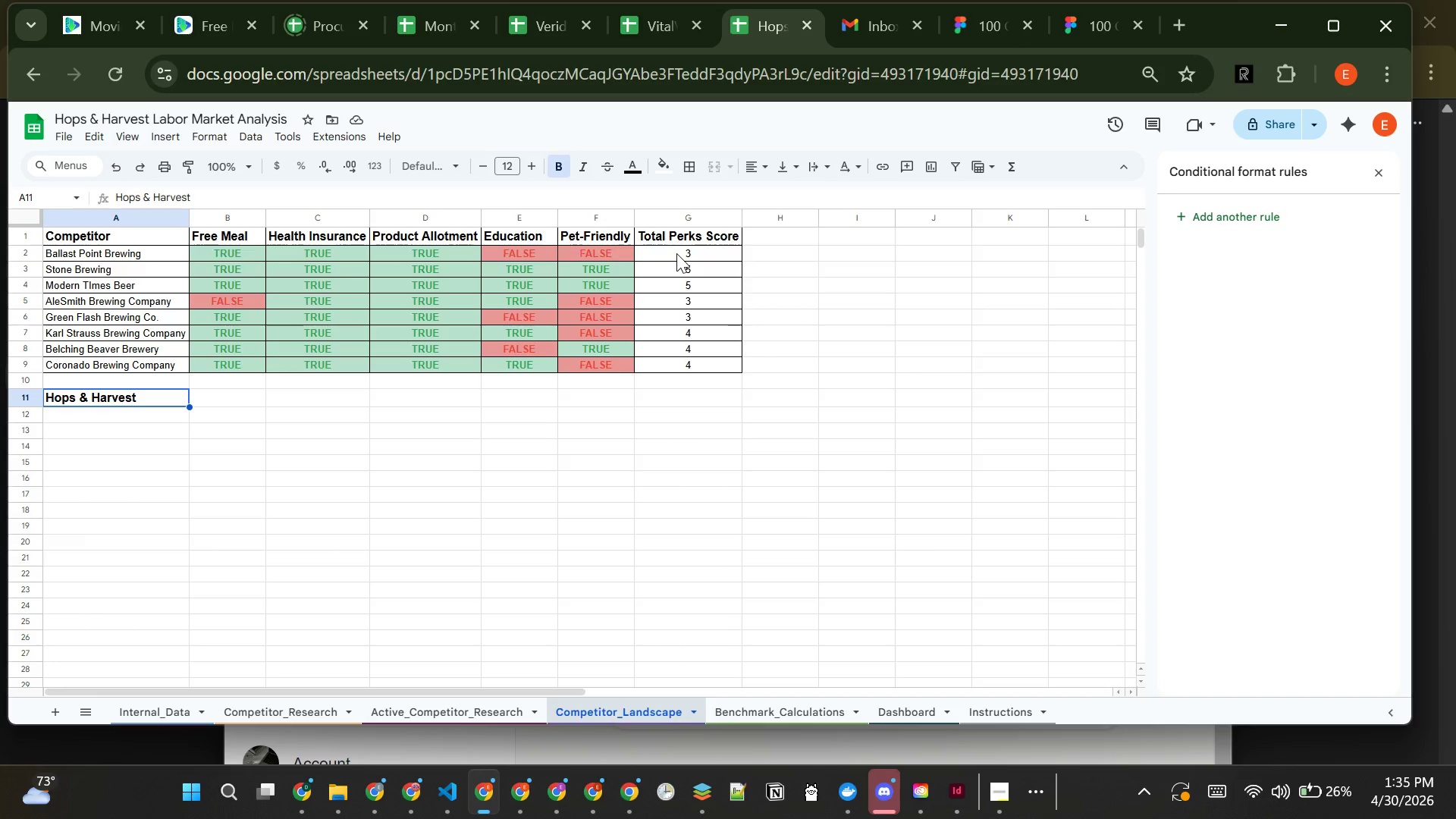 
wait(8.38)
 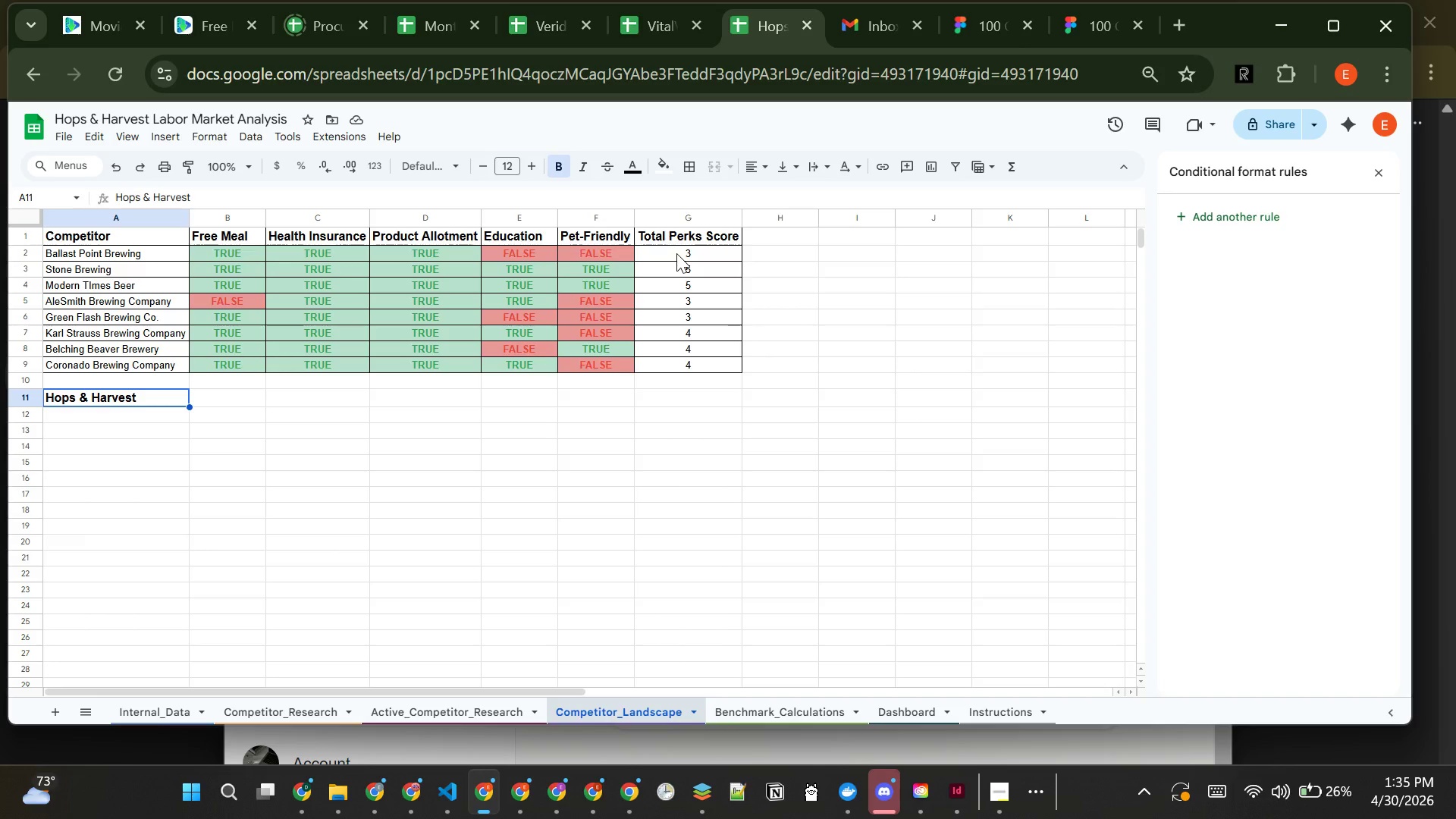 
left_click([300, 711])
 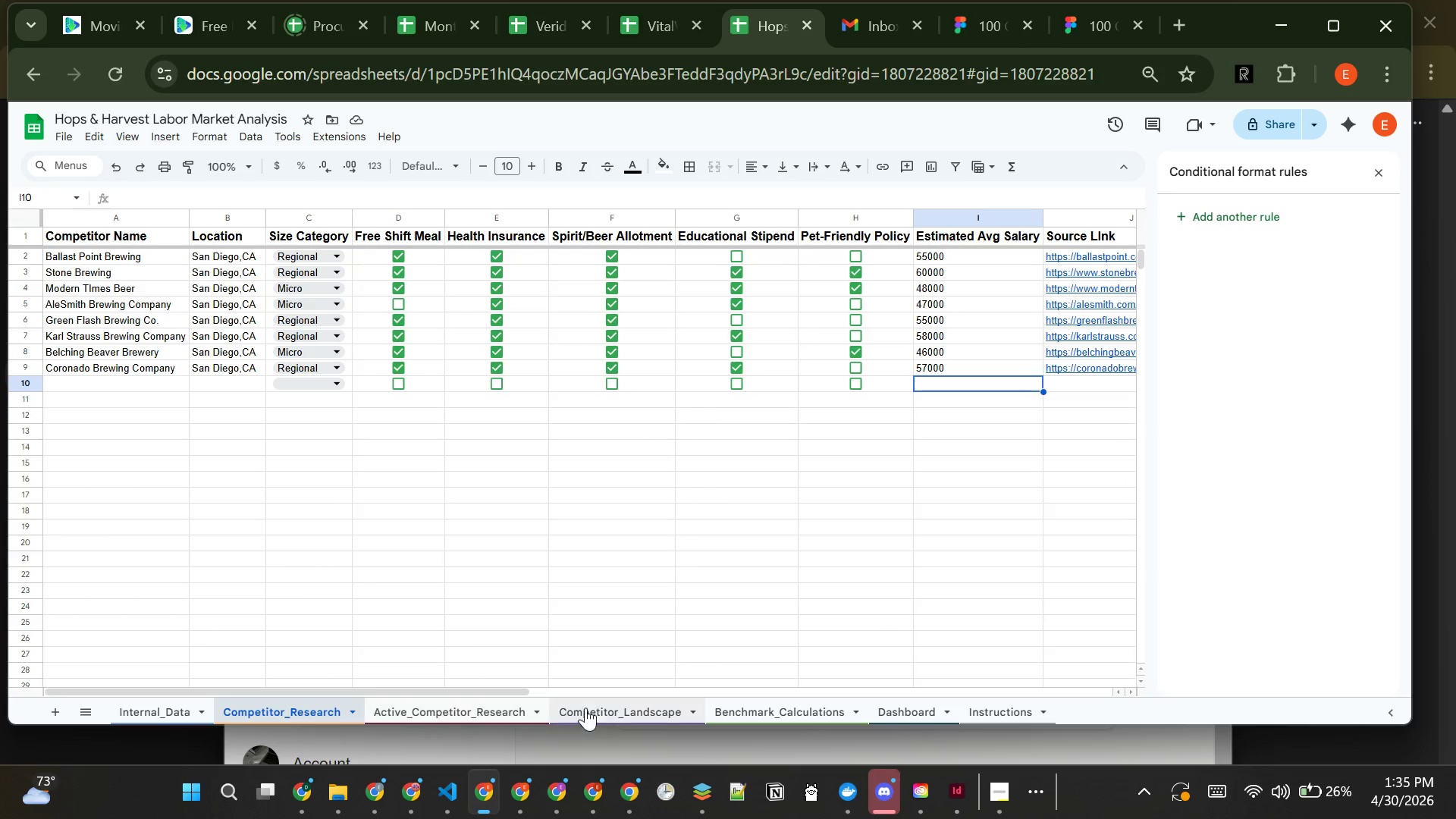 
left_click([620, 707])
 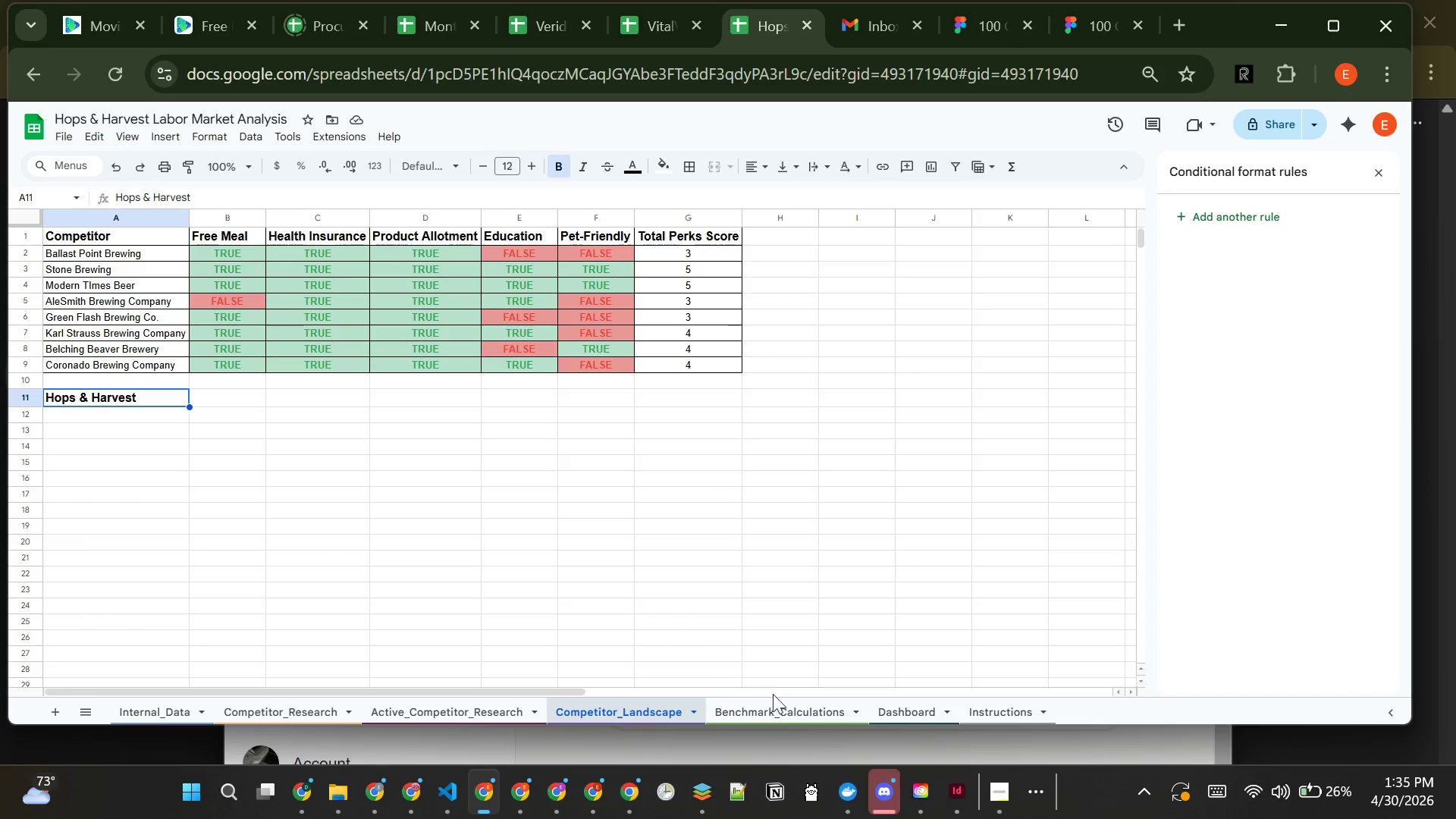 
left_click([767, 709])
 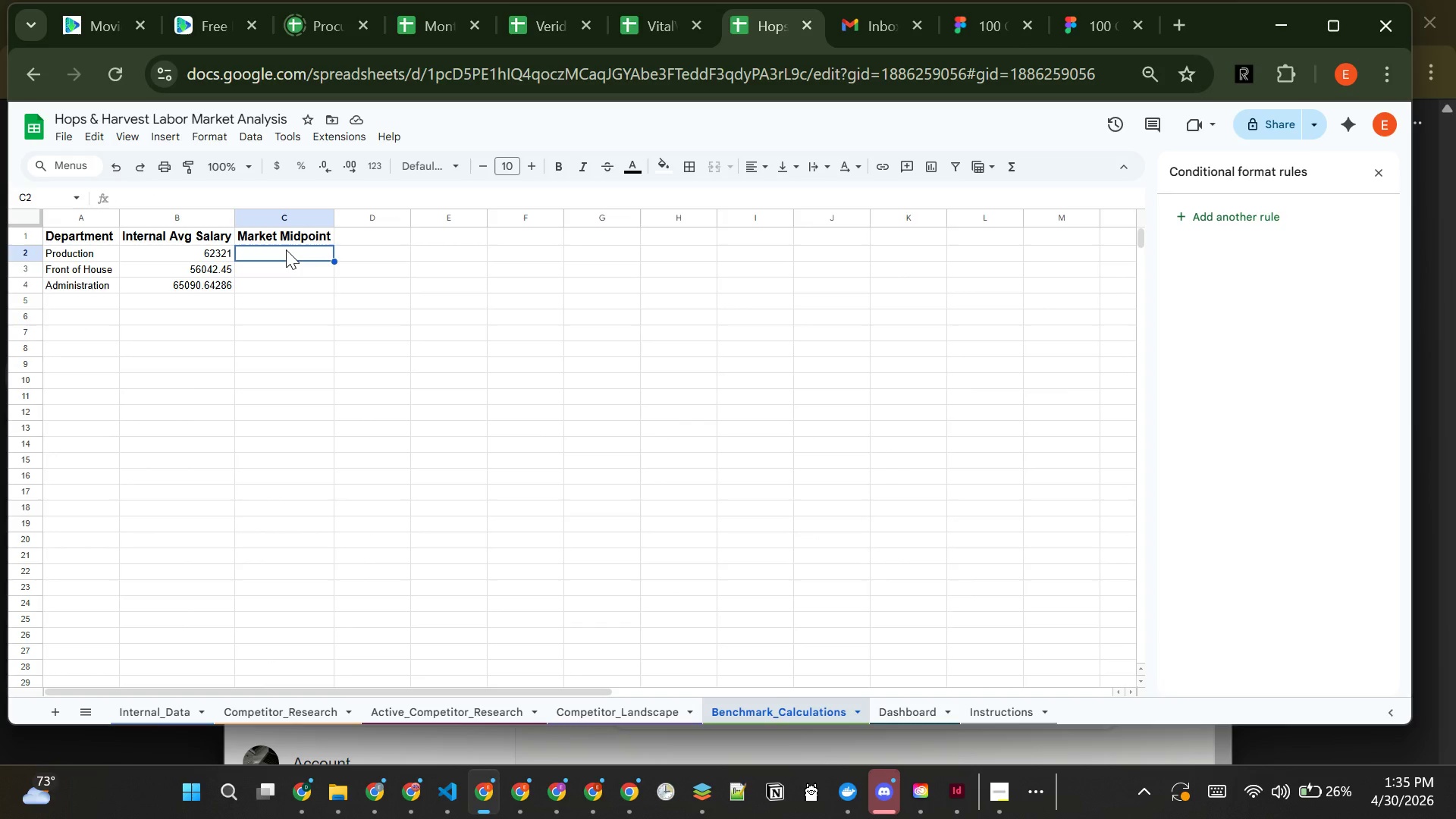 
type(=AVERAGE(Competitor_Research!I2:I9))
 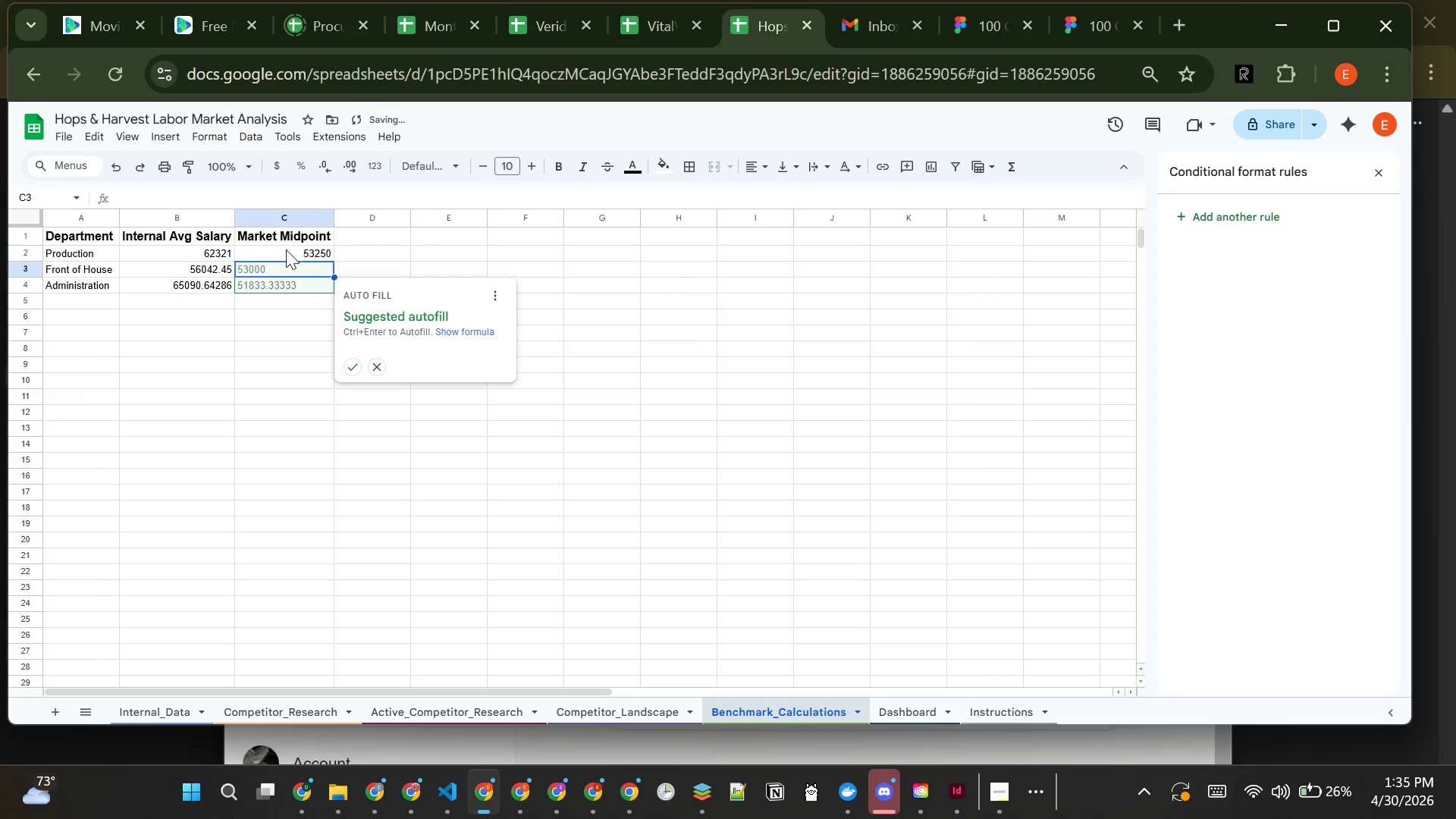 
 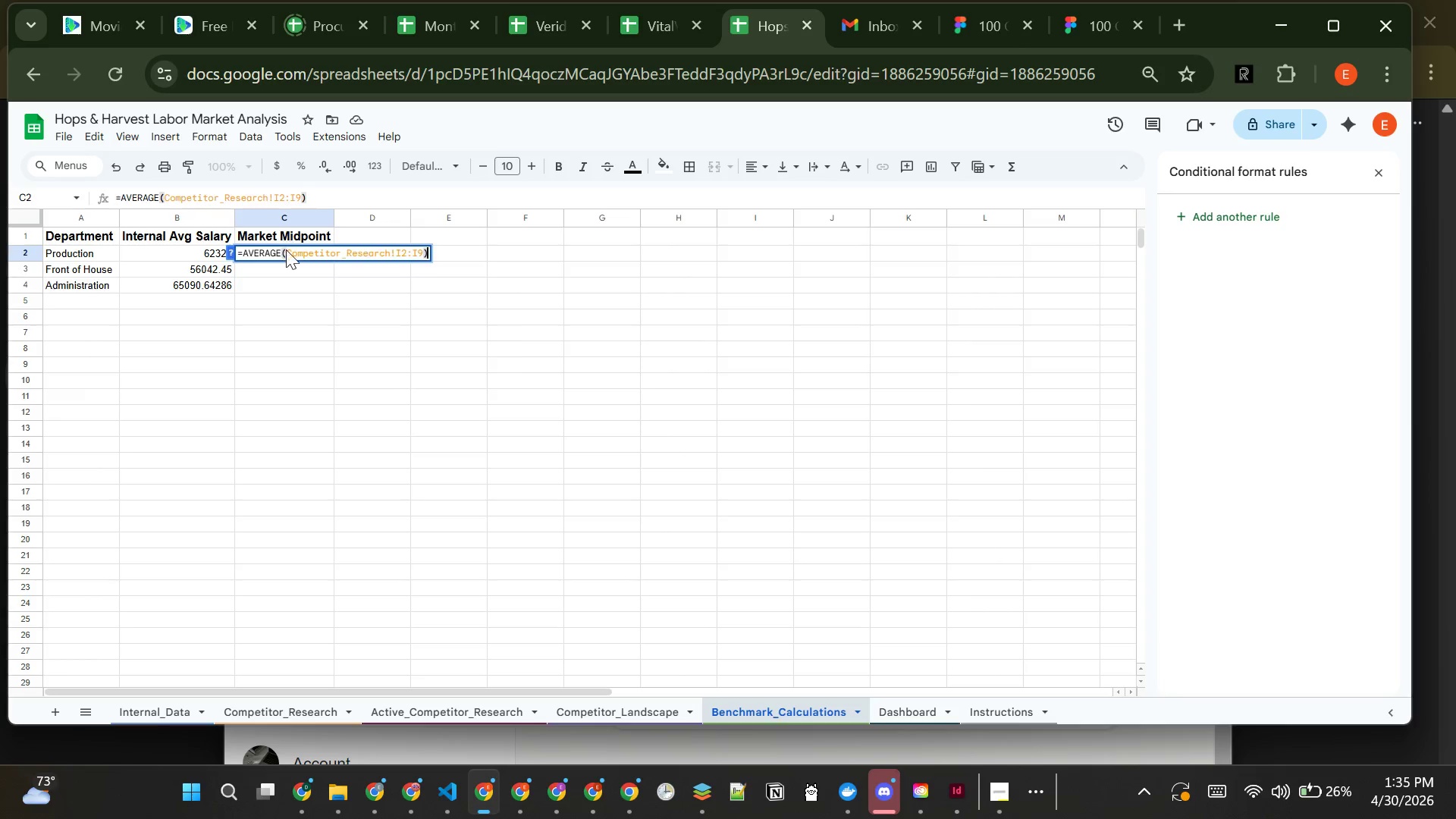 
key(Enter)
 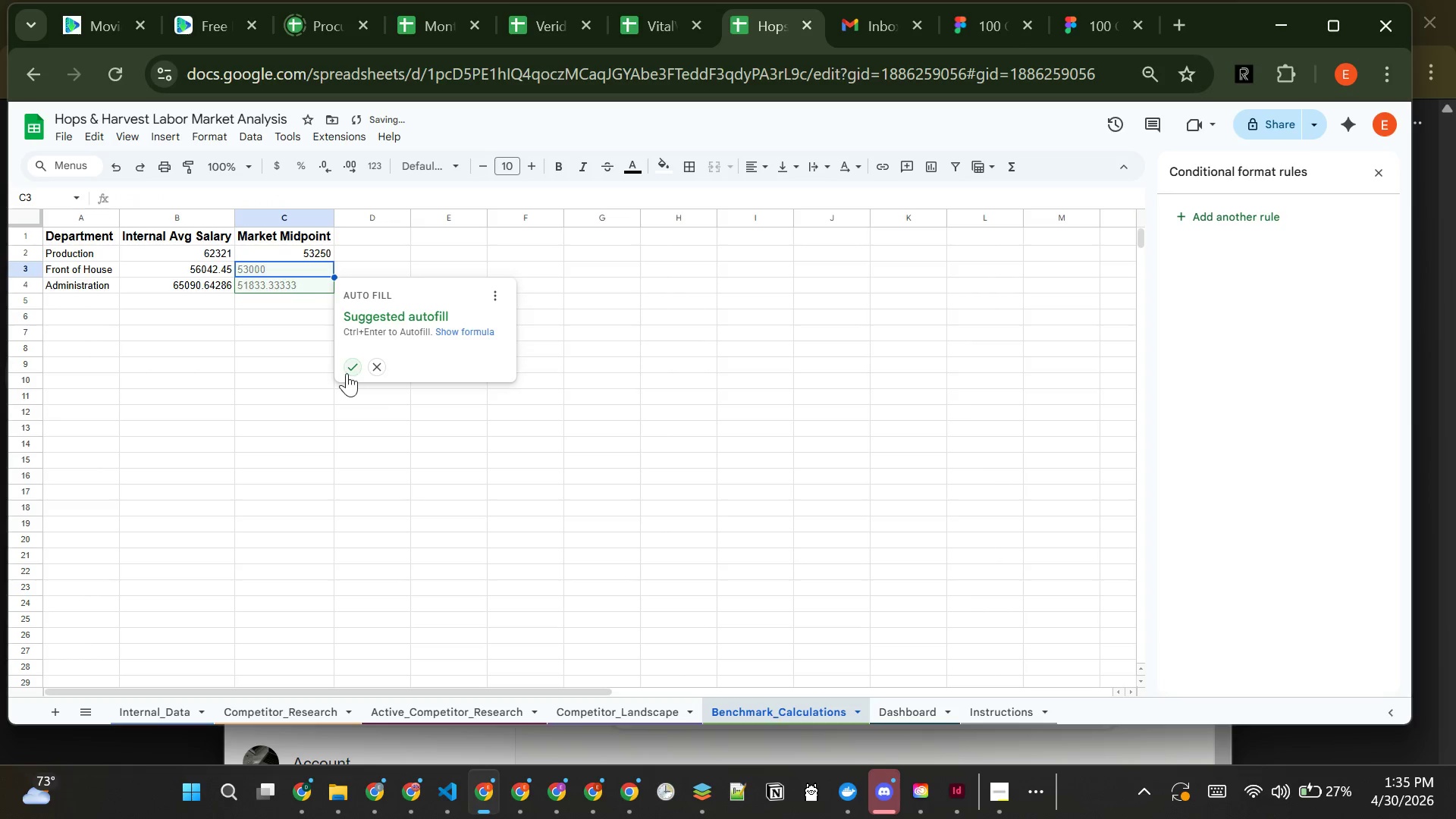 
left_click([348, 369])
 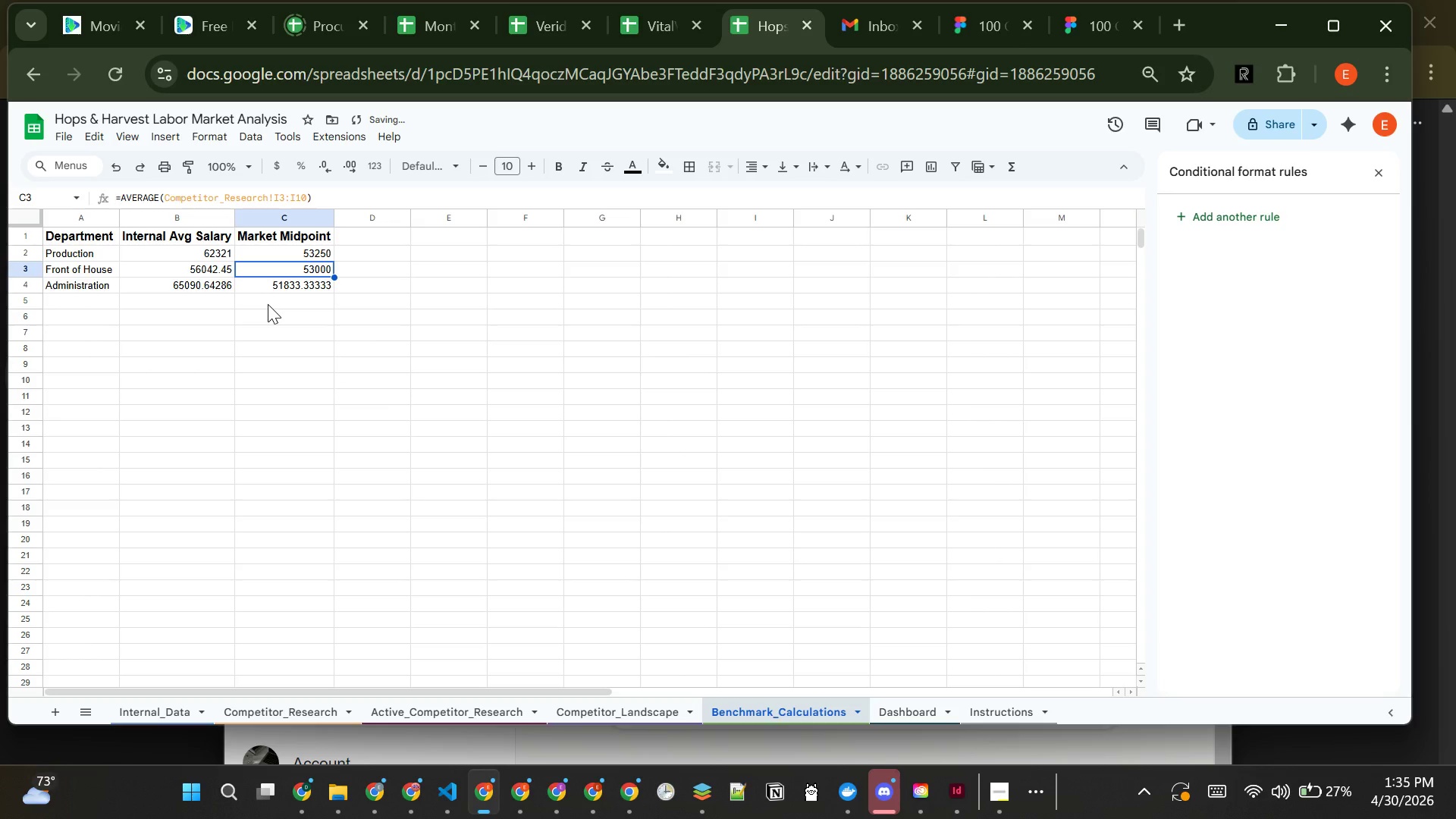 
hold_key(key=VolumeDown, duration=1.2)
 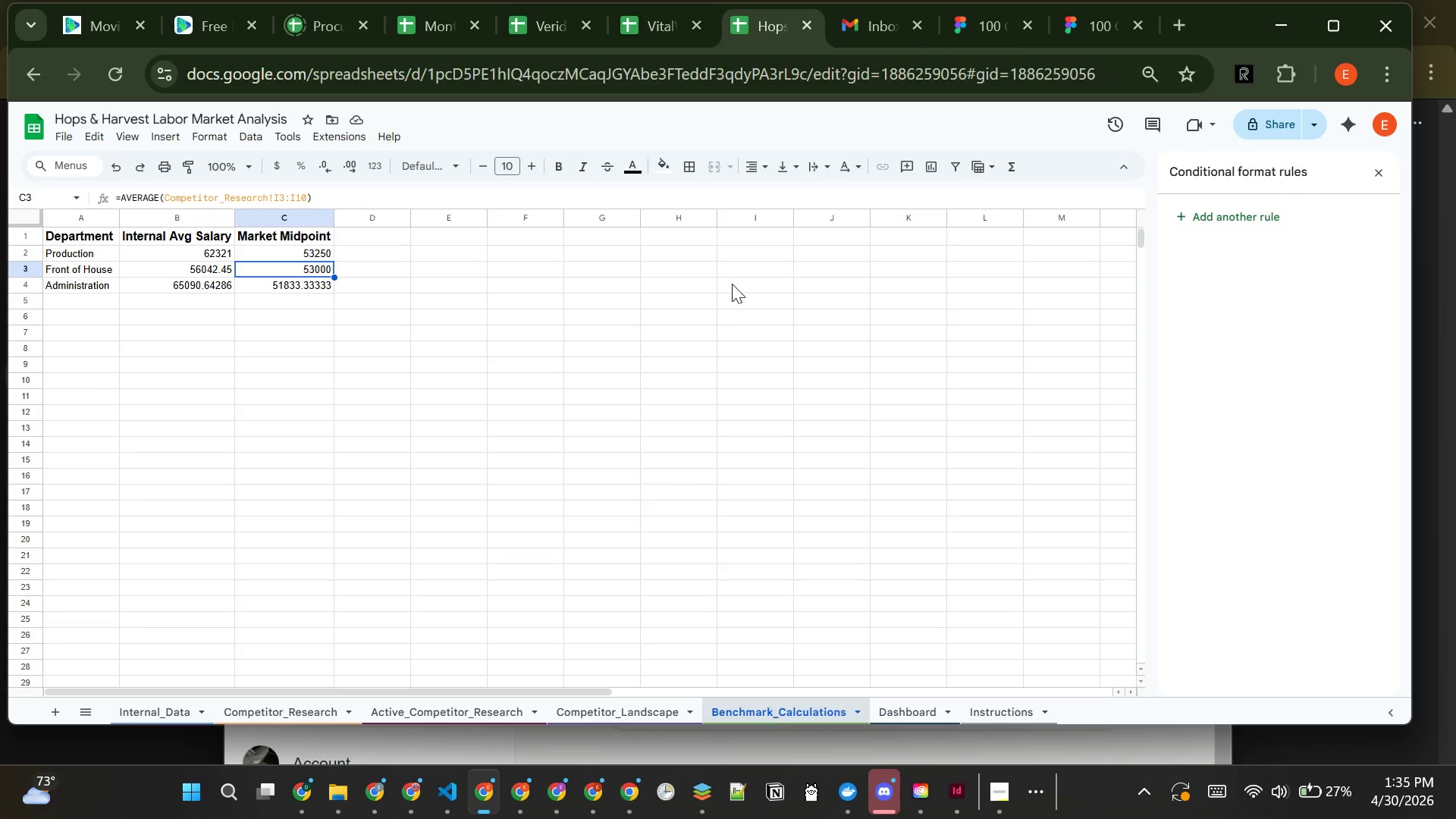 
wait(7.72)
 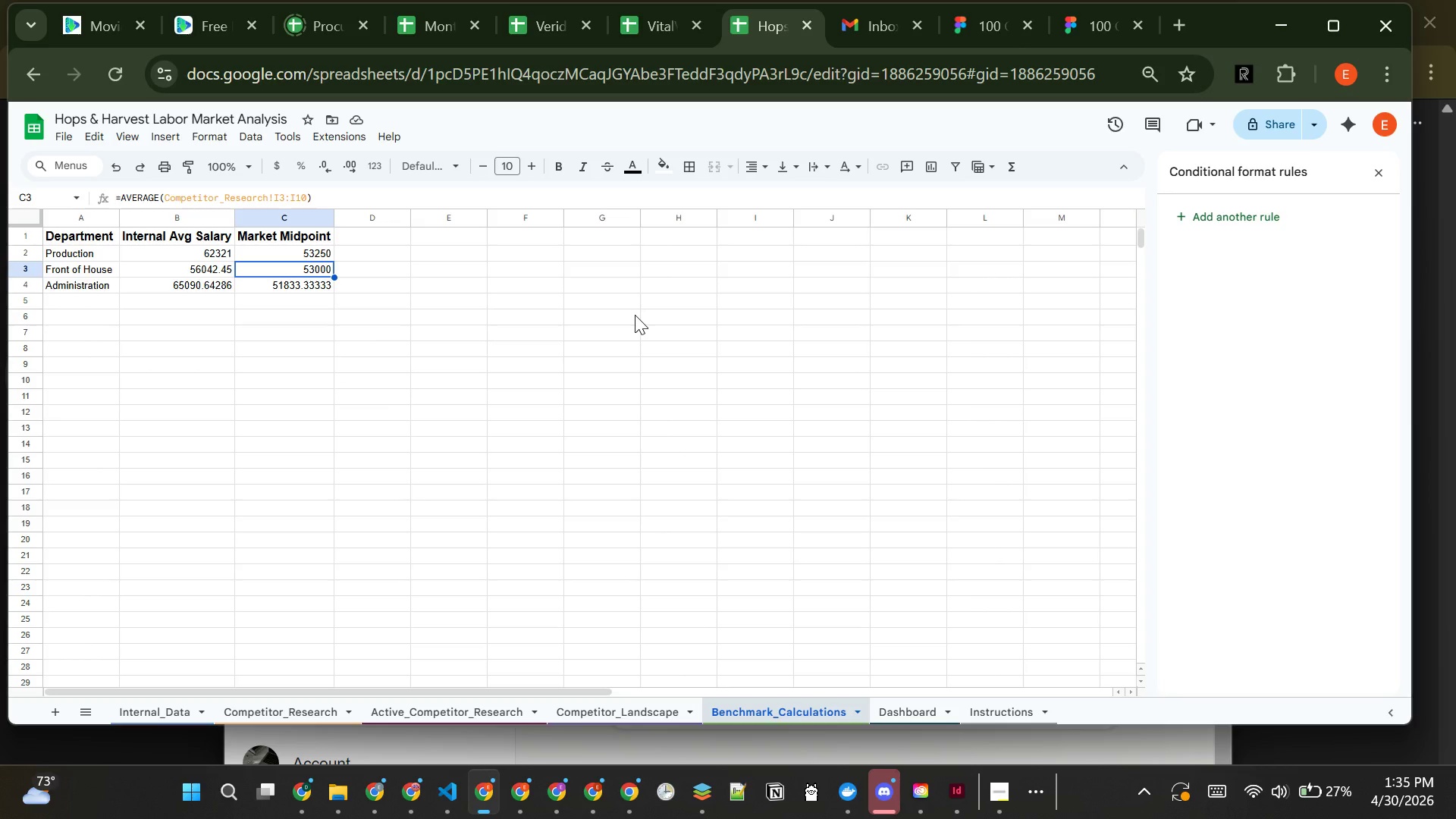 
left_click([299, 246])
 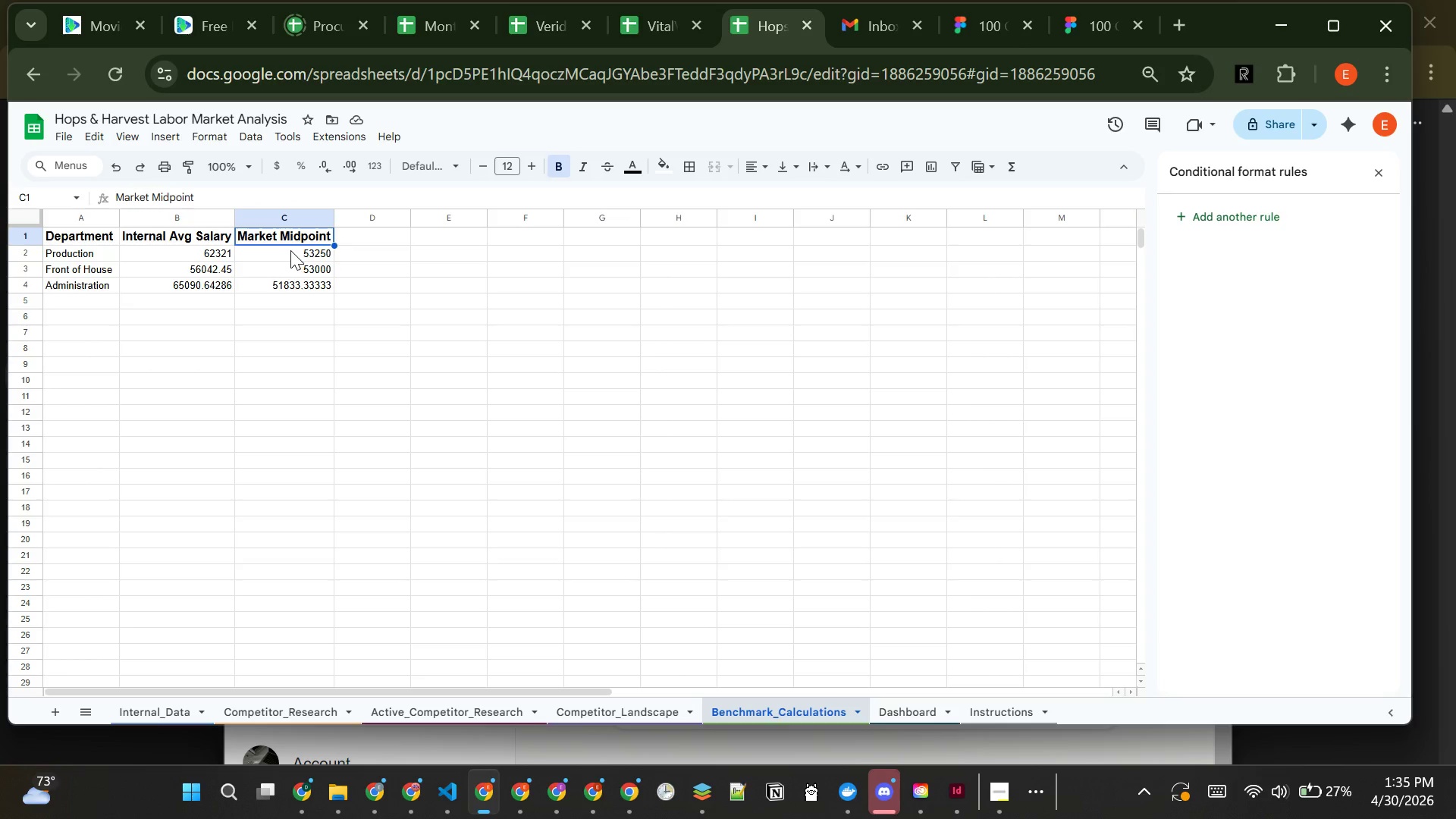 
left_click([290, 250])
 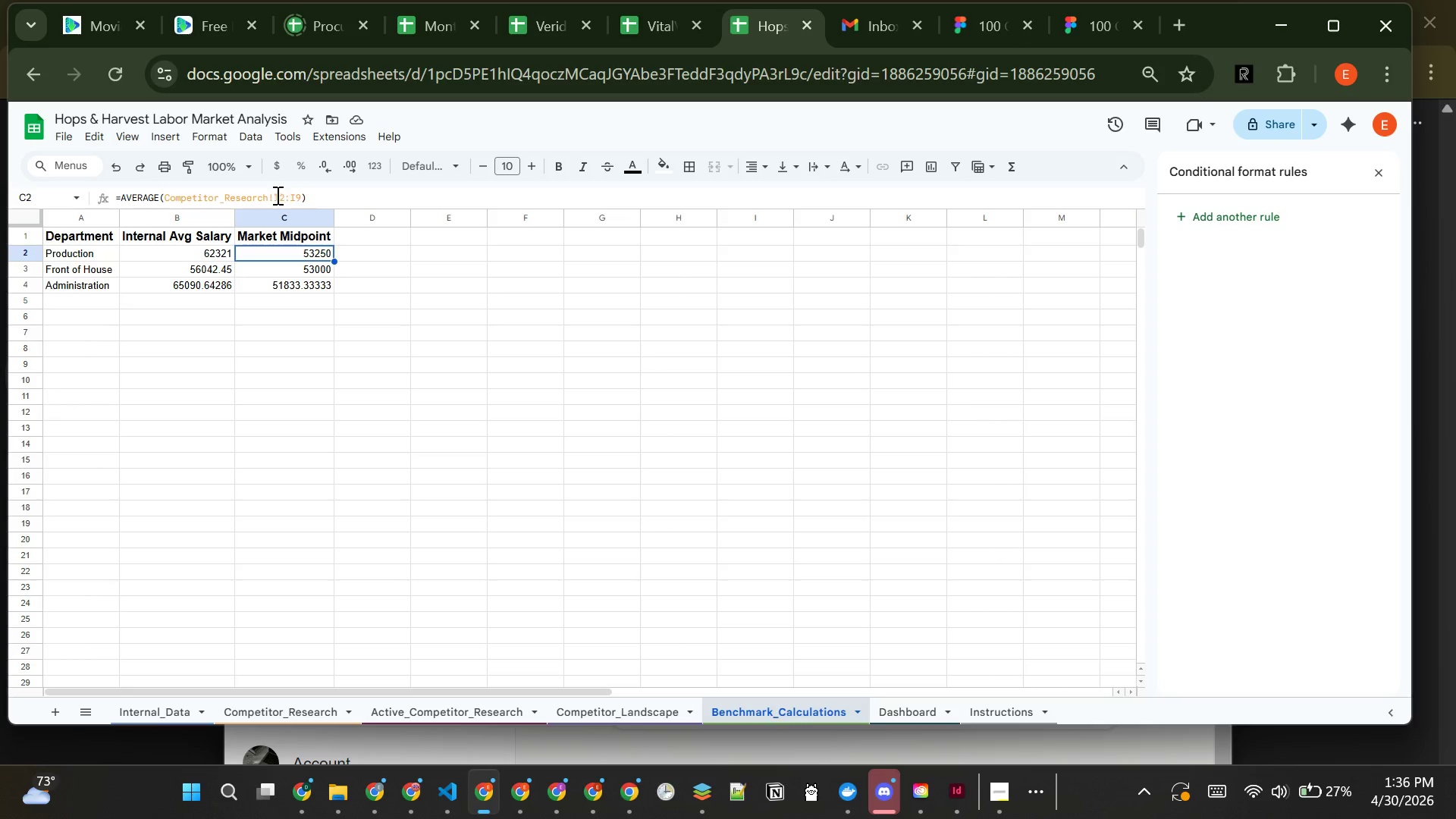 
left_click([273, 195])
 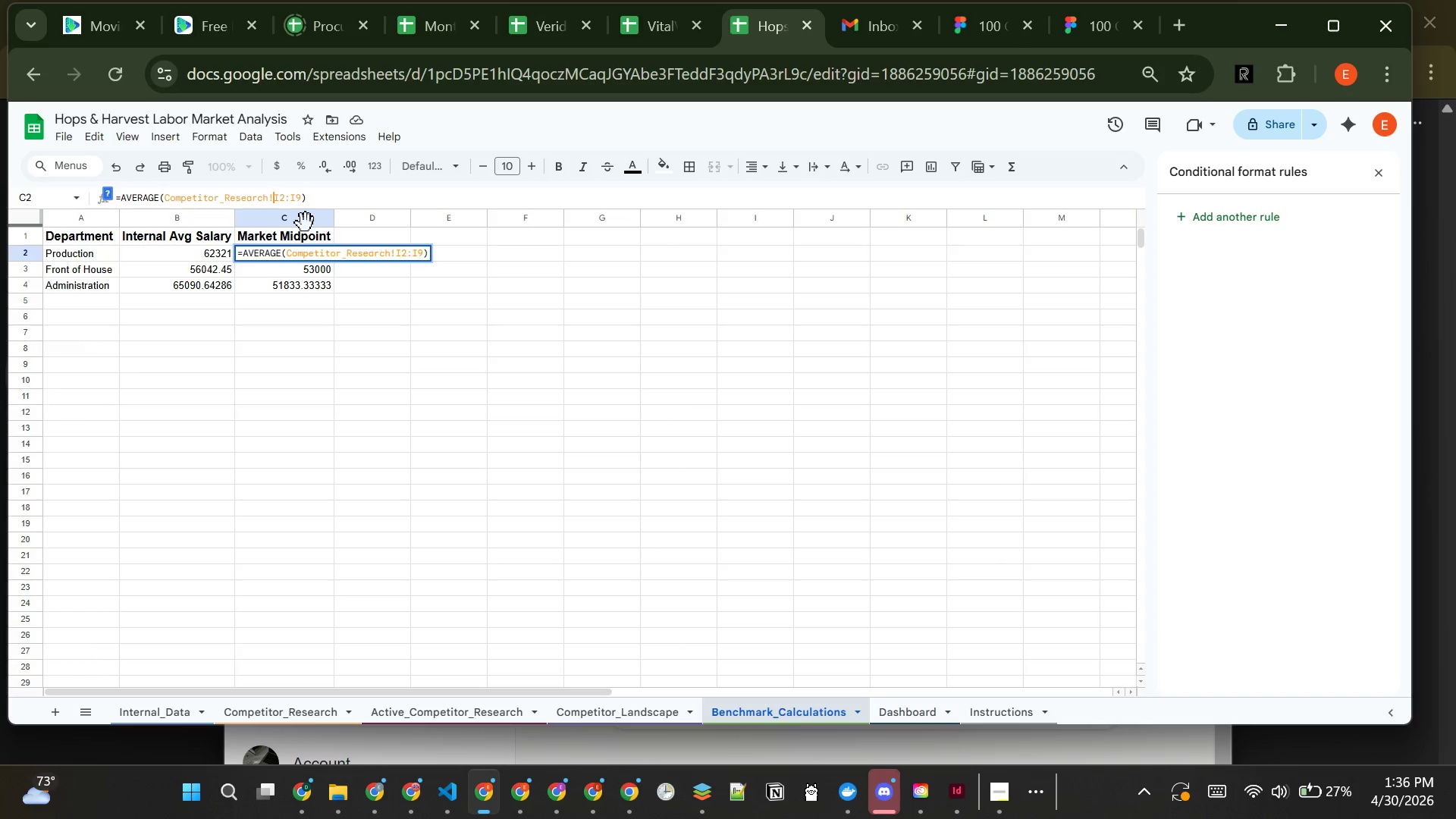 
key(Shift+4)
 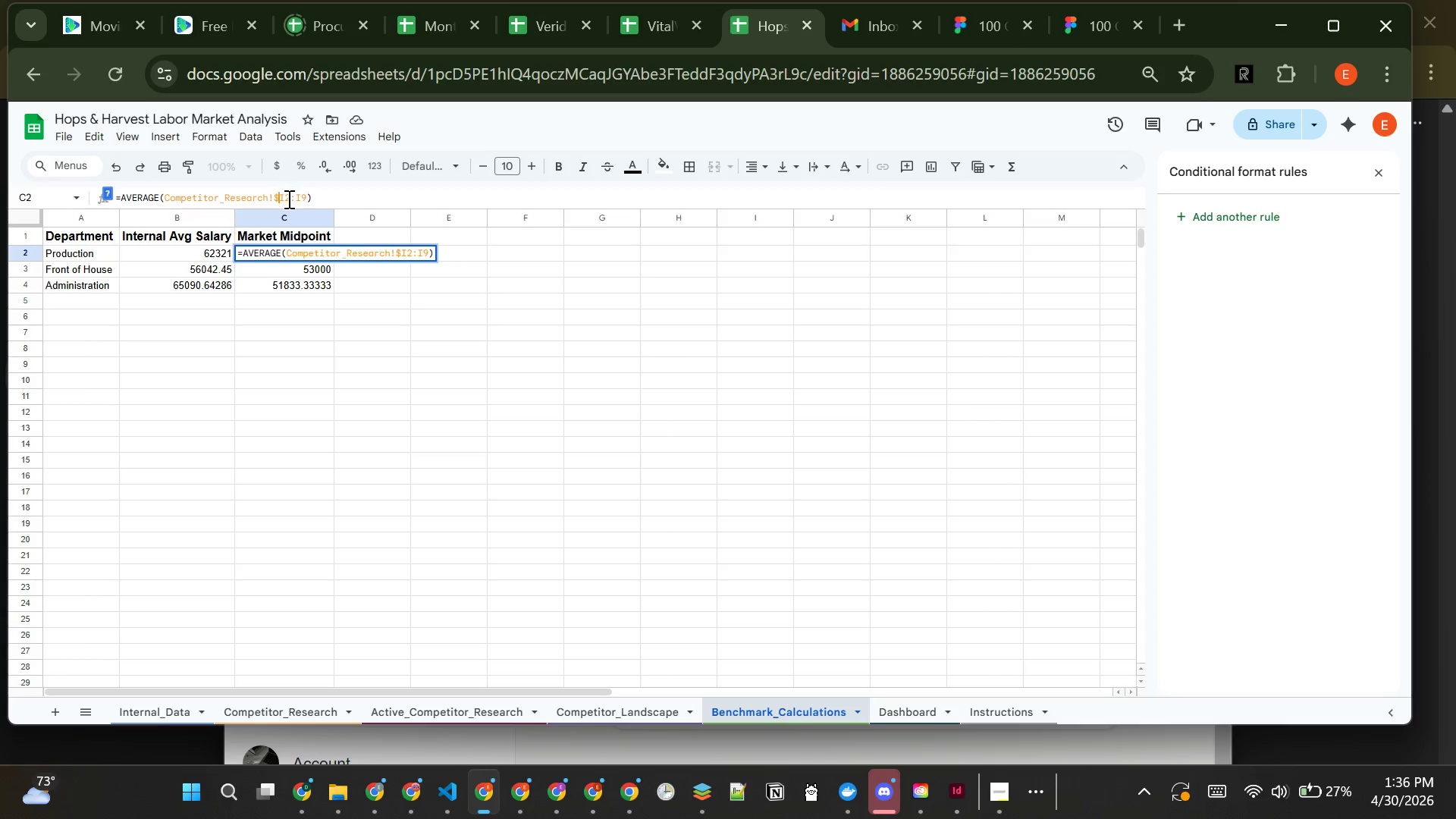 
left_click([287, 199])
 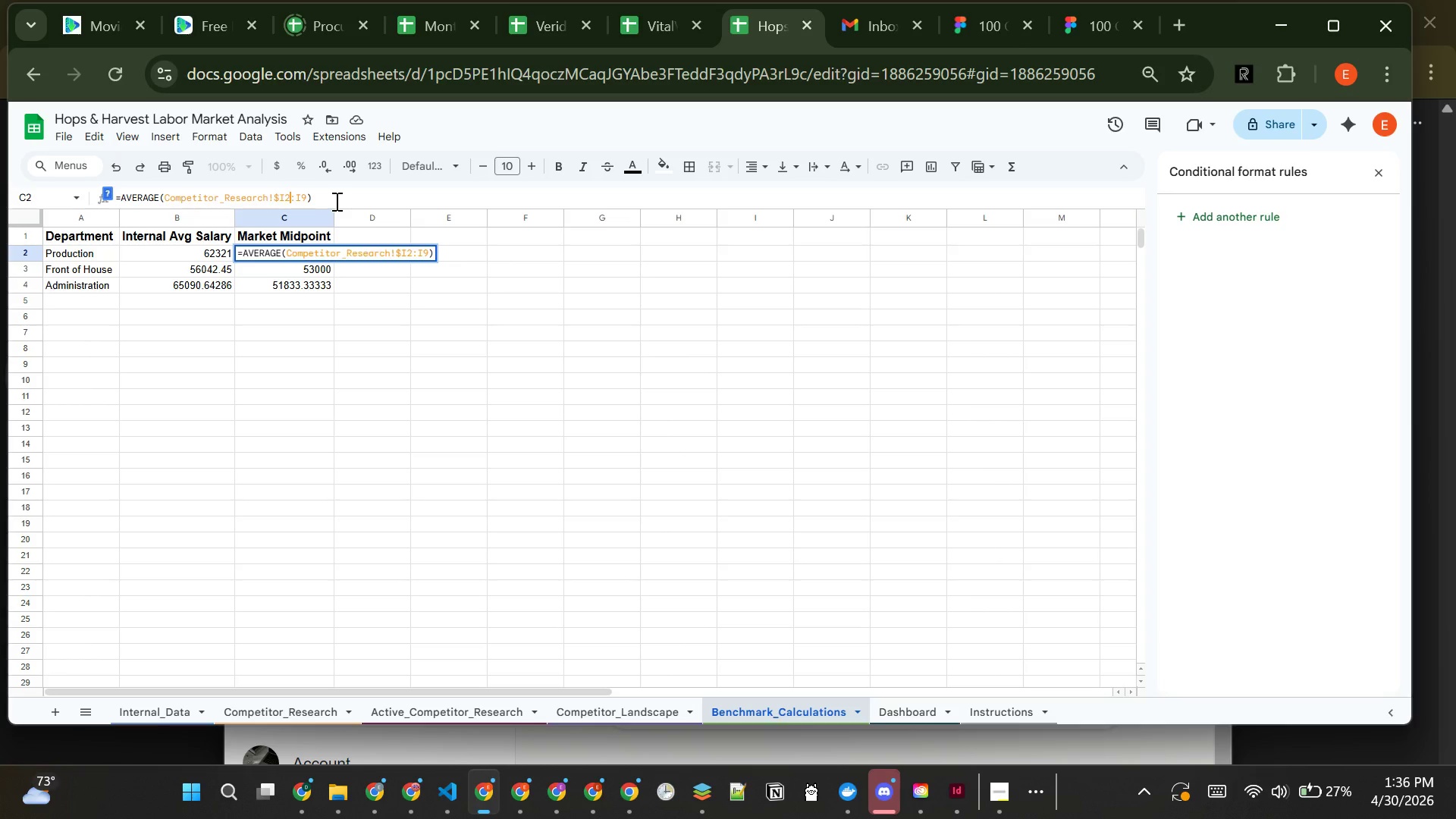 
key(Shift+4)
 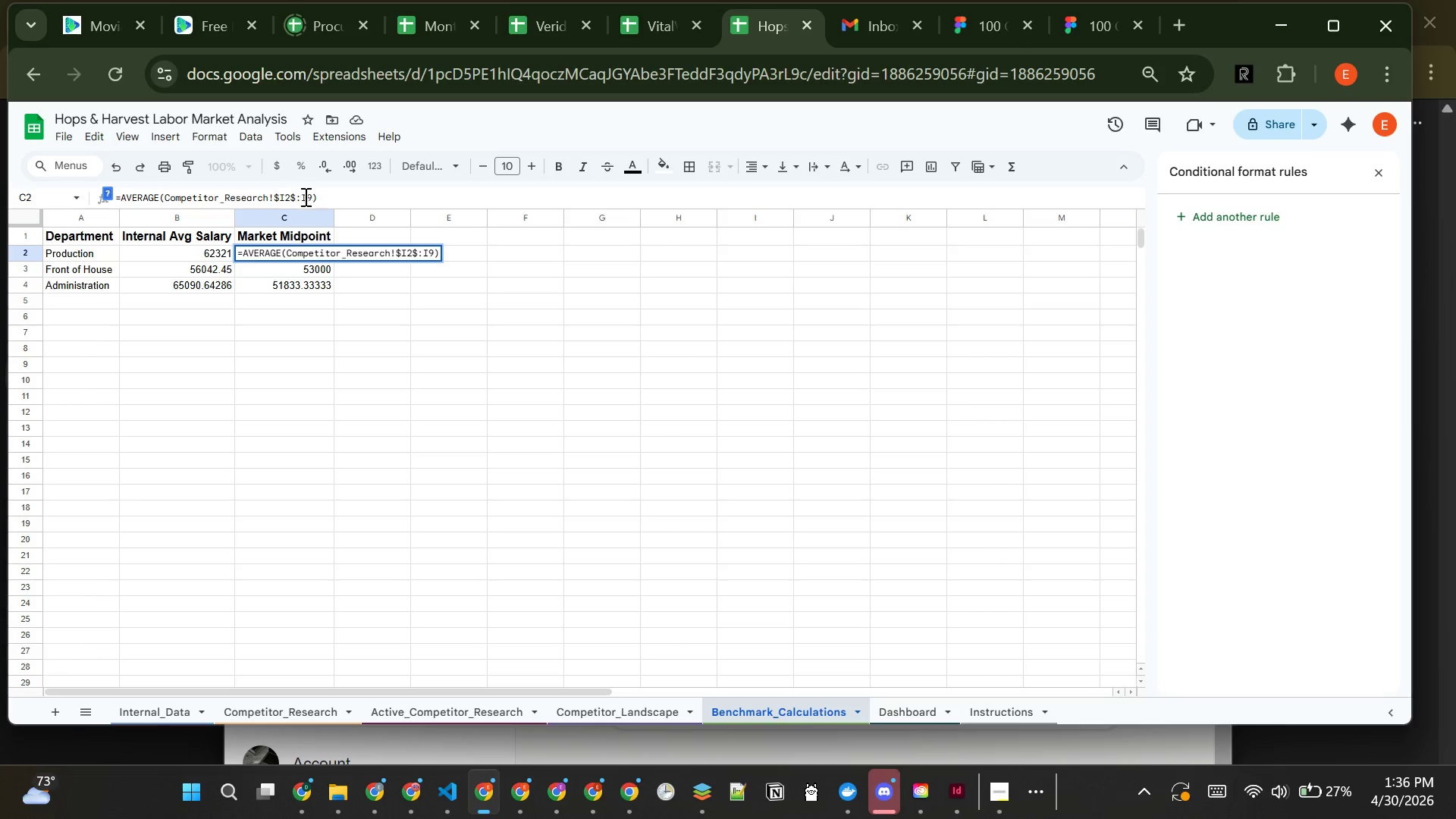 
left_click([303, 196])
 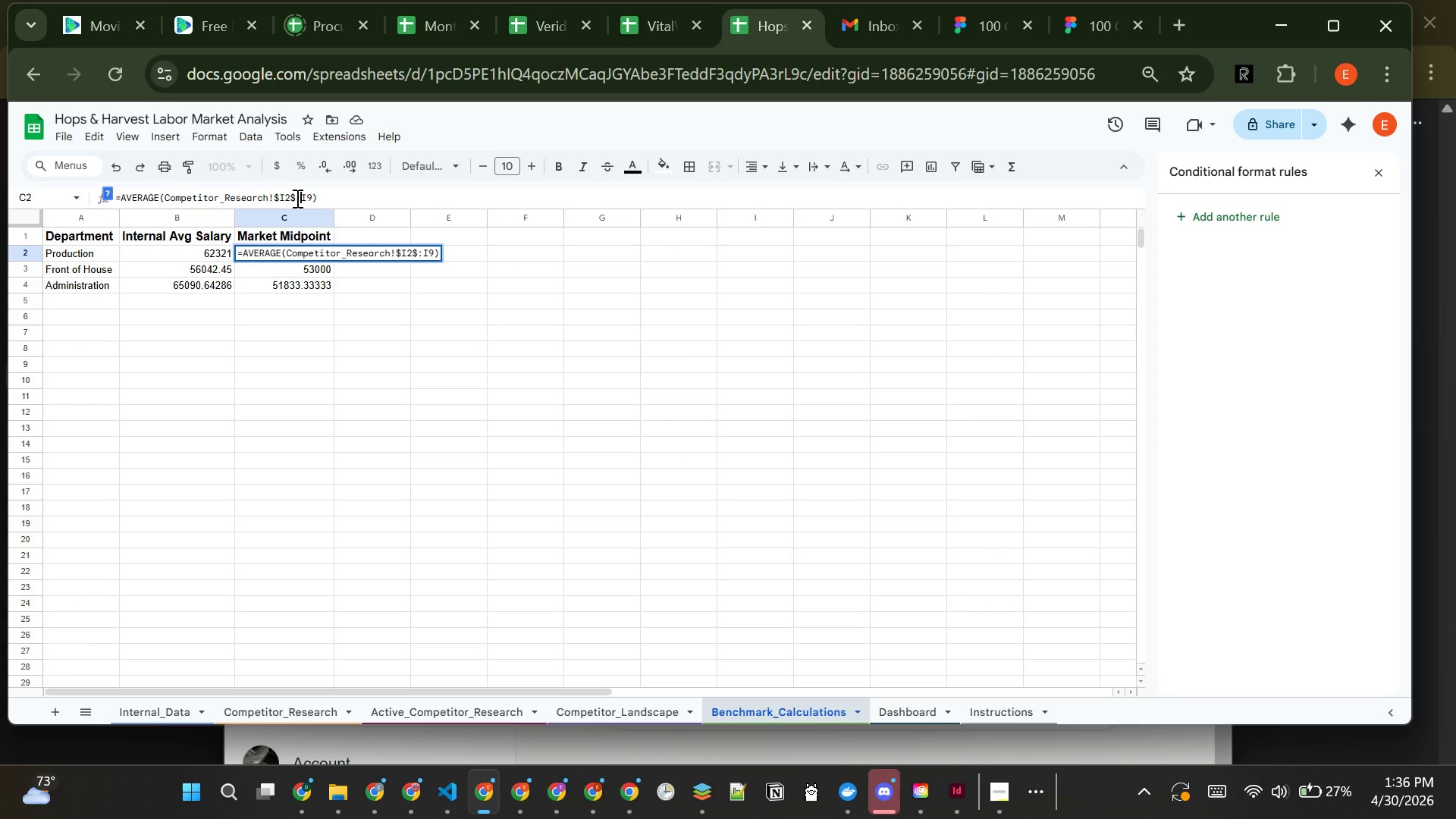 
left_click([296, 198])
 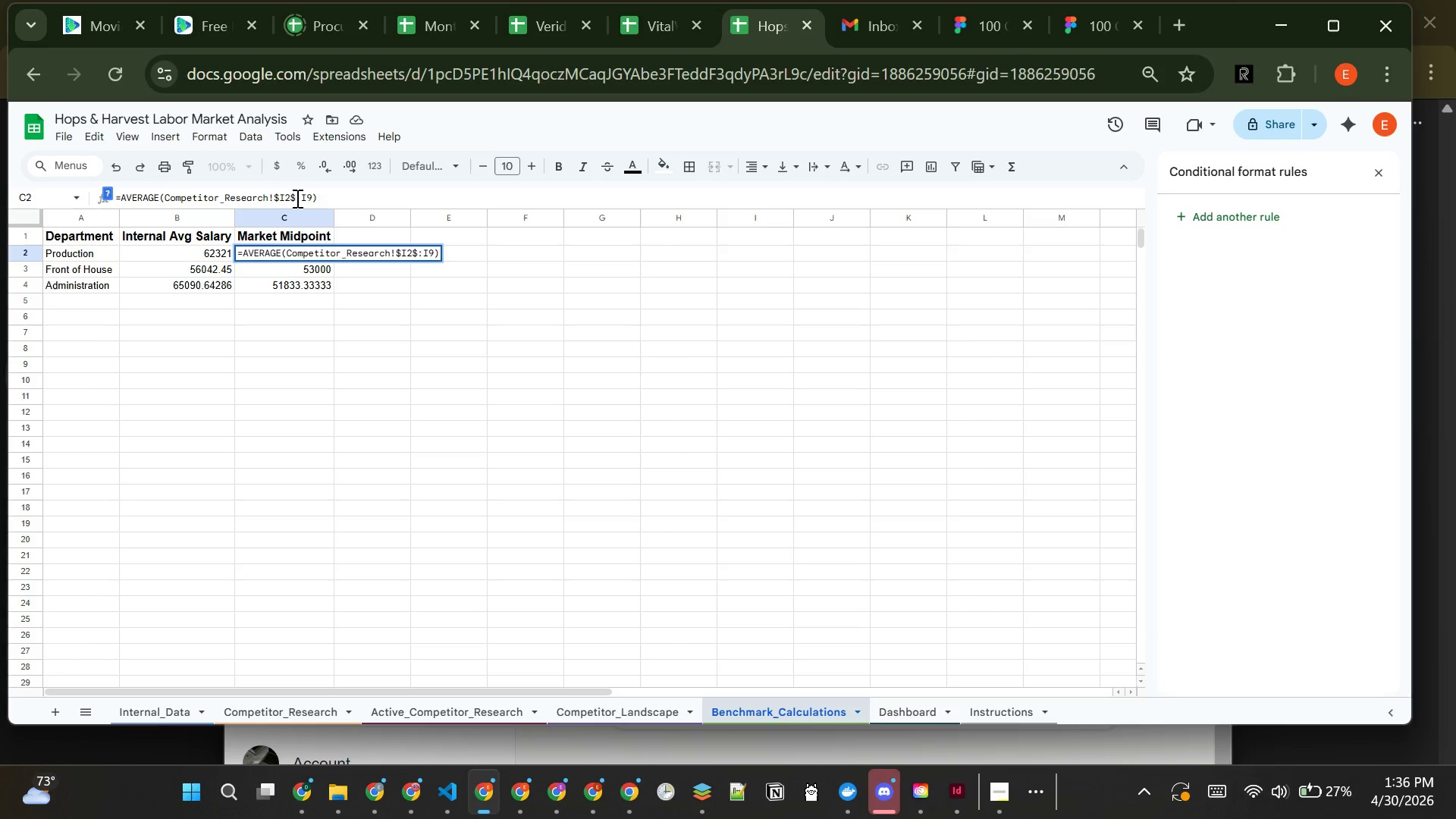 
key(Backspace)
 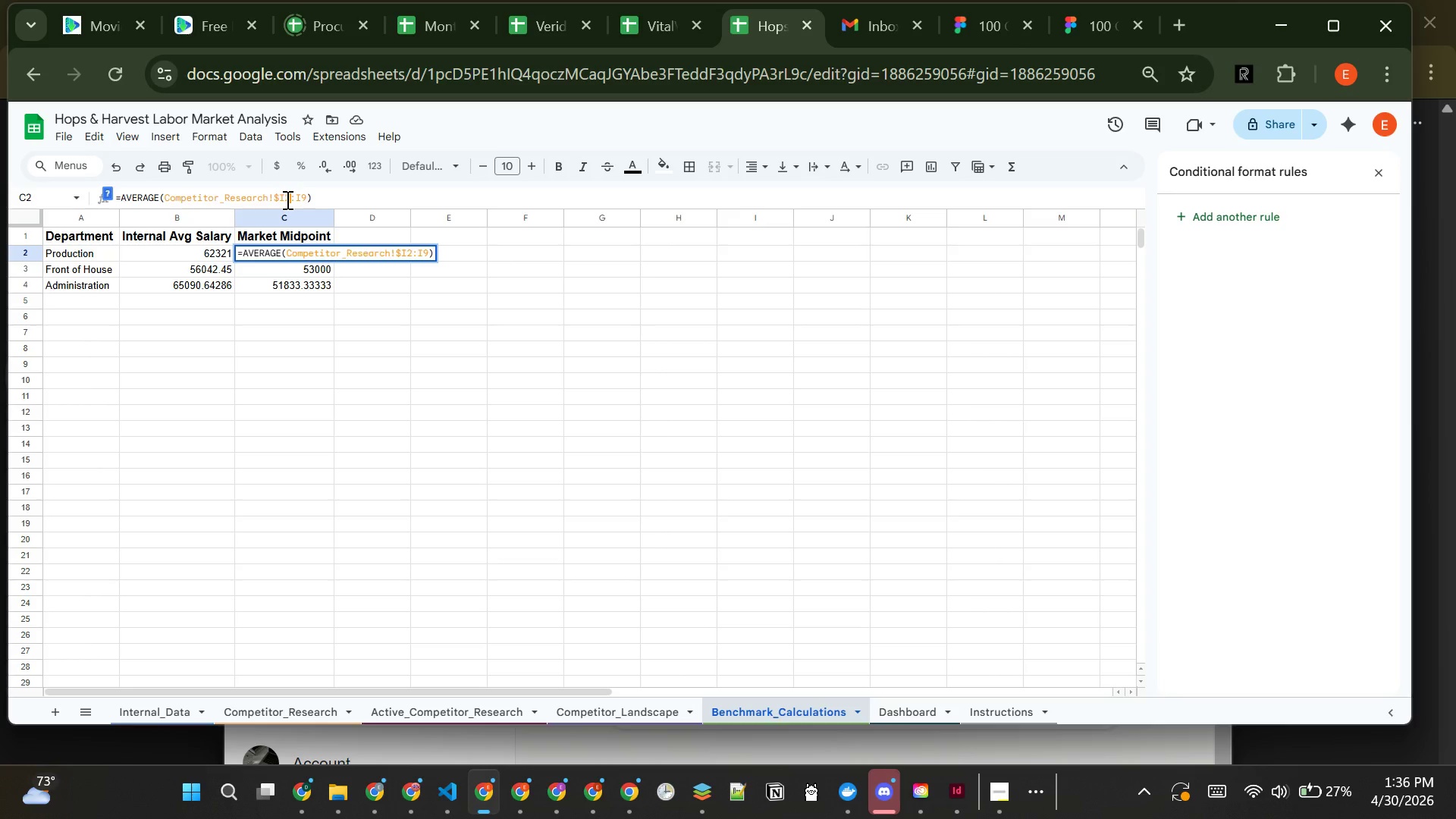 
left_click([286, 199])
 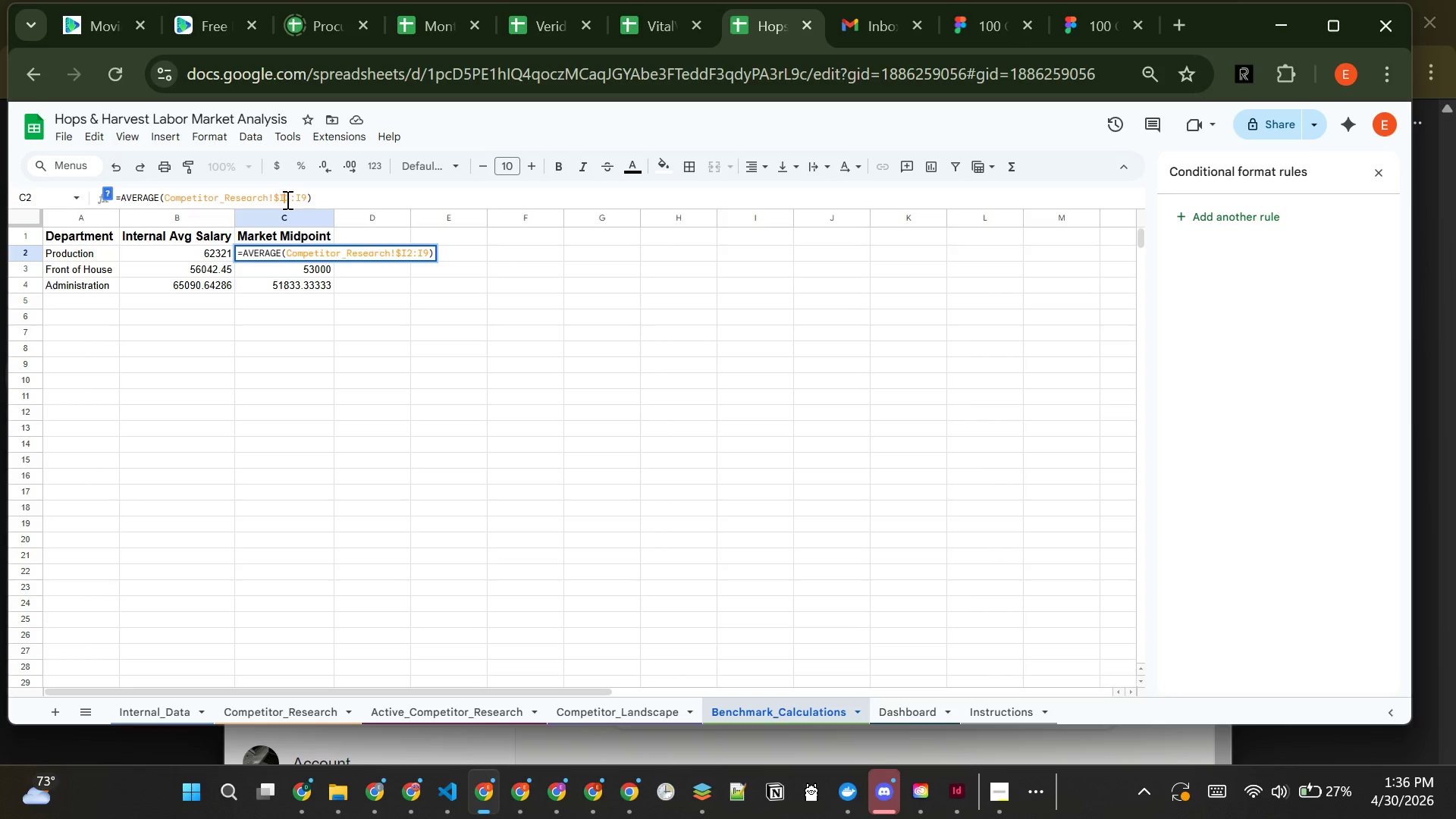 
key(Shift+4)
 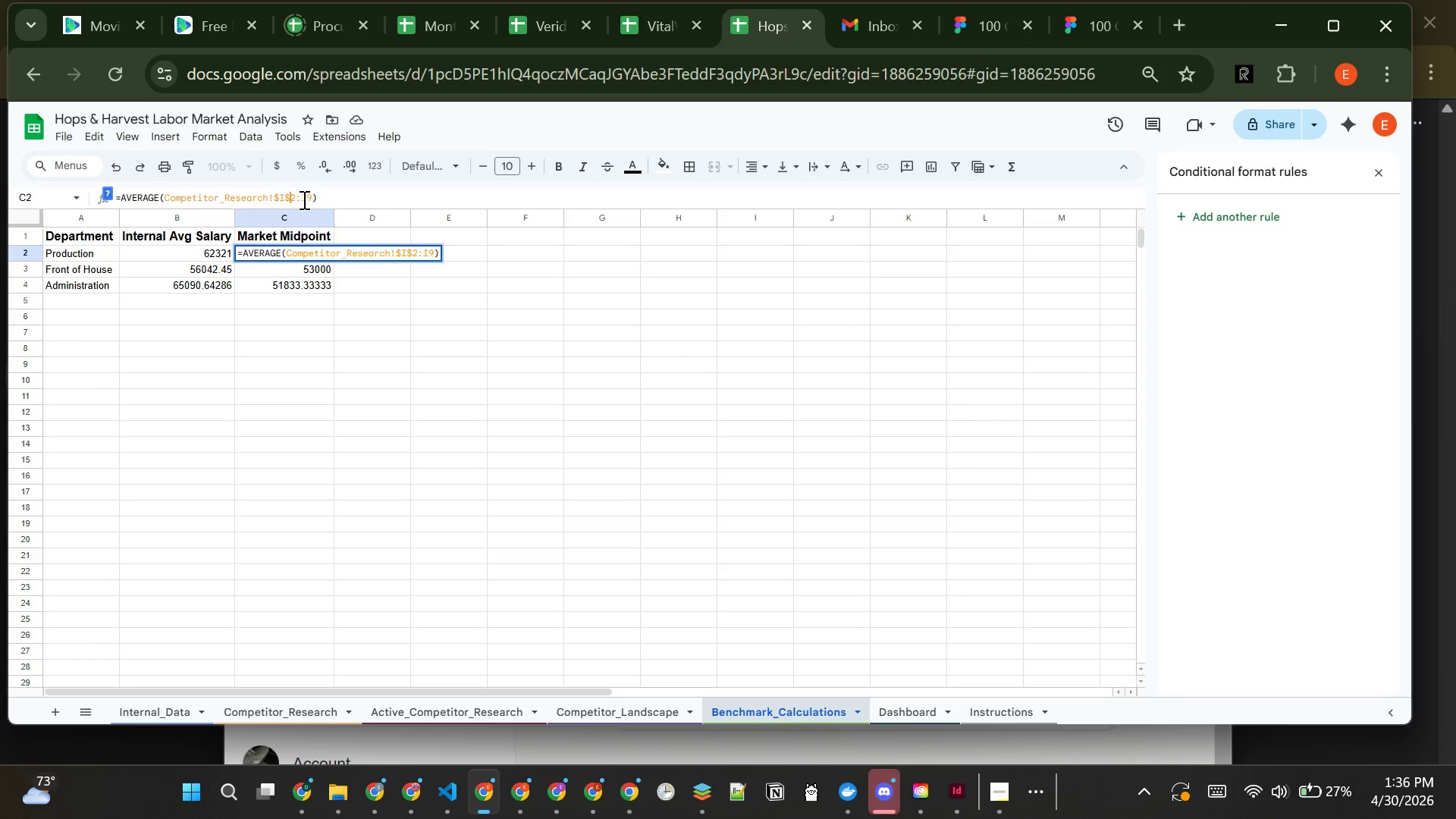 
left_click([303, 199])
 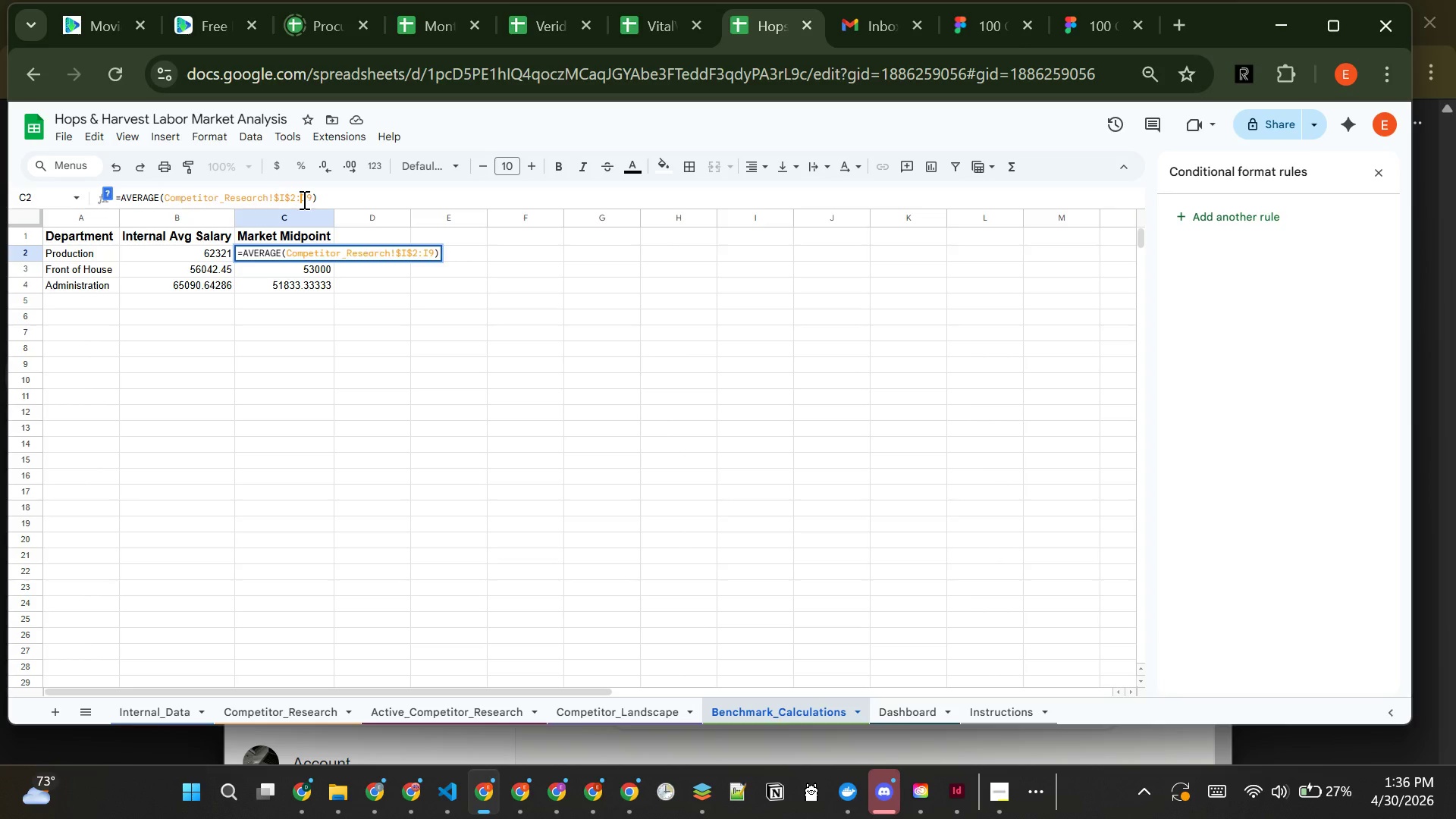 
key(Shift+4)
 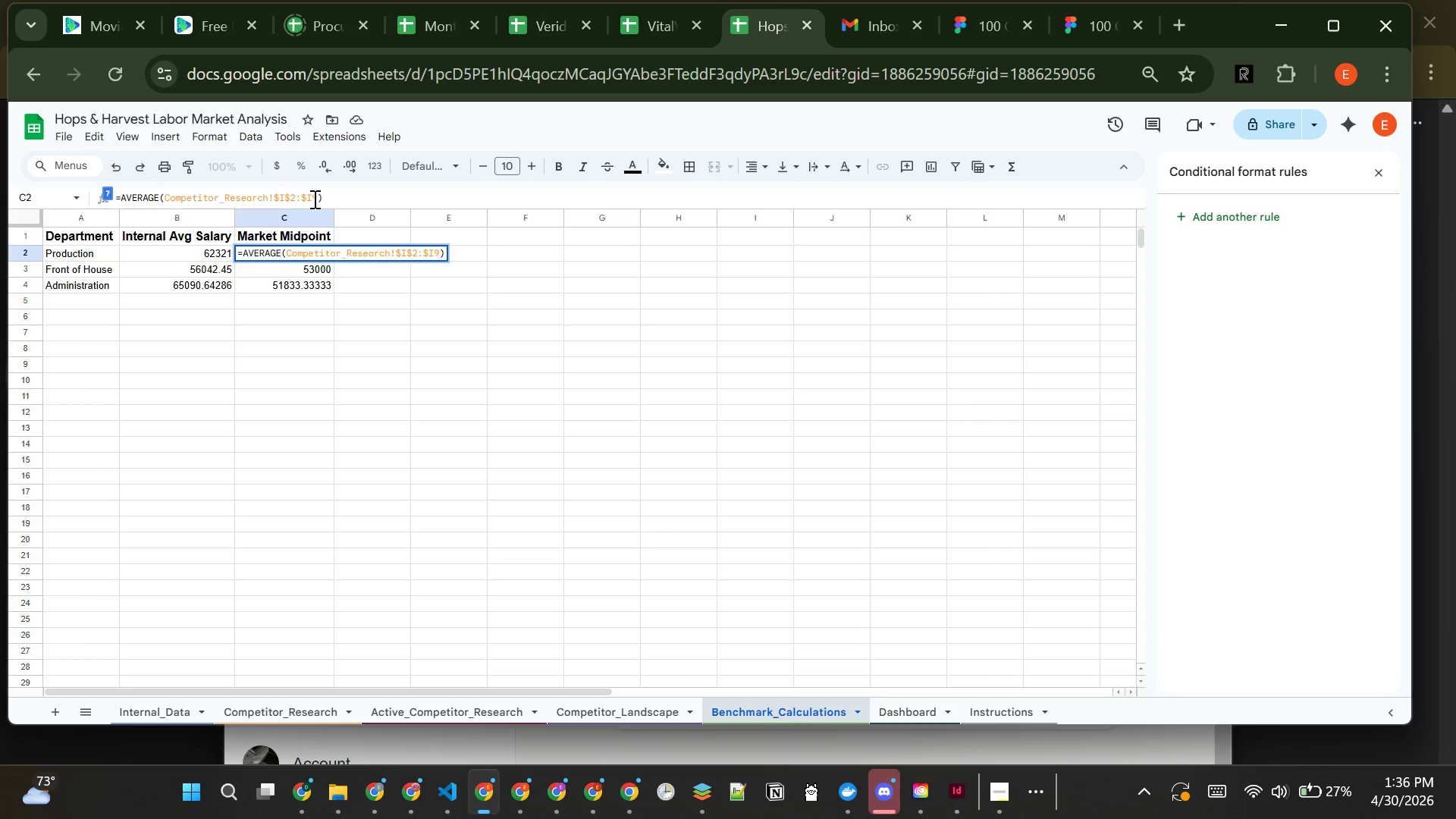 
left_click([313, 199])
 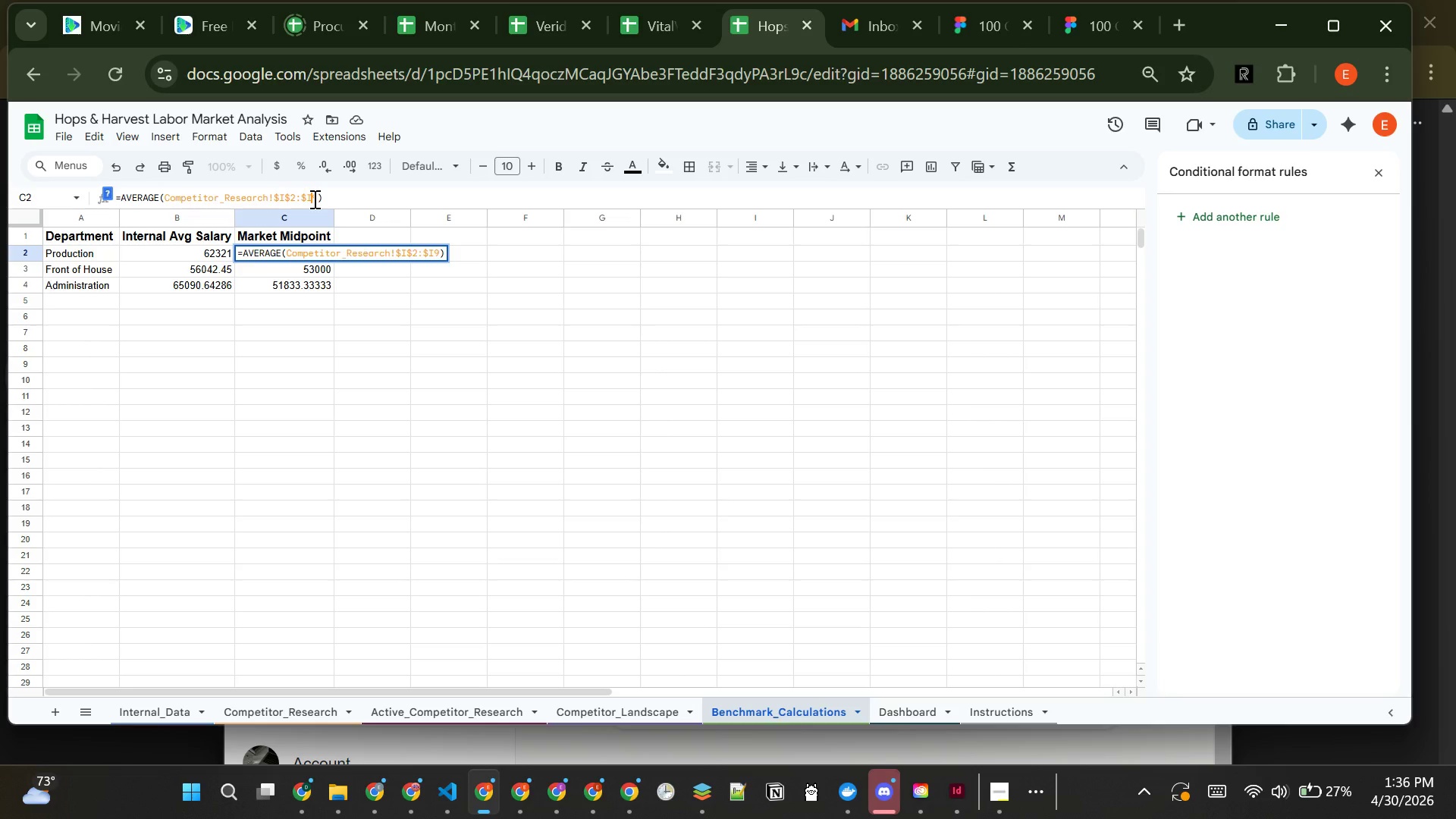 
key(Shift+4)
 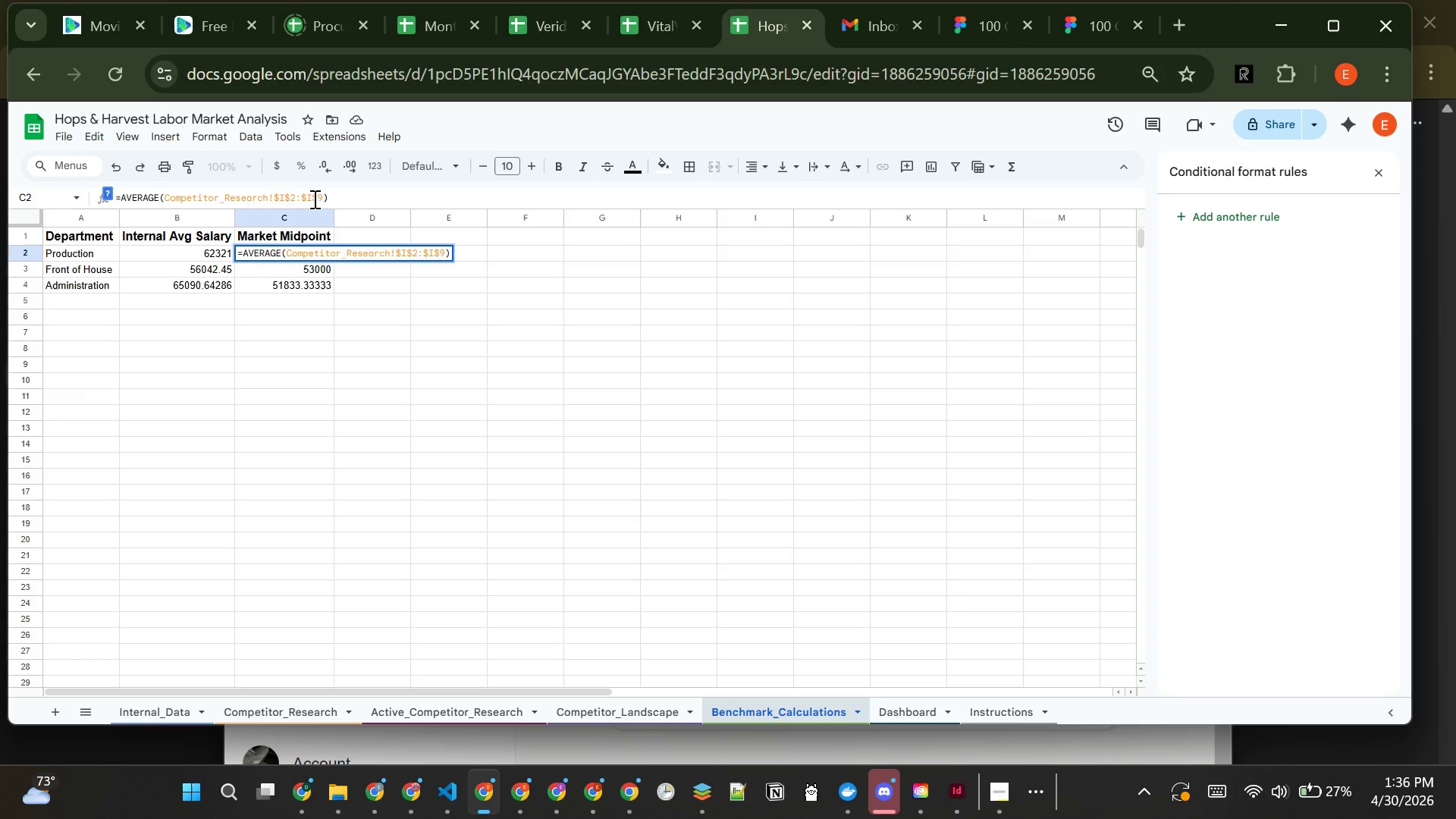 
key(Enter)
 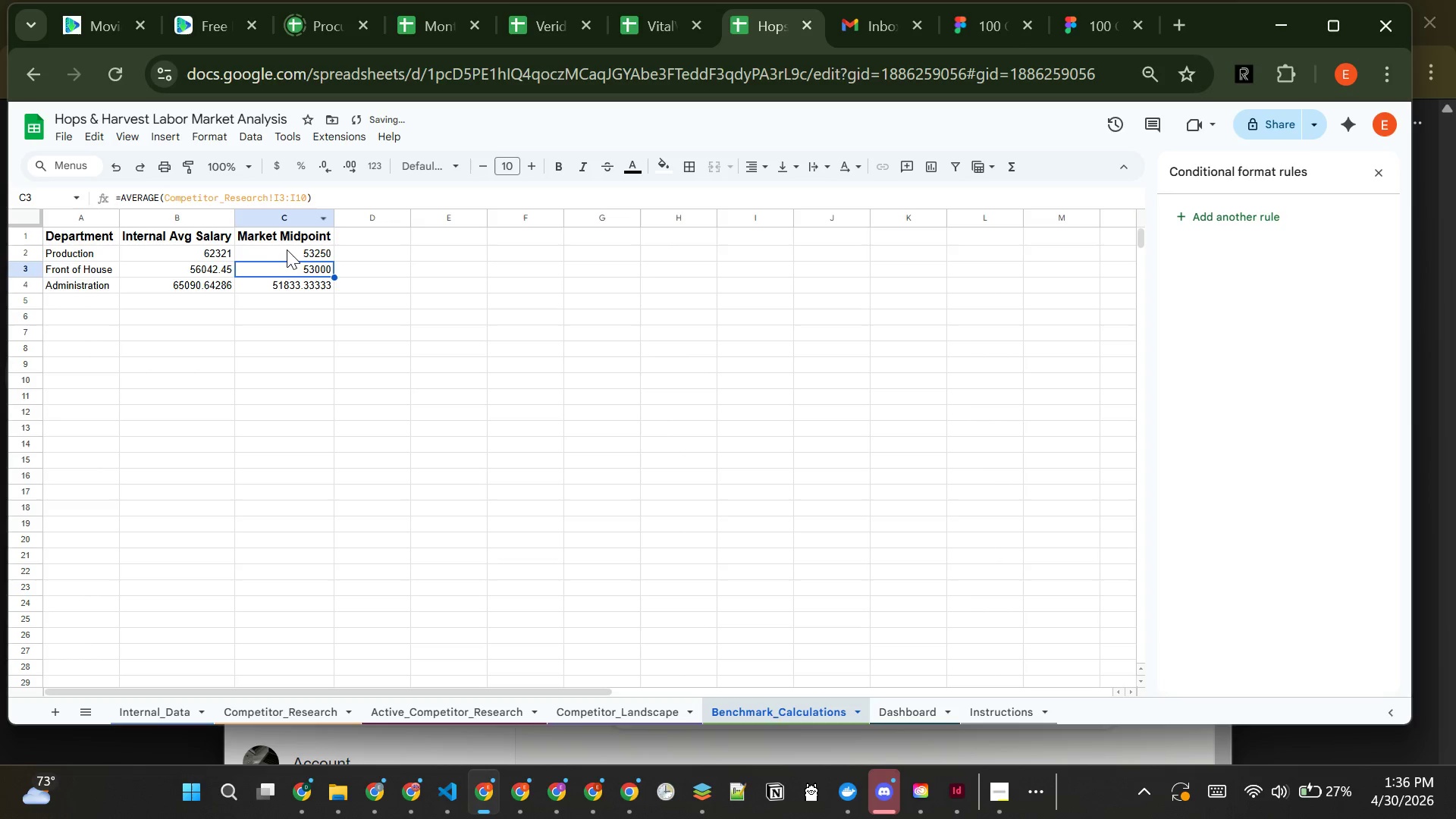 
left_click([287, 250])
 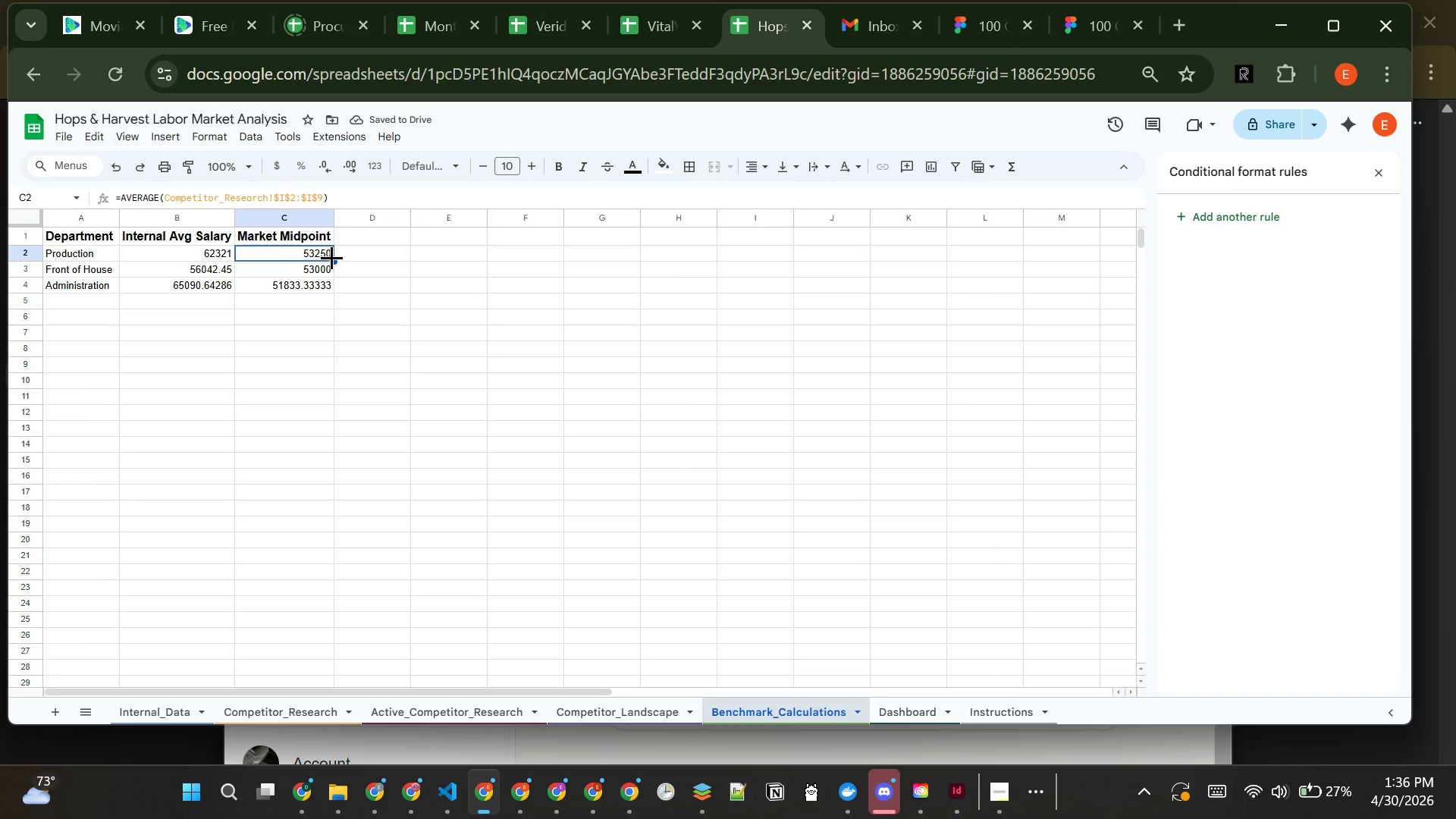 
left_click_drag(start_coordinate=[334, 259], to_coordinate=[332, 306])
 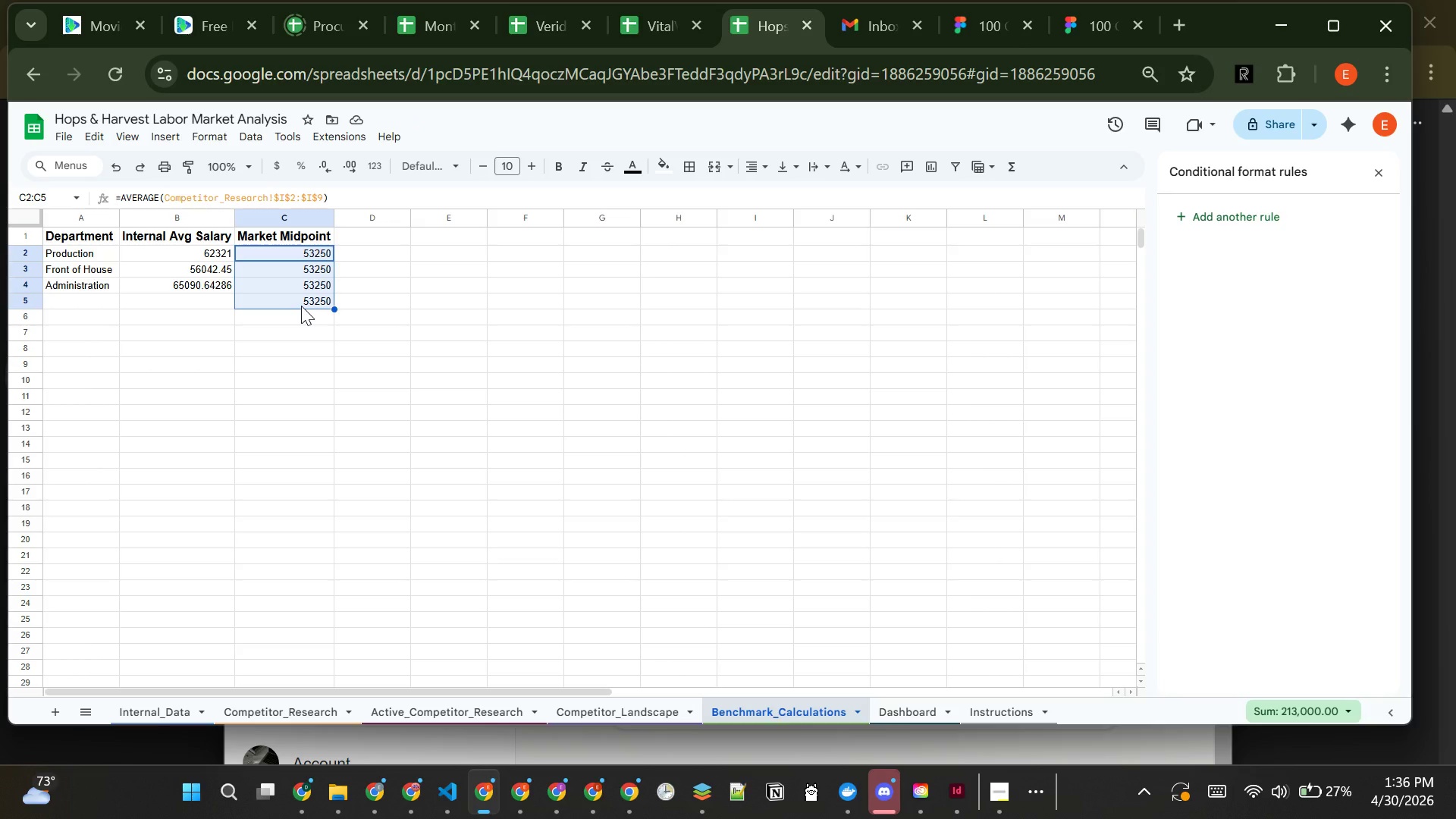 
wait(12.52)
 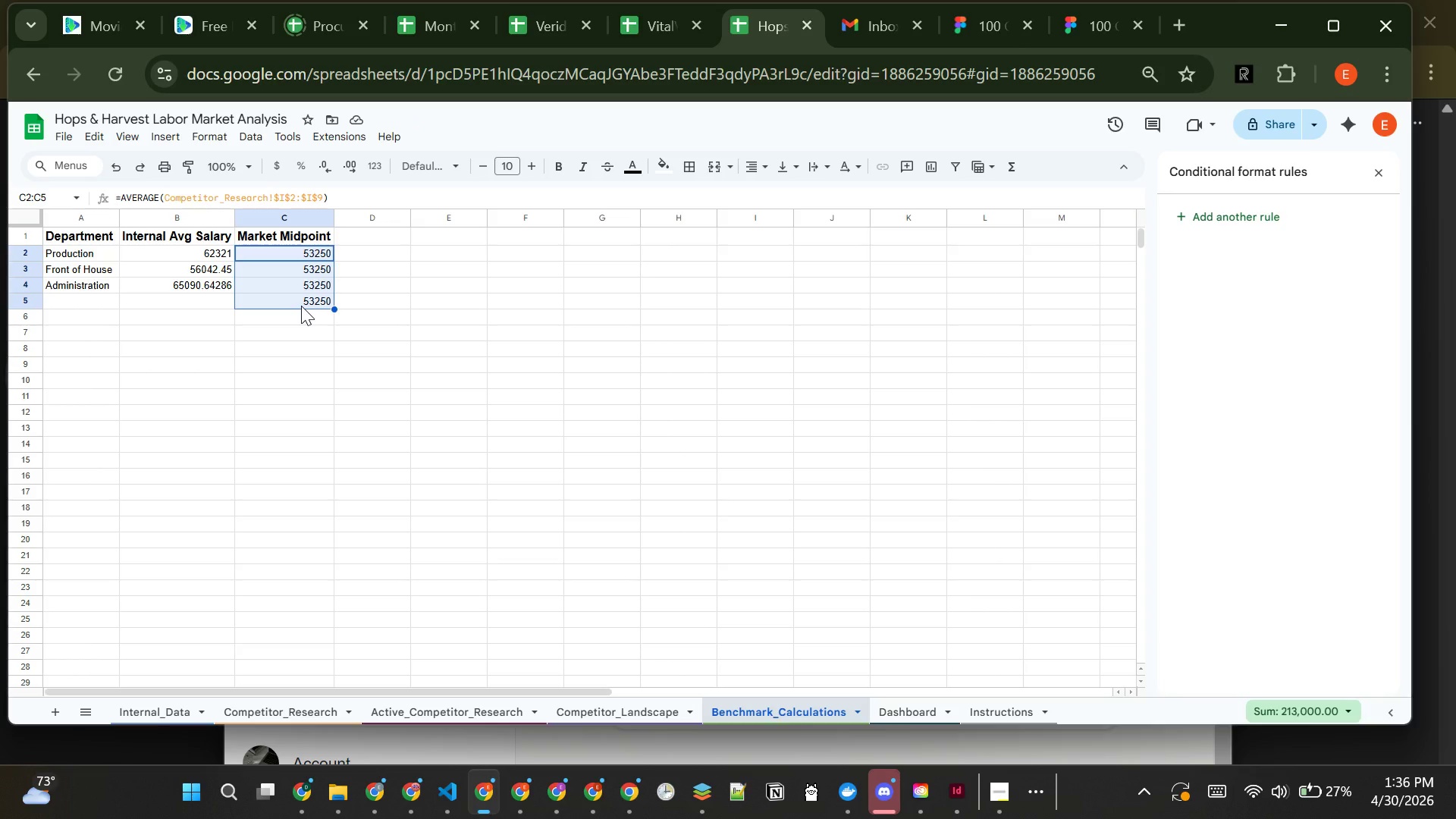 
left_click([301, 306])
 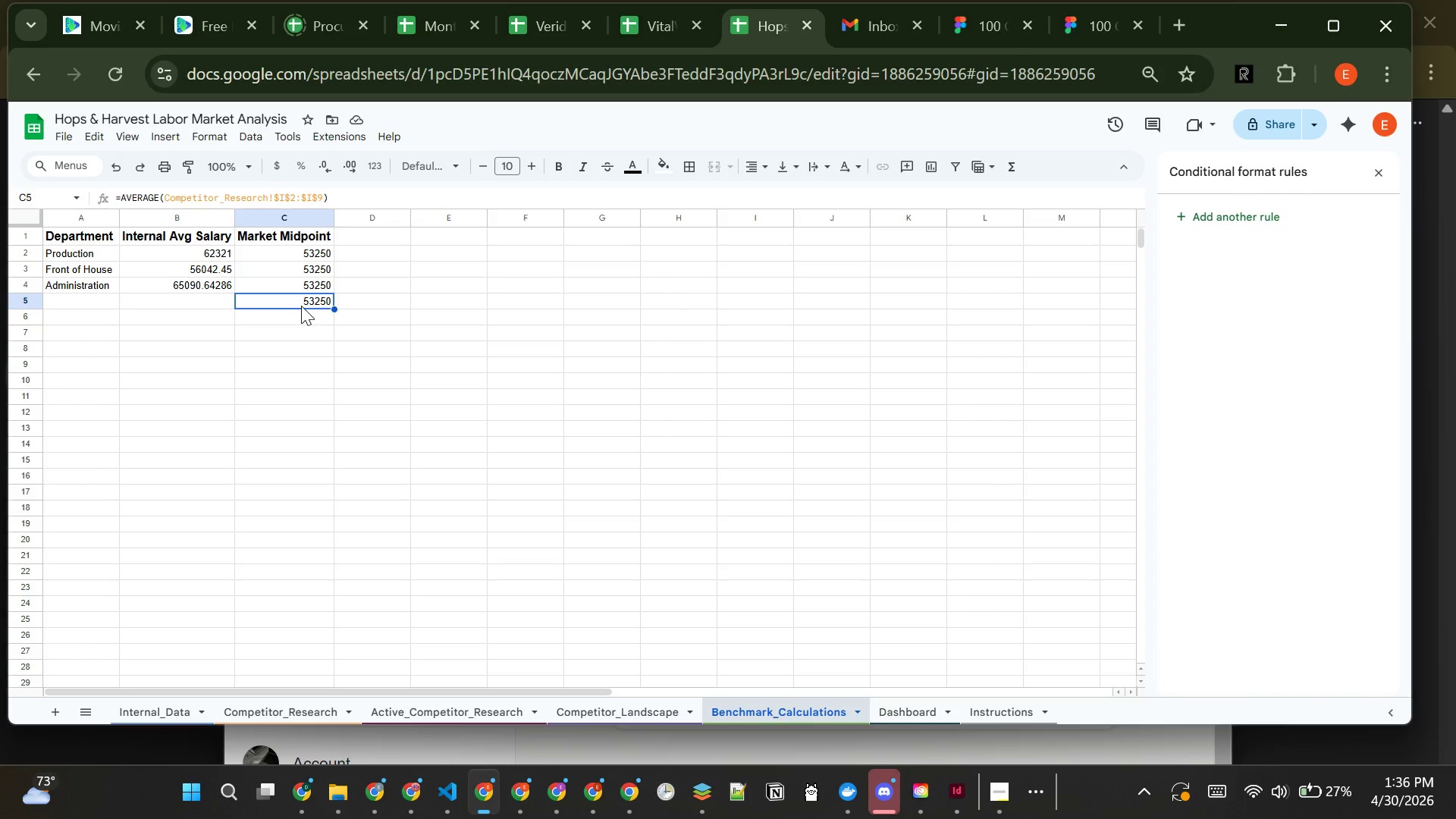 
key(Backspace)
 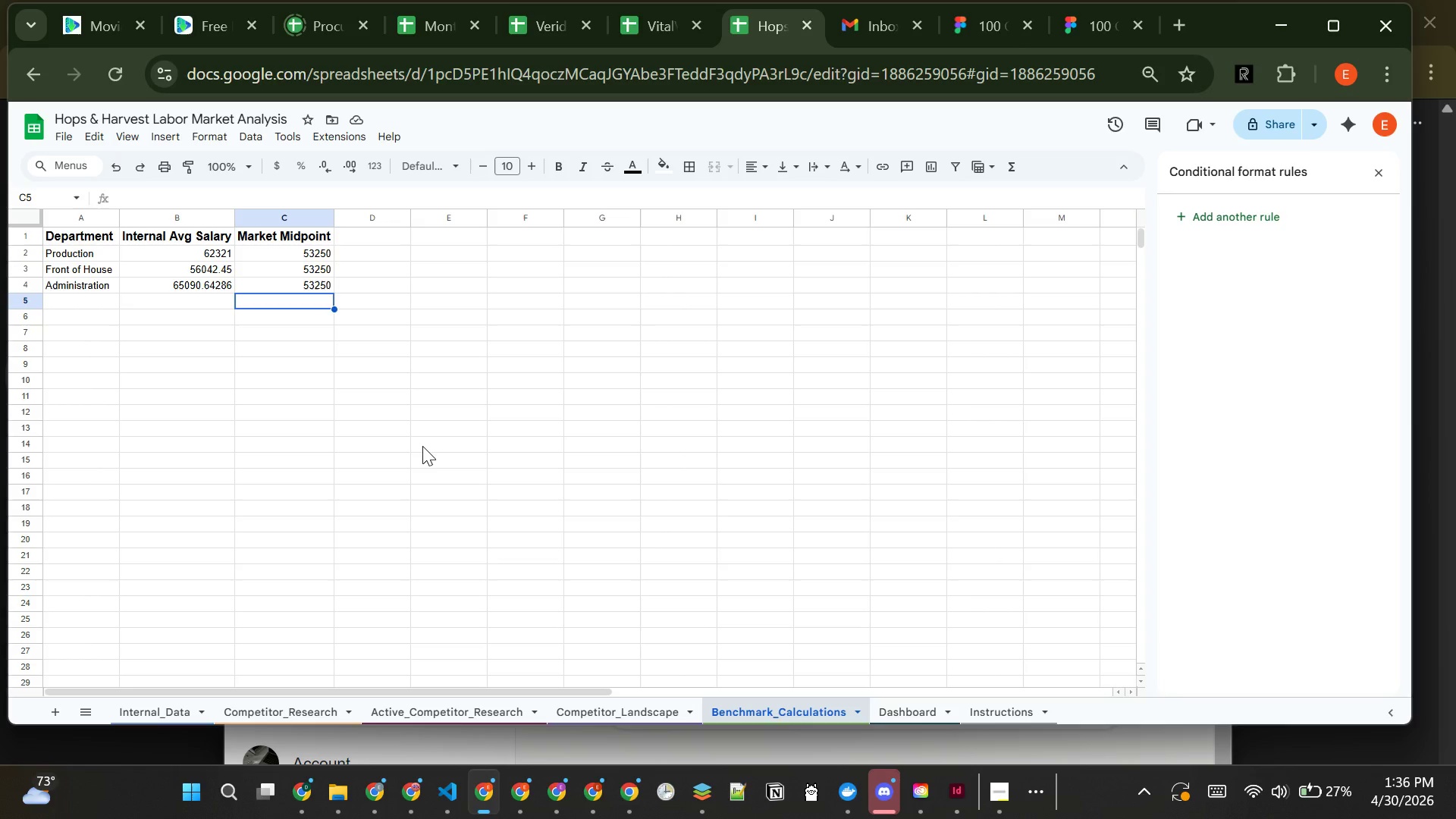 
wait(15.31)
 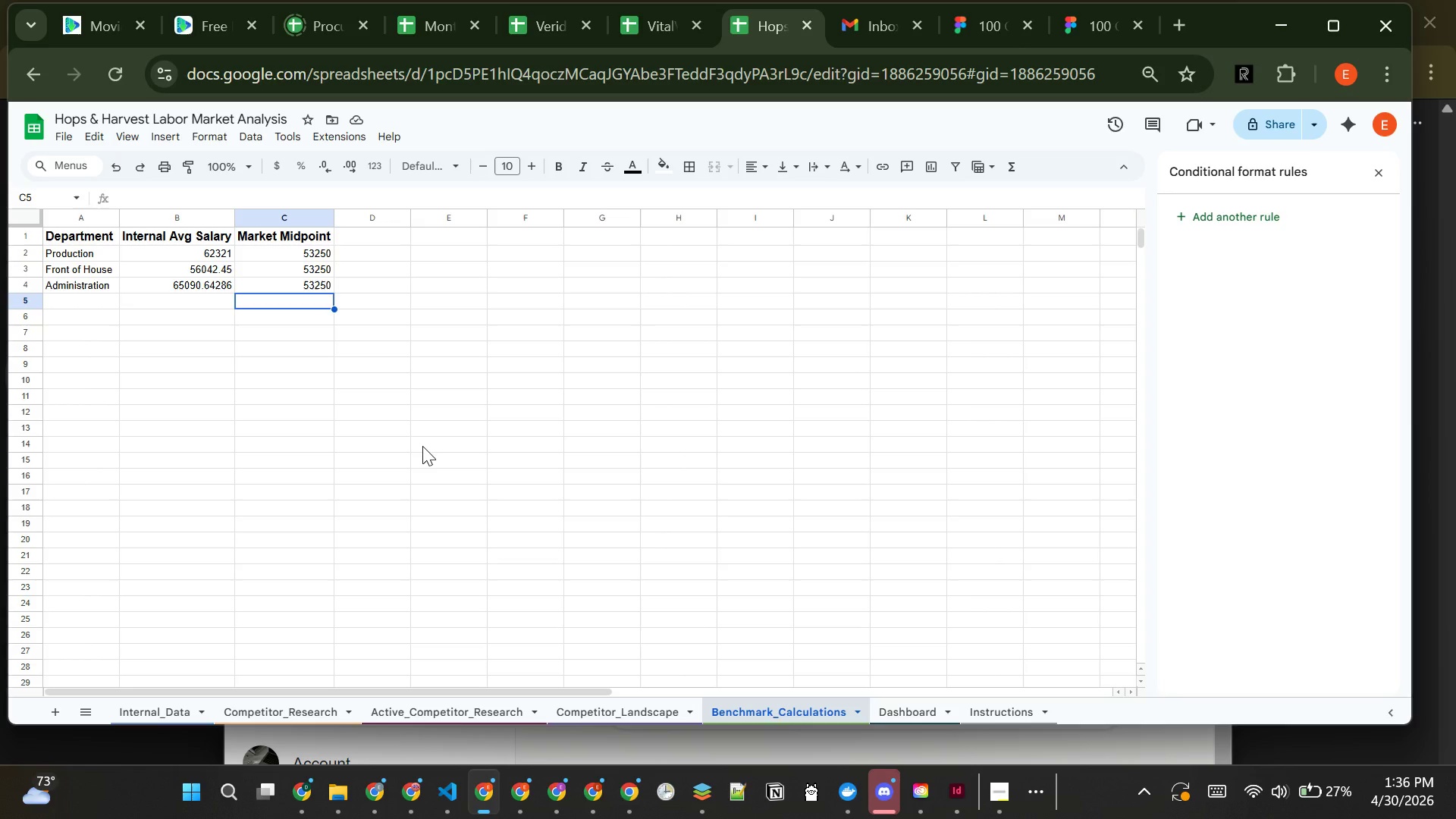 
left_click([359, 237])
 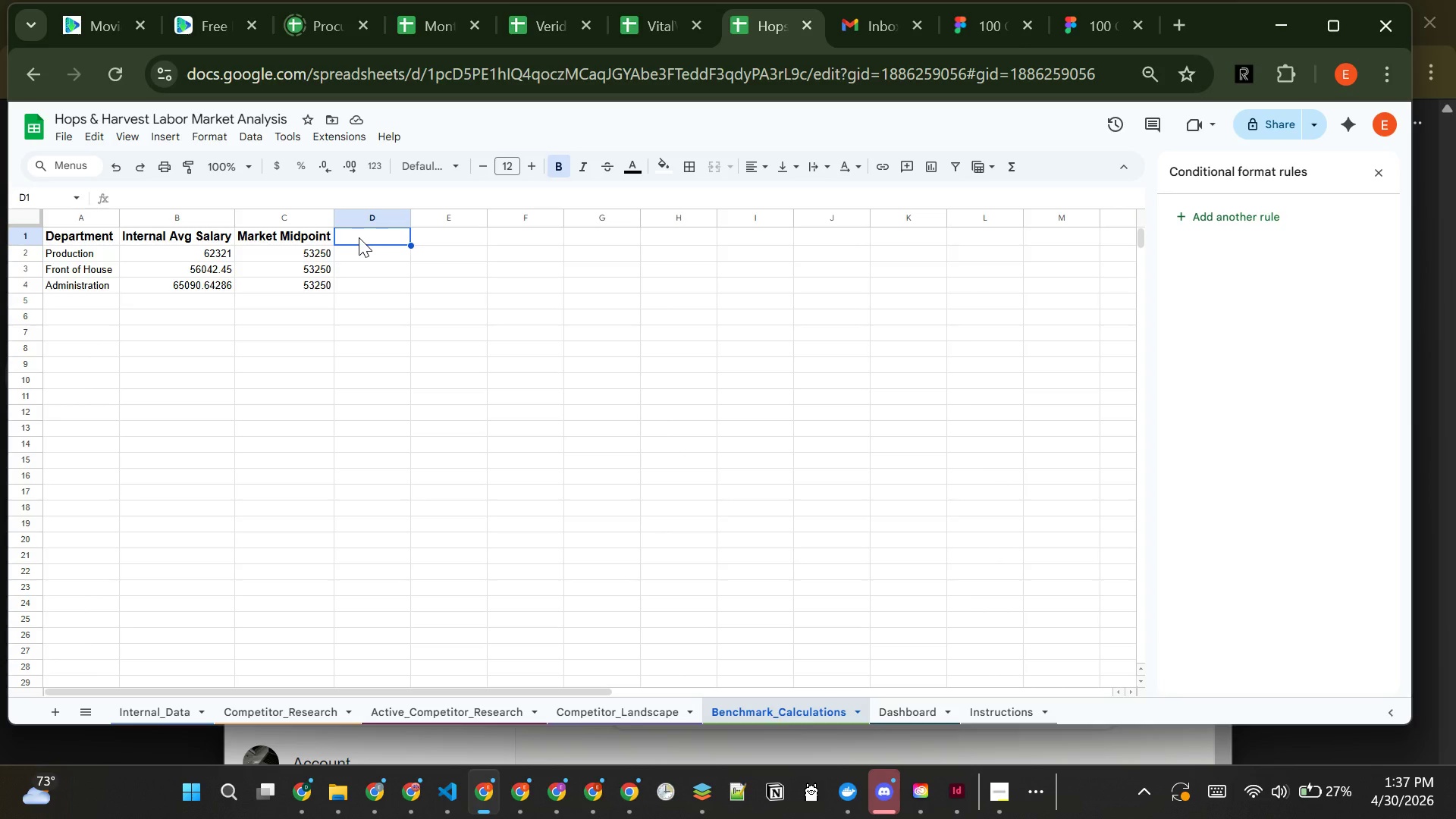 
type(Sary )
key(Backspace)
key(Backspace)
key(Backspace)
type(lary Gap (%))
 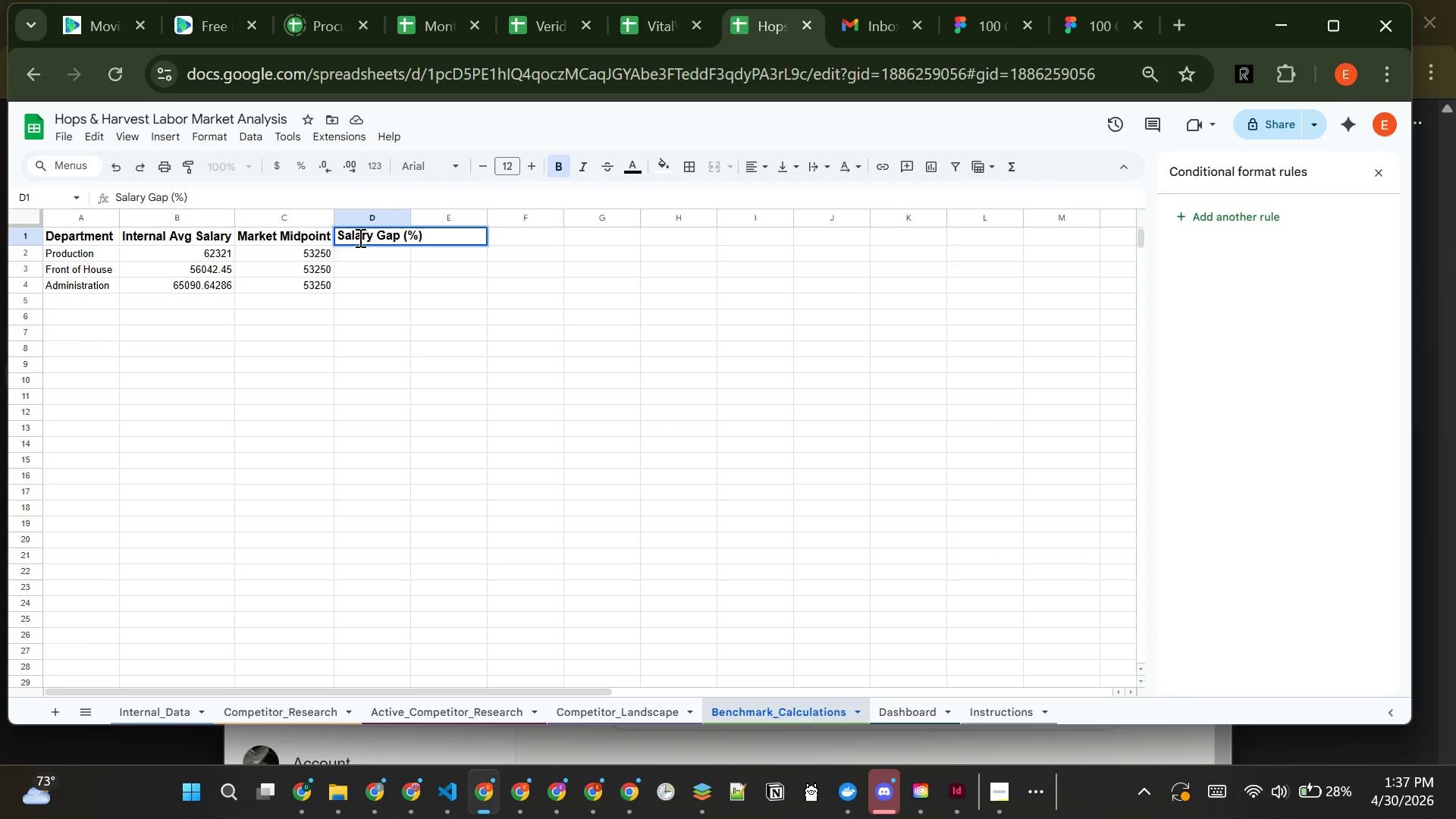 
key(Enter)
 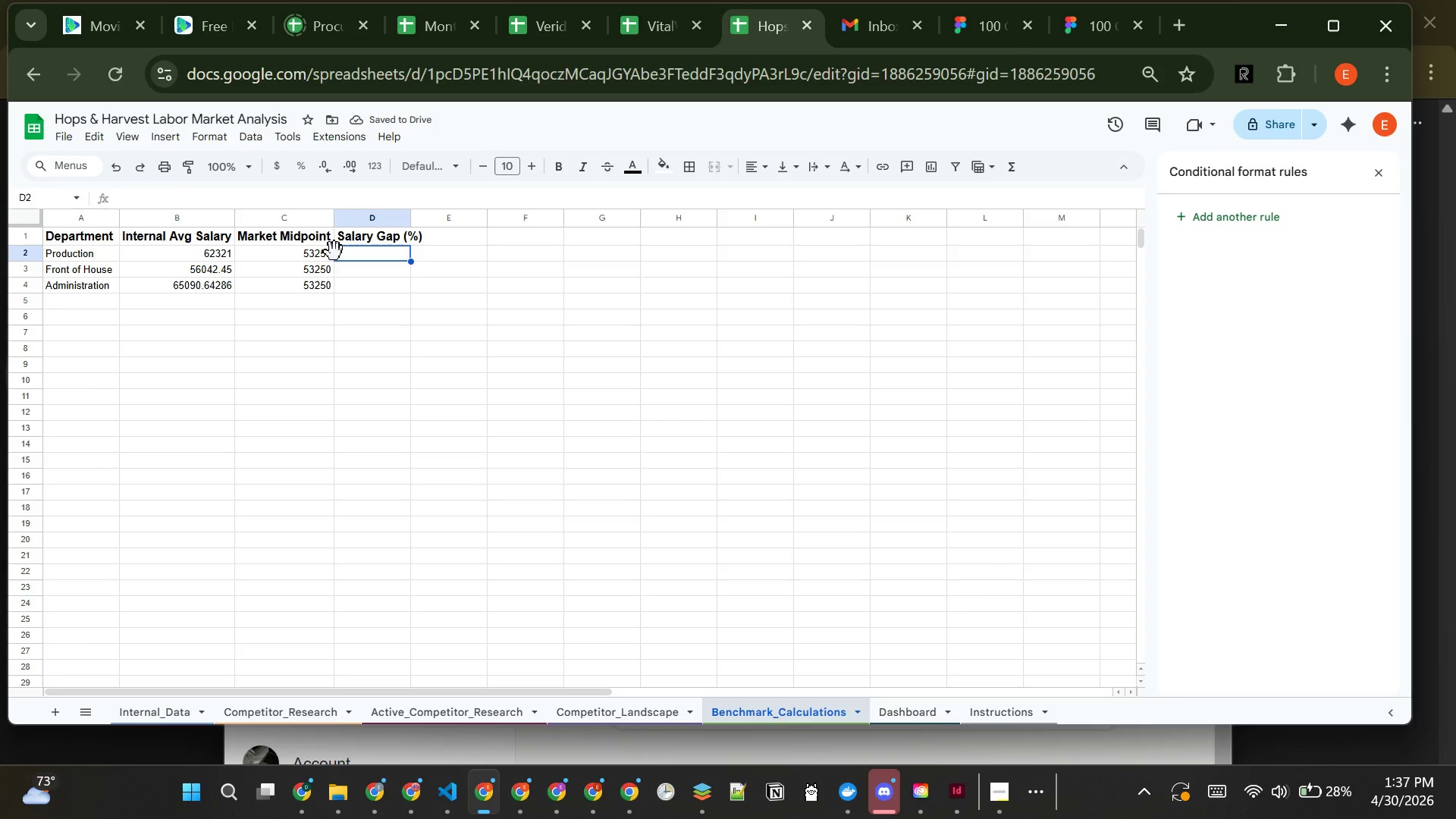 
wait(8.98)
 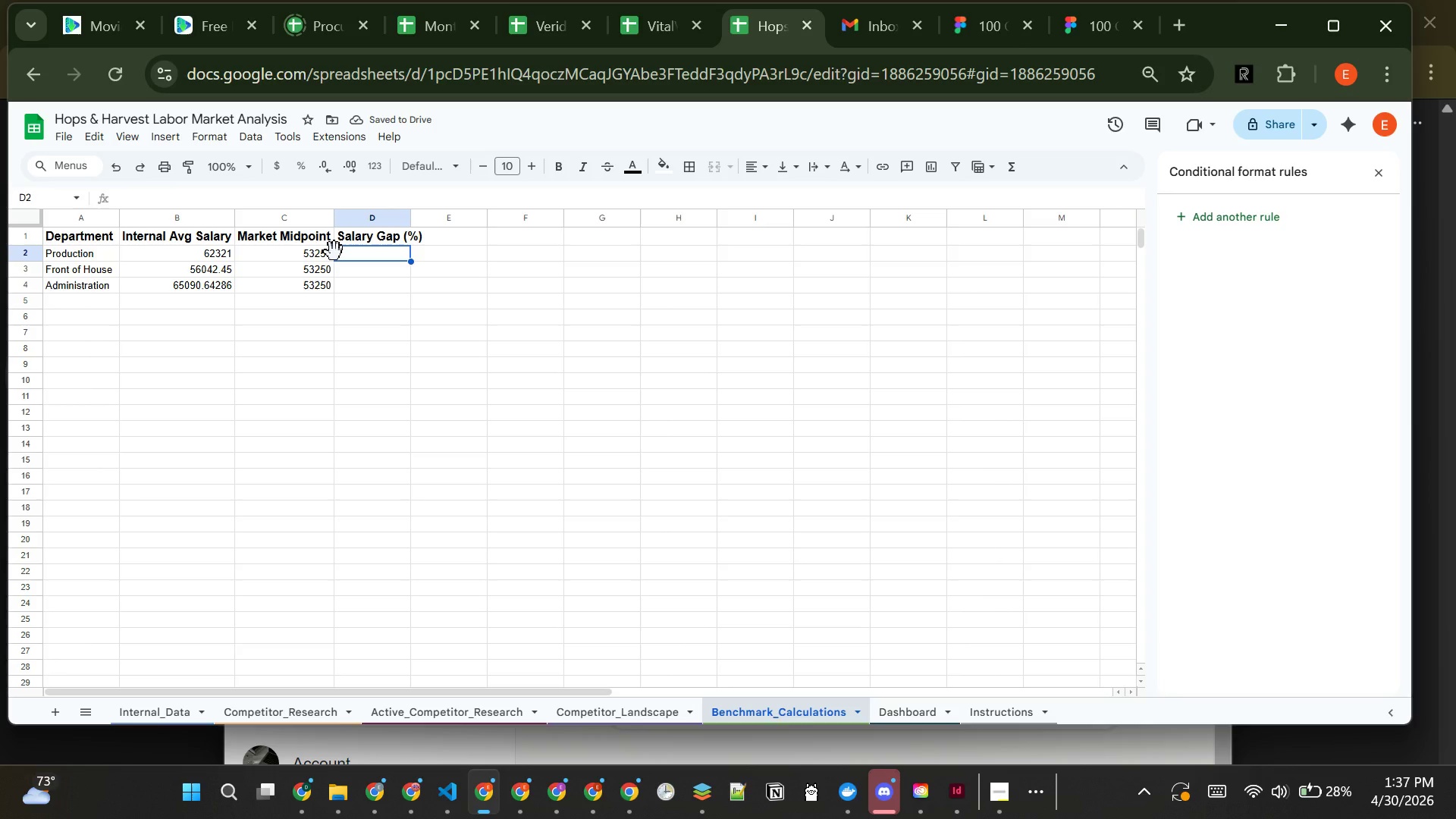 
type(=(B2-c2)
key(Backspace)
key(Backspace)
type(c2)/C2)
 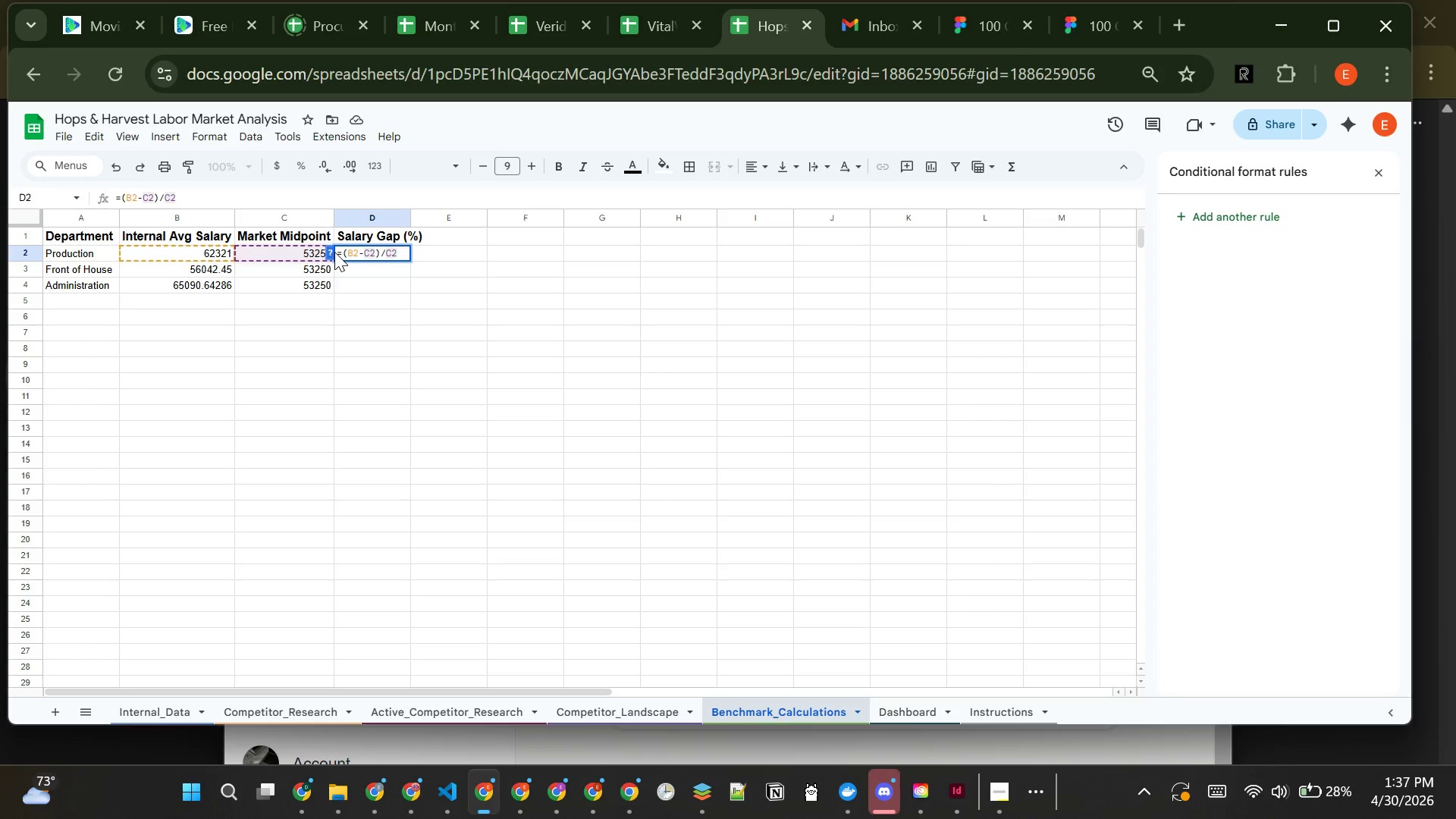 
key(Enter)
 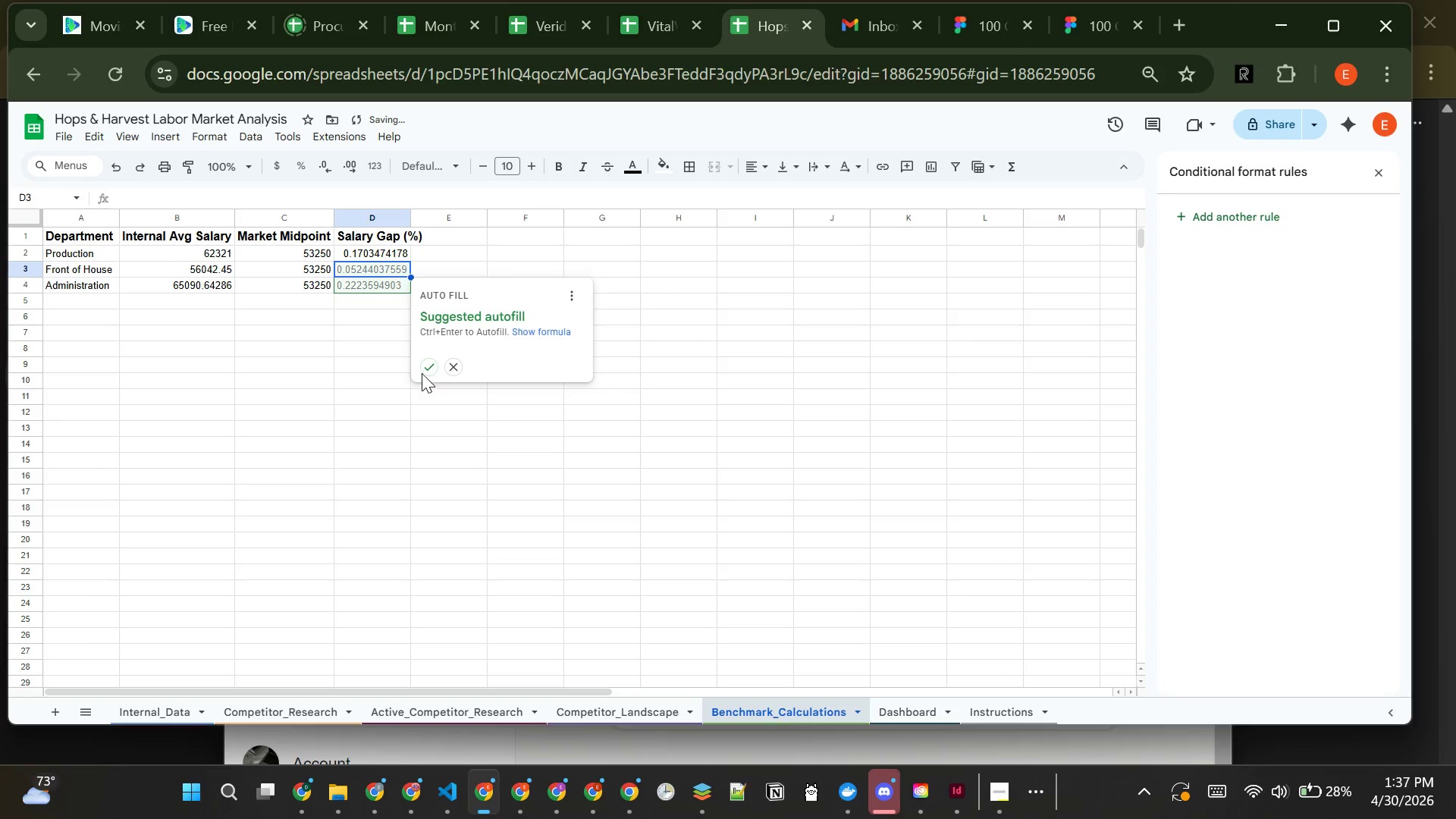 
left_click([423, 369])
 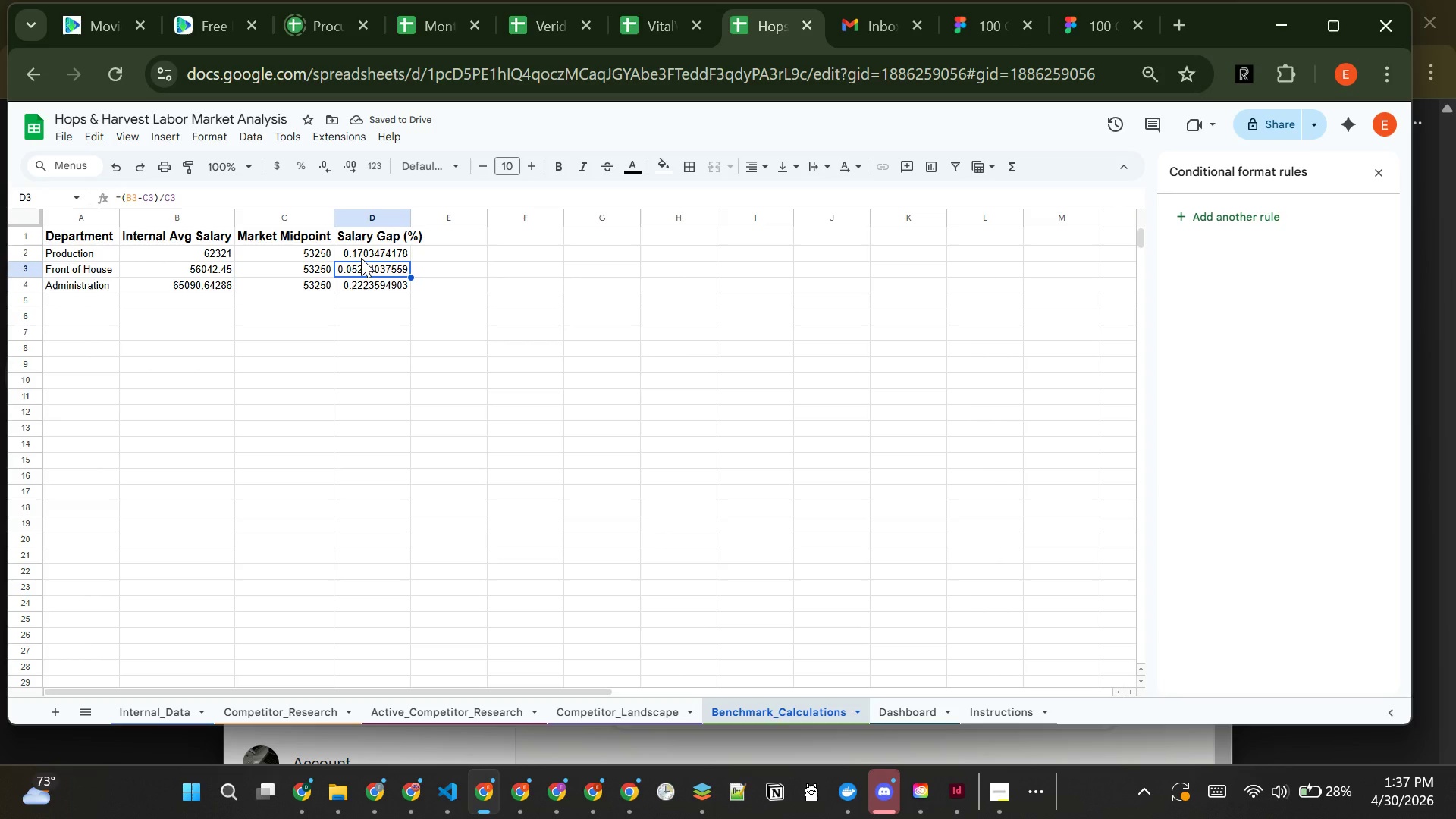 
wait(5.3)
 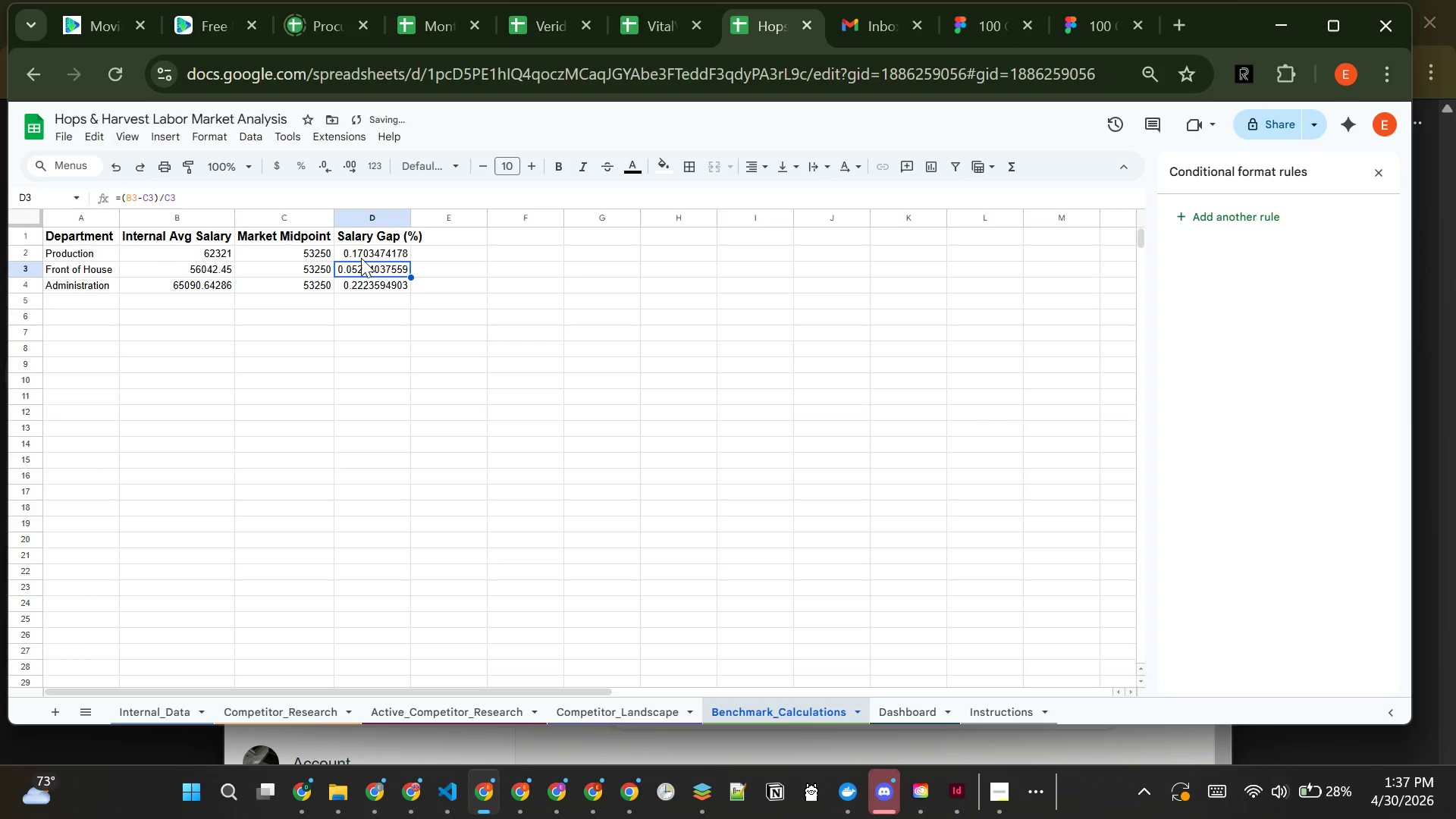 
left_click_drag(start_coordinate=[366, 246], to_coordinate=[372, 287])
 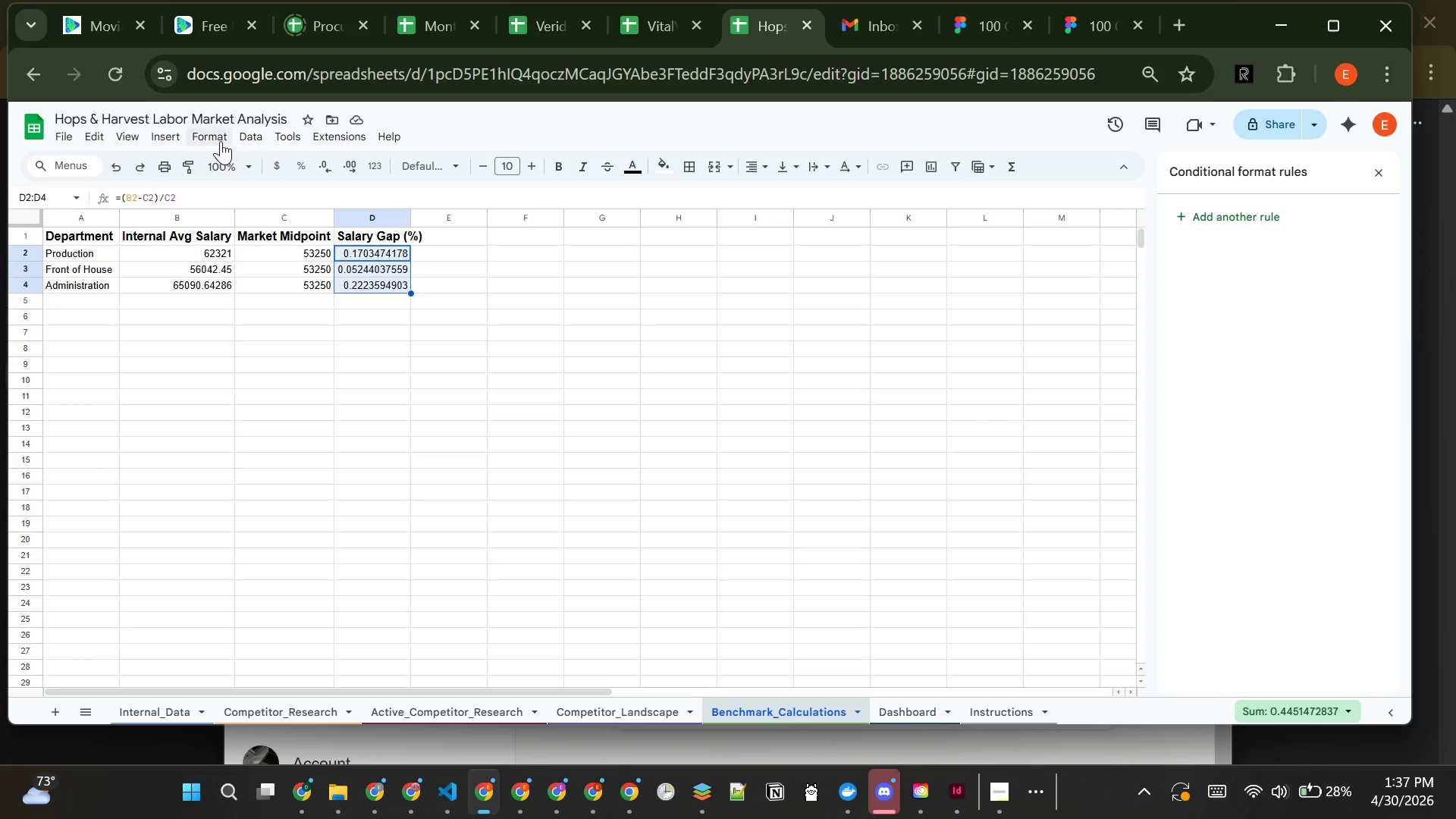 
left_click_drag(start_coordinate=[221, 139], to_coordinate=[522, 281])
 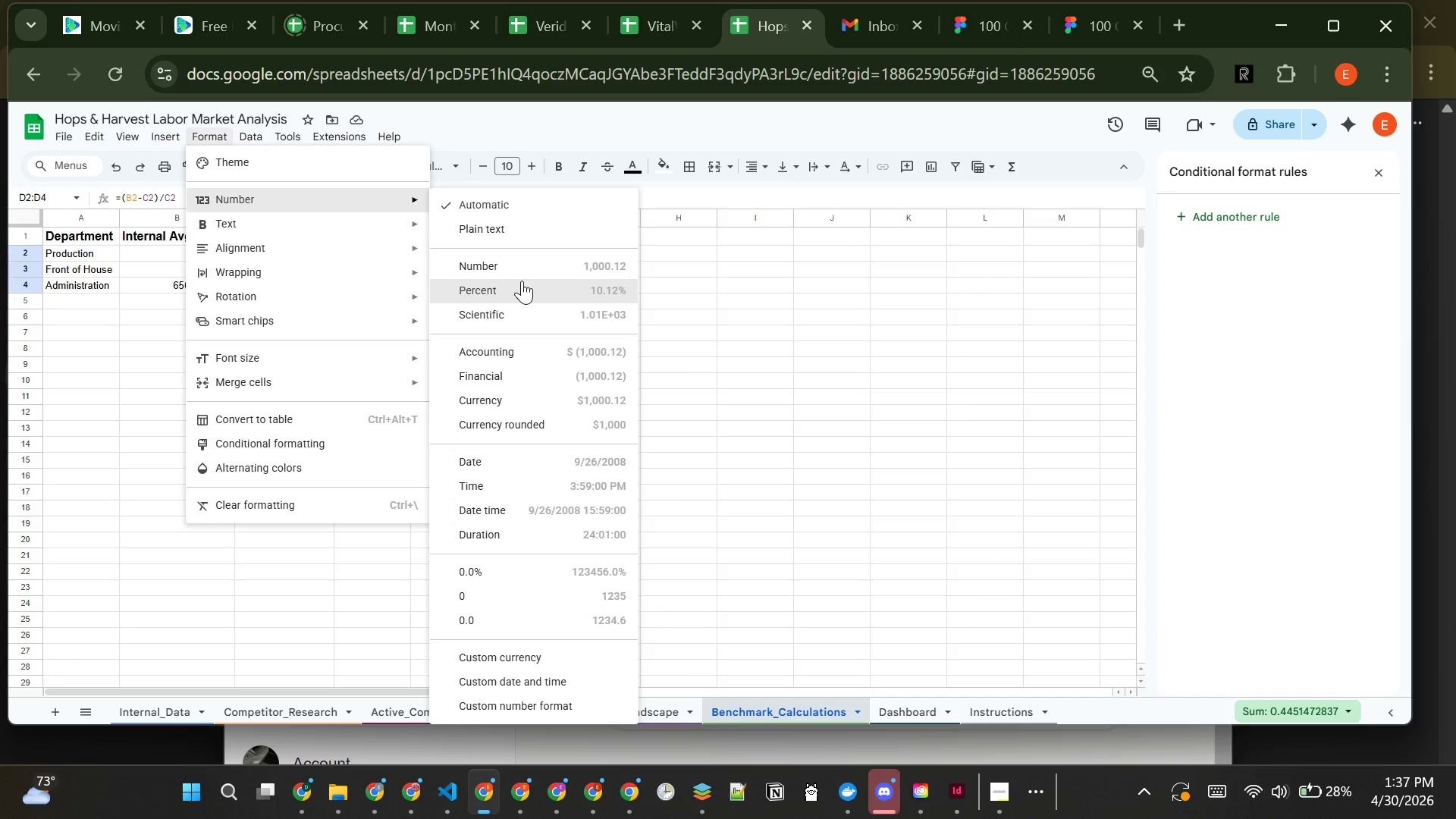 
left_click([522, 281])
 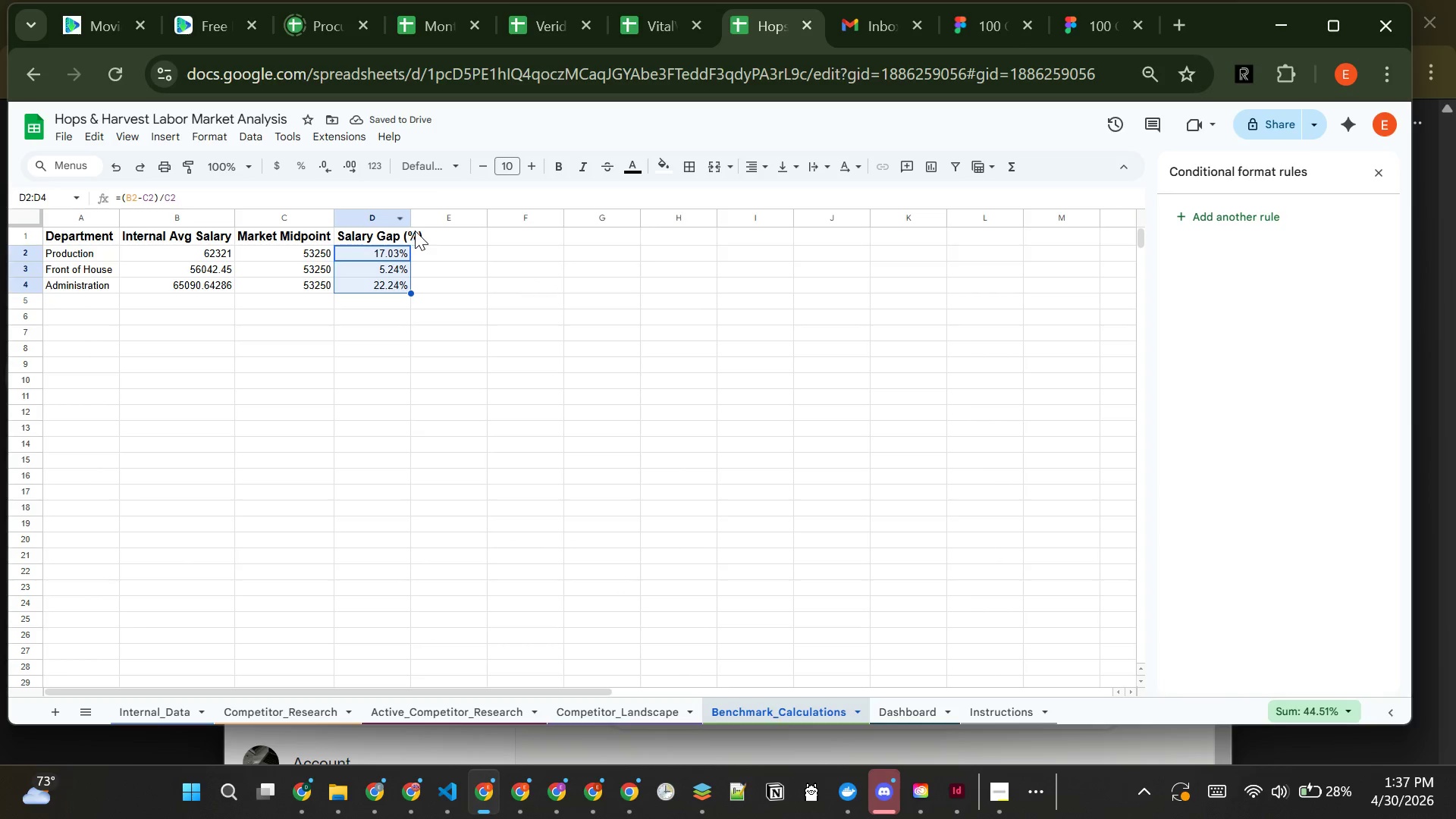 
left_click([413, 223])
 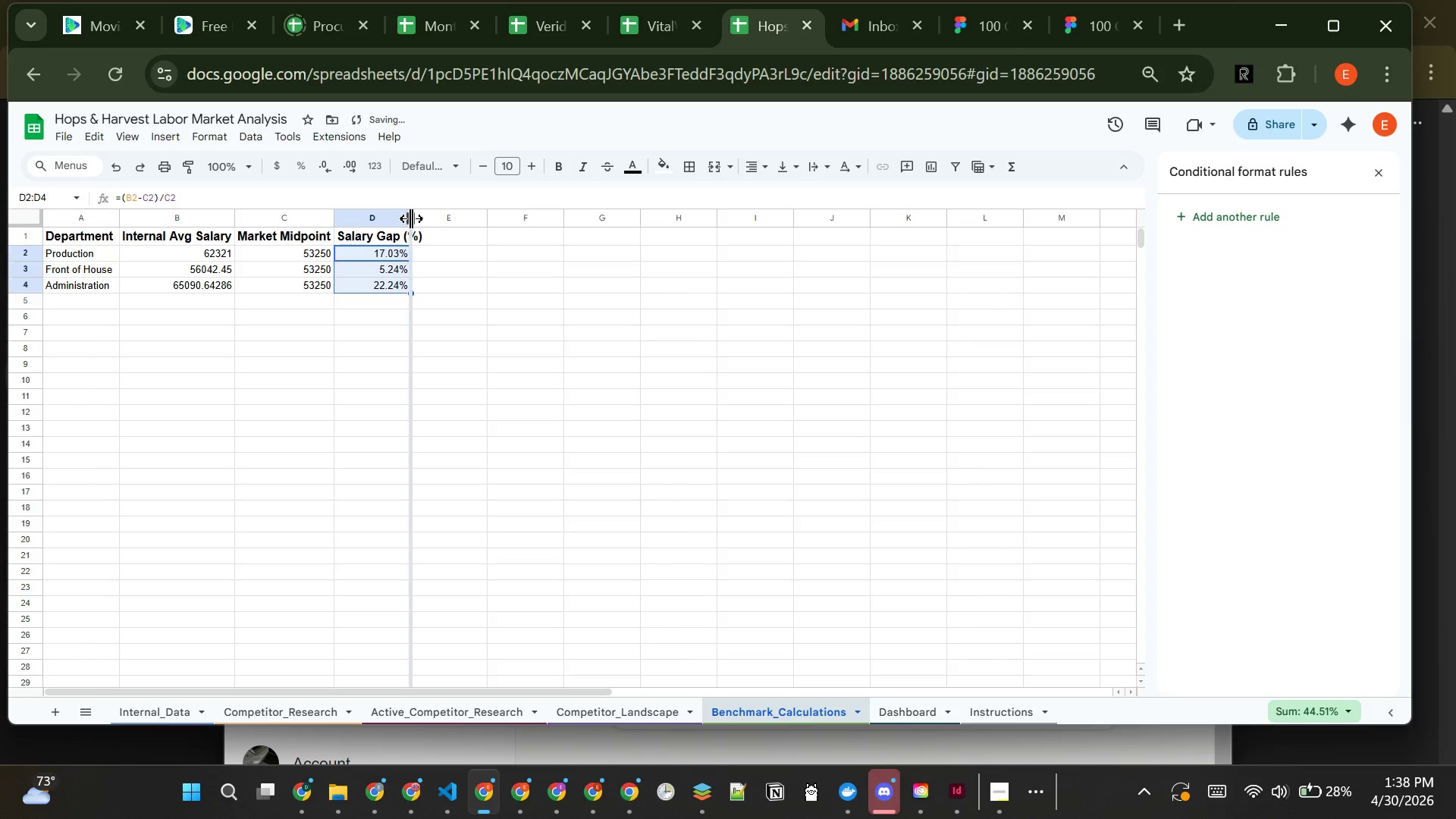 
double_click([411, 218])
 